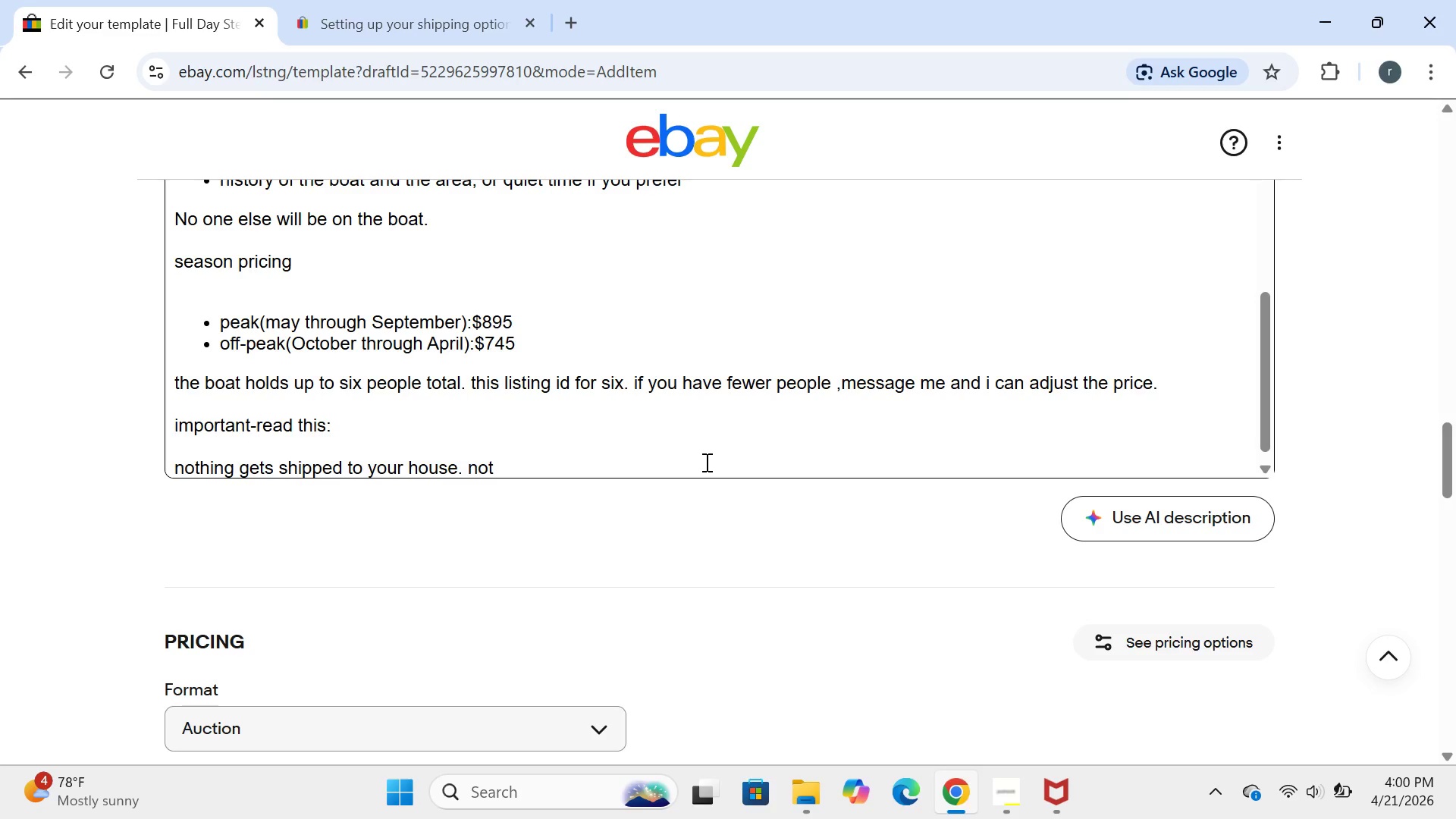 
key(ArrowRight)
 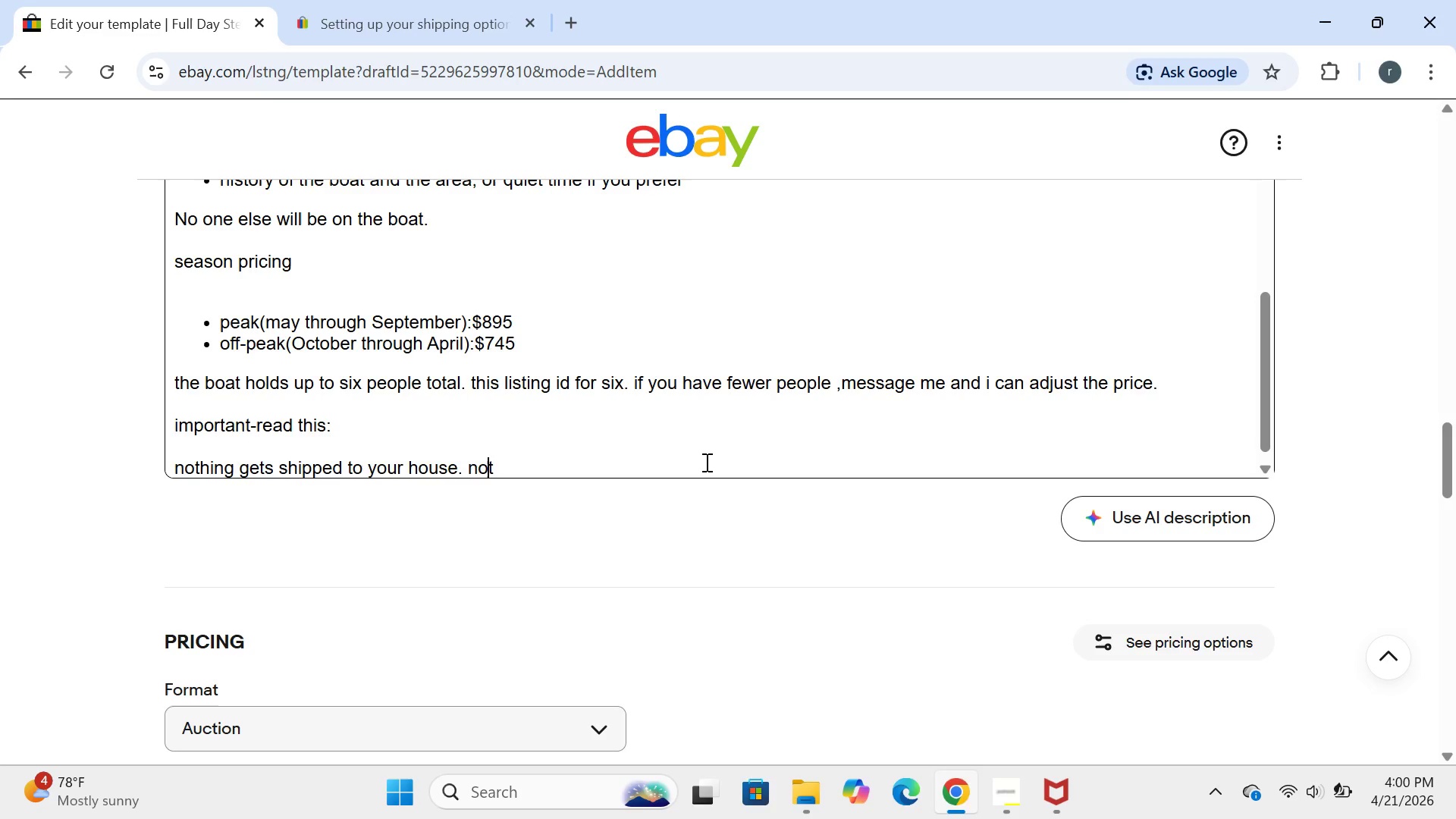 
key(ArrowRight)
 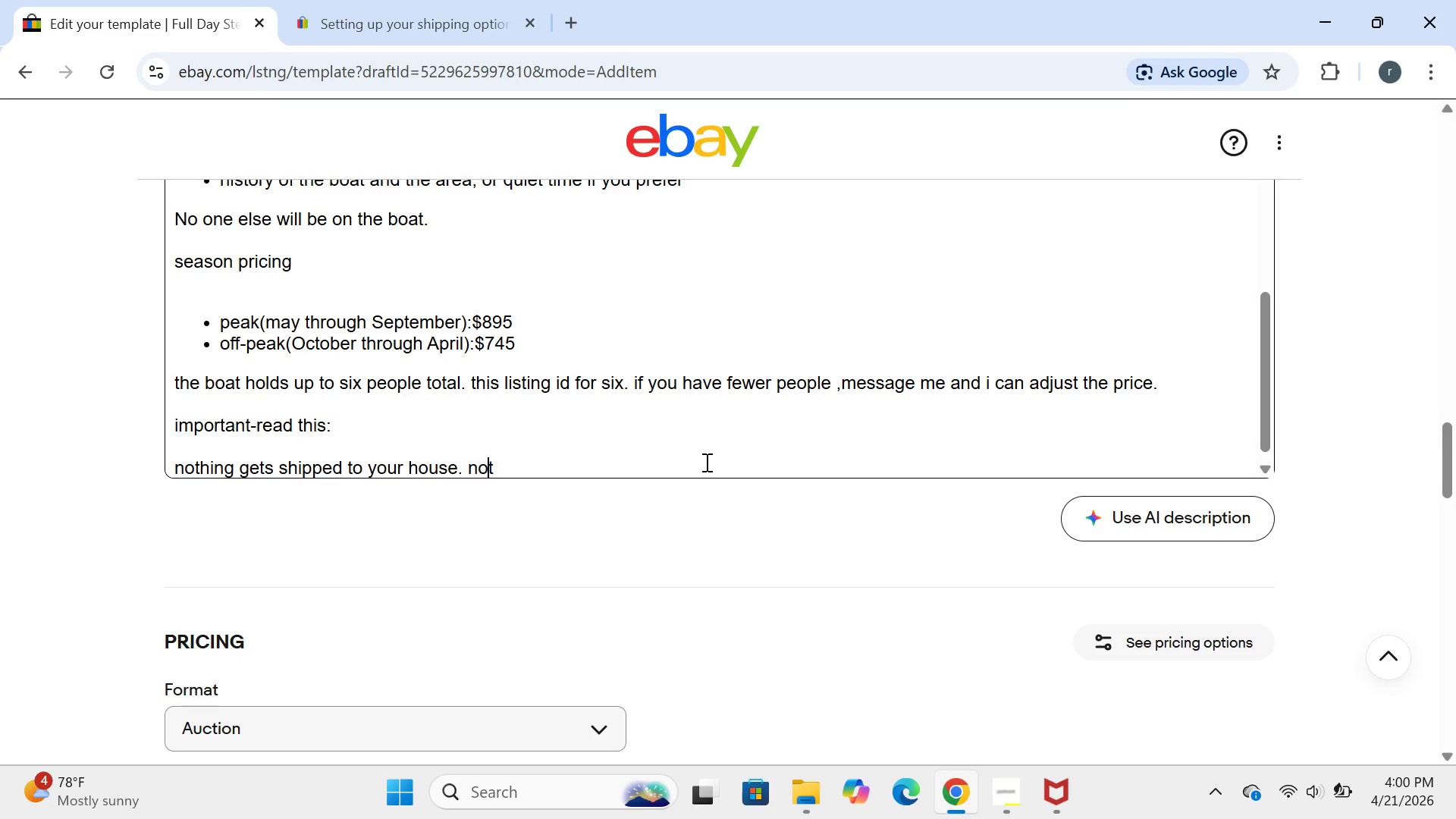 
key(ArrowRight)
 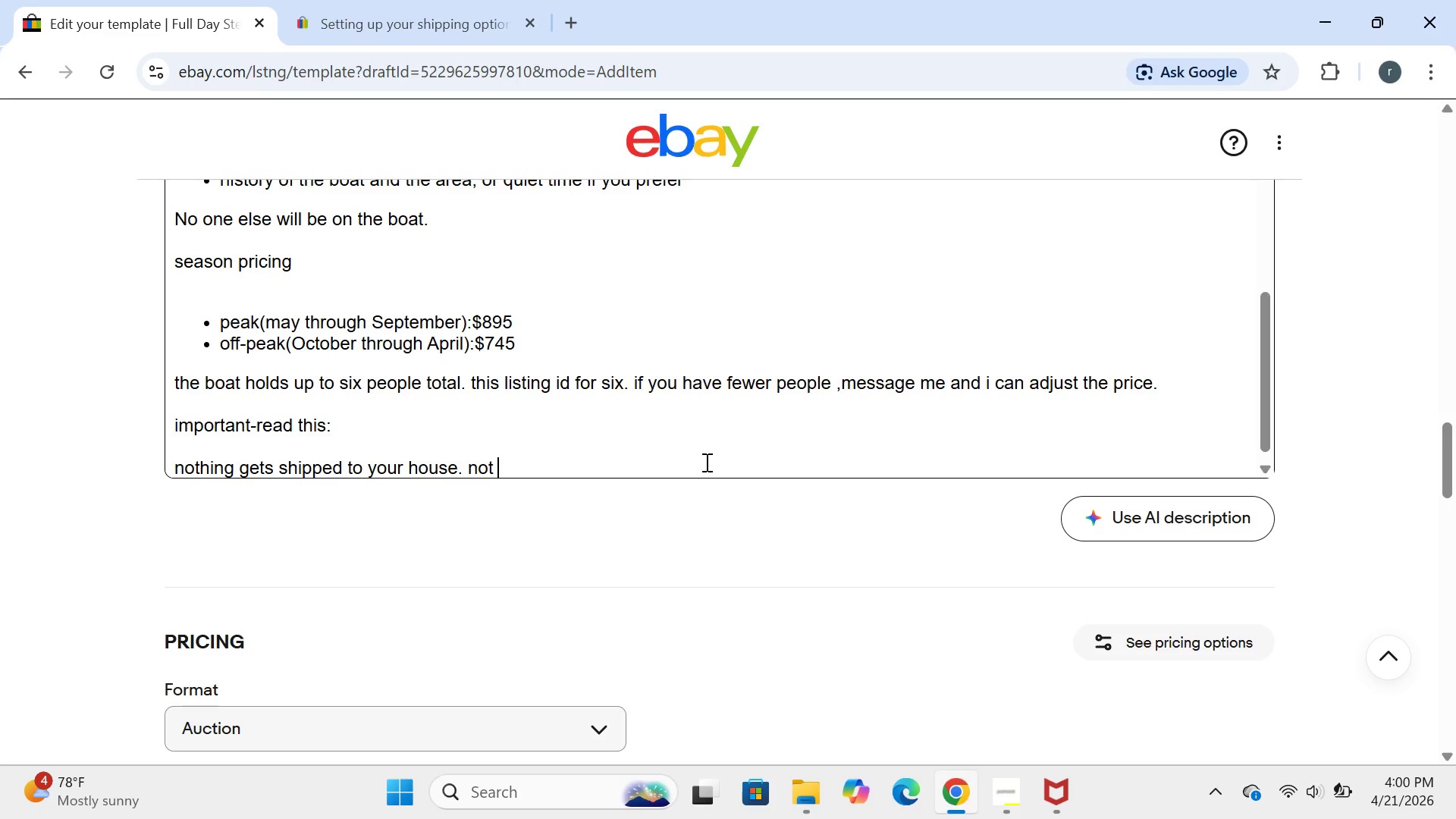 
key(ArrowRight)
 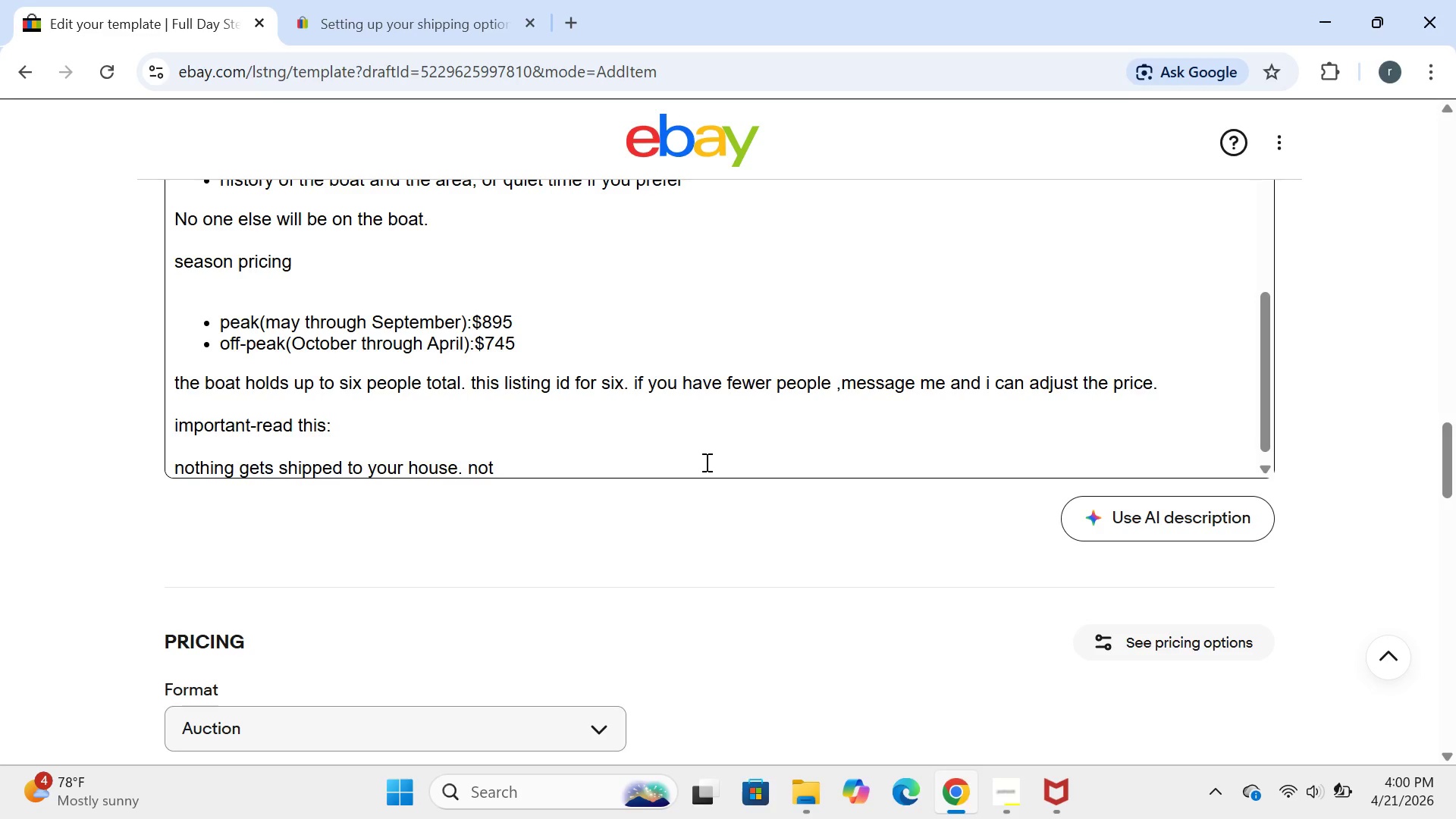 
type(a tickr)
key(Backspace)
type(et. not aboc)
key(Backspace)
type(x )
 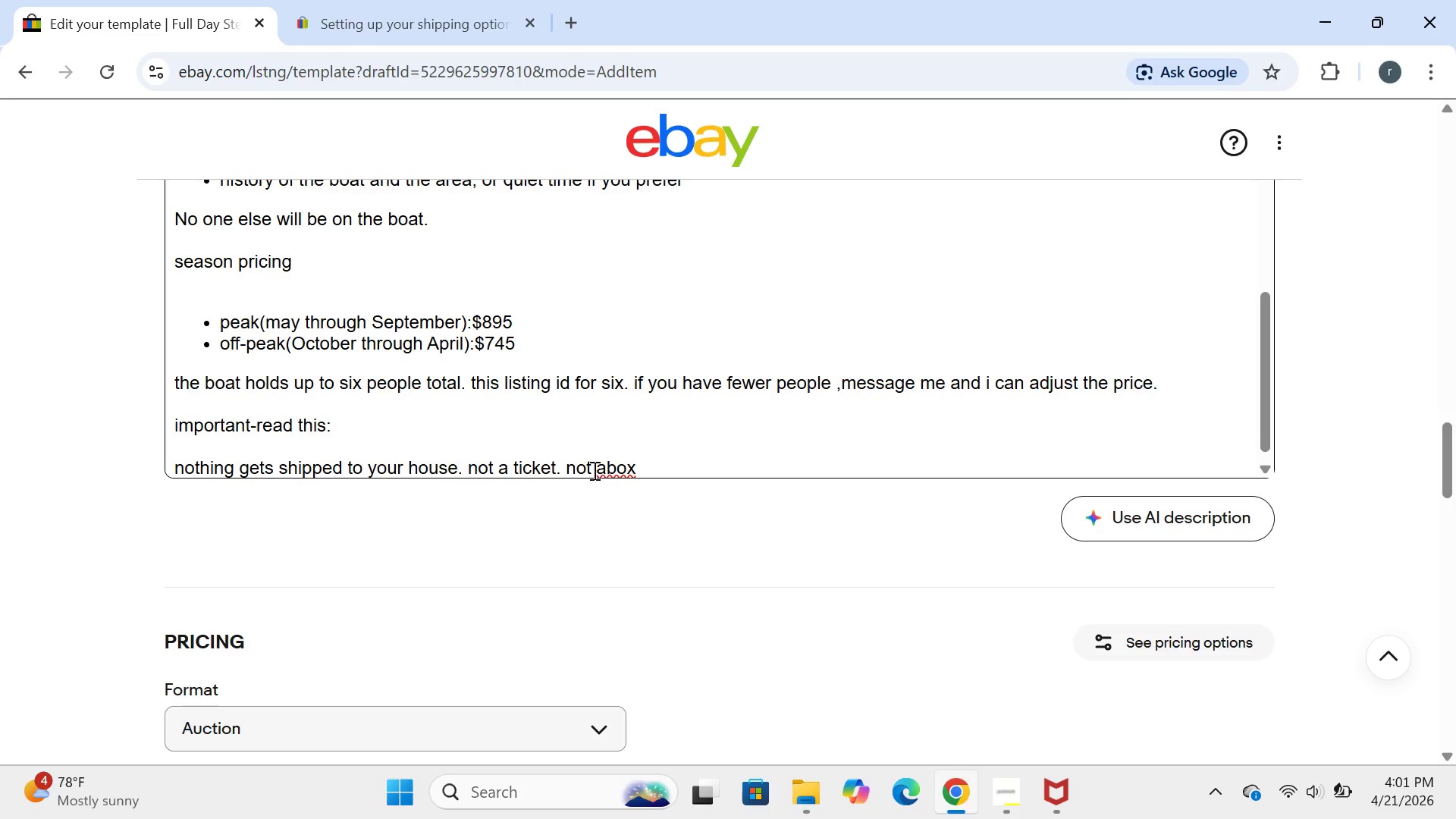 
left_click([602, 471])
 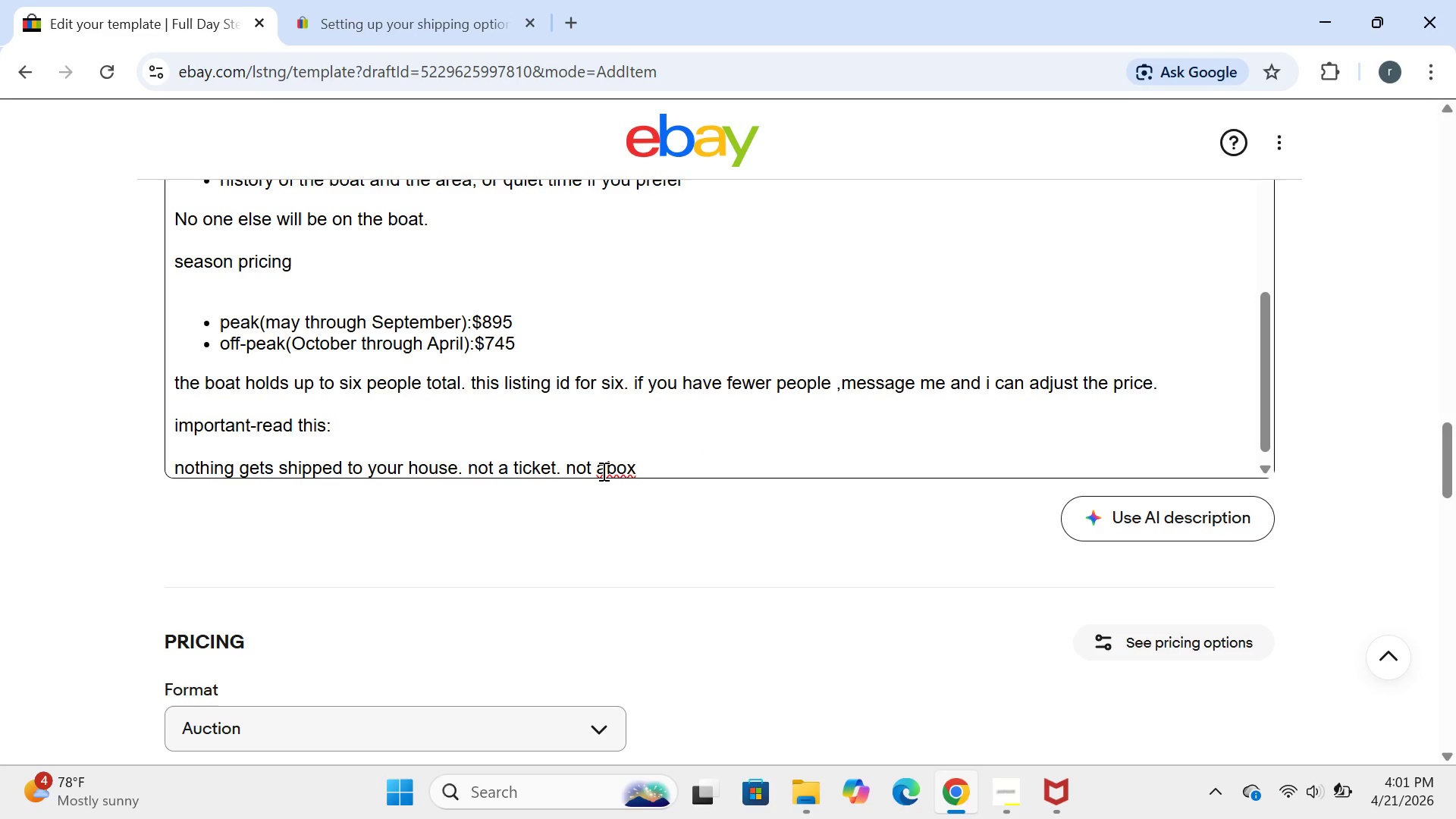 
key(Space)
 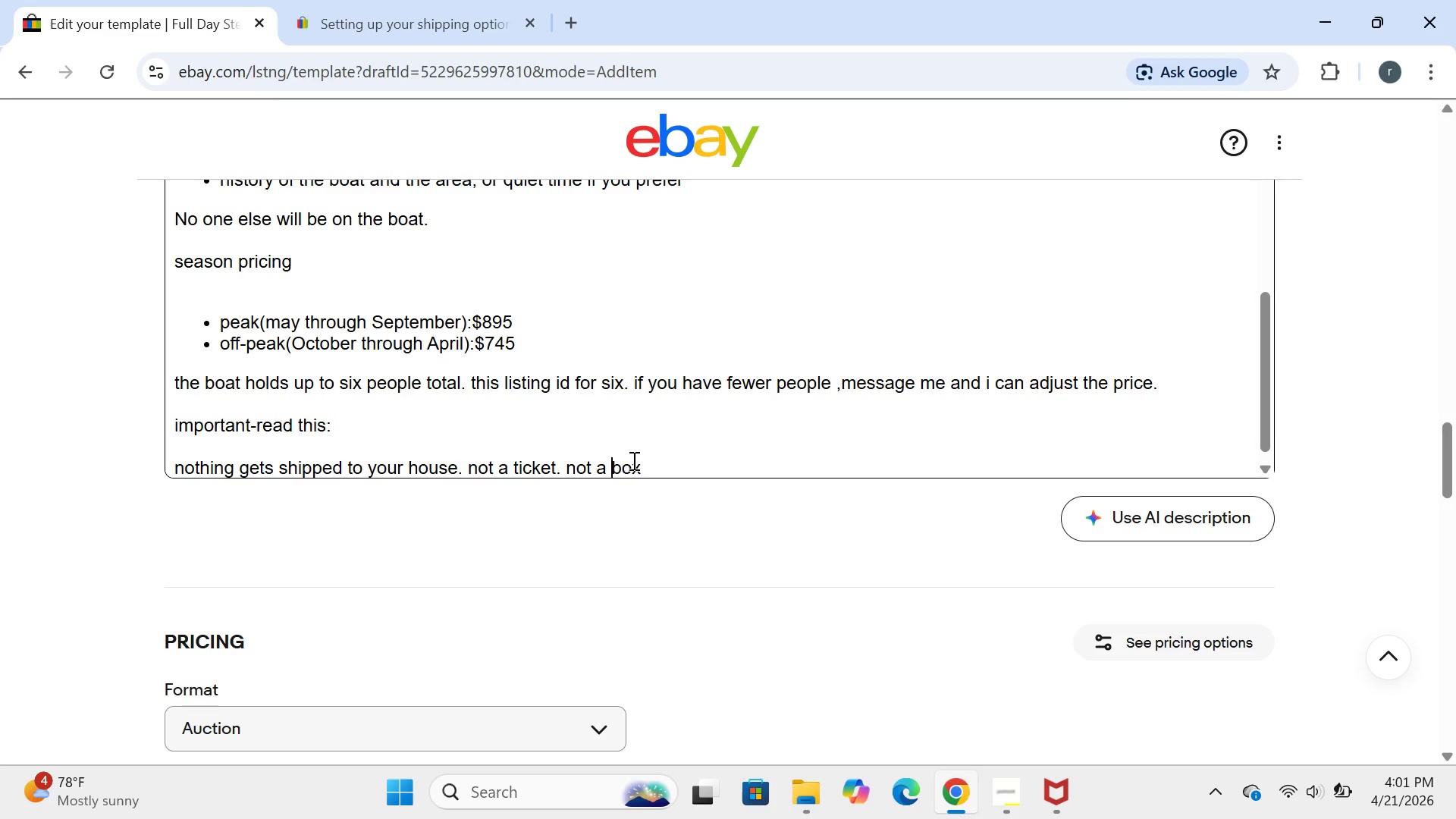 
left_click([655, 463])
 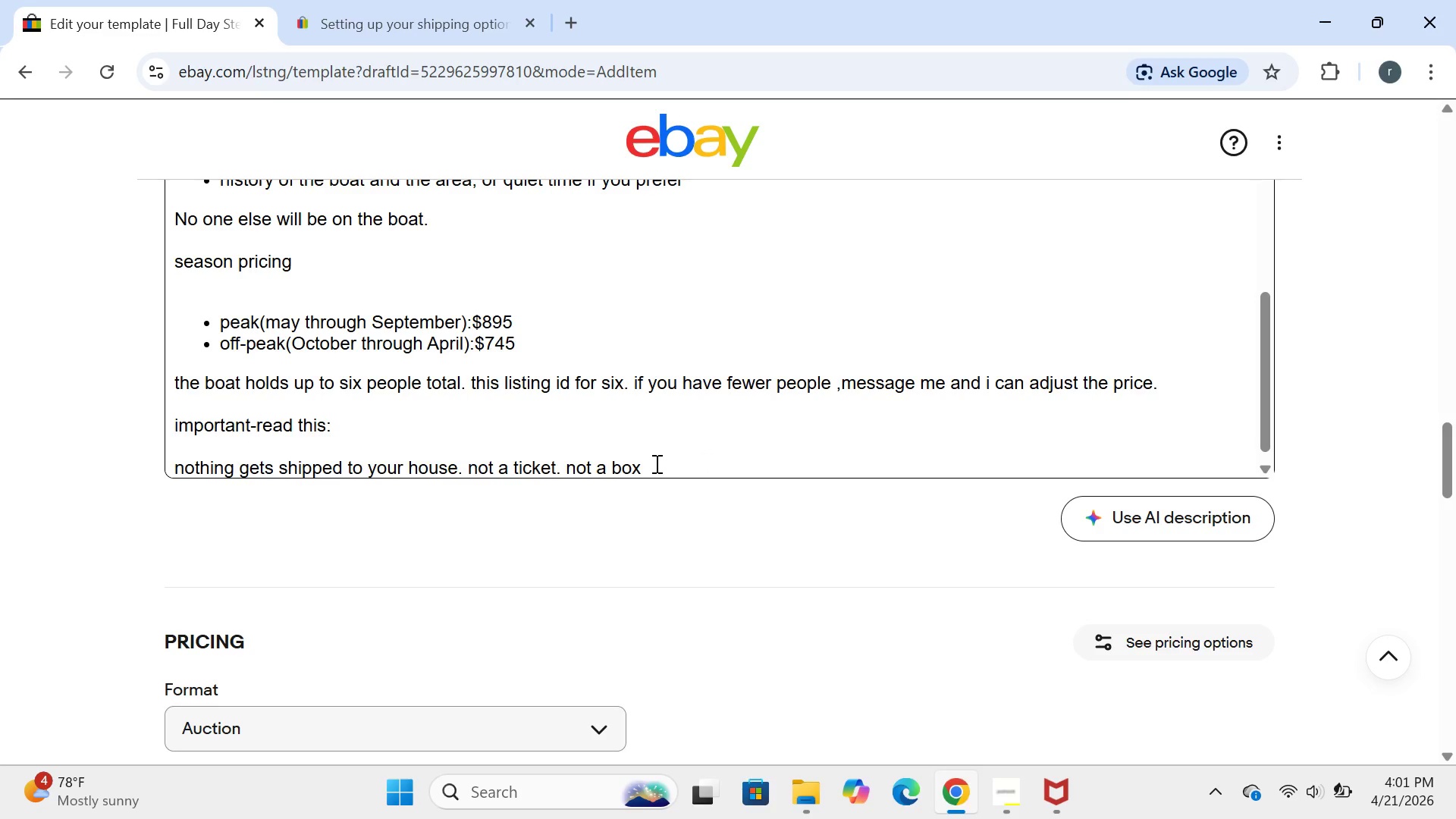 
type(.not a paper. you get a digital vocher )
key(Backspace)
type(.)
 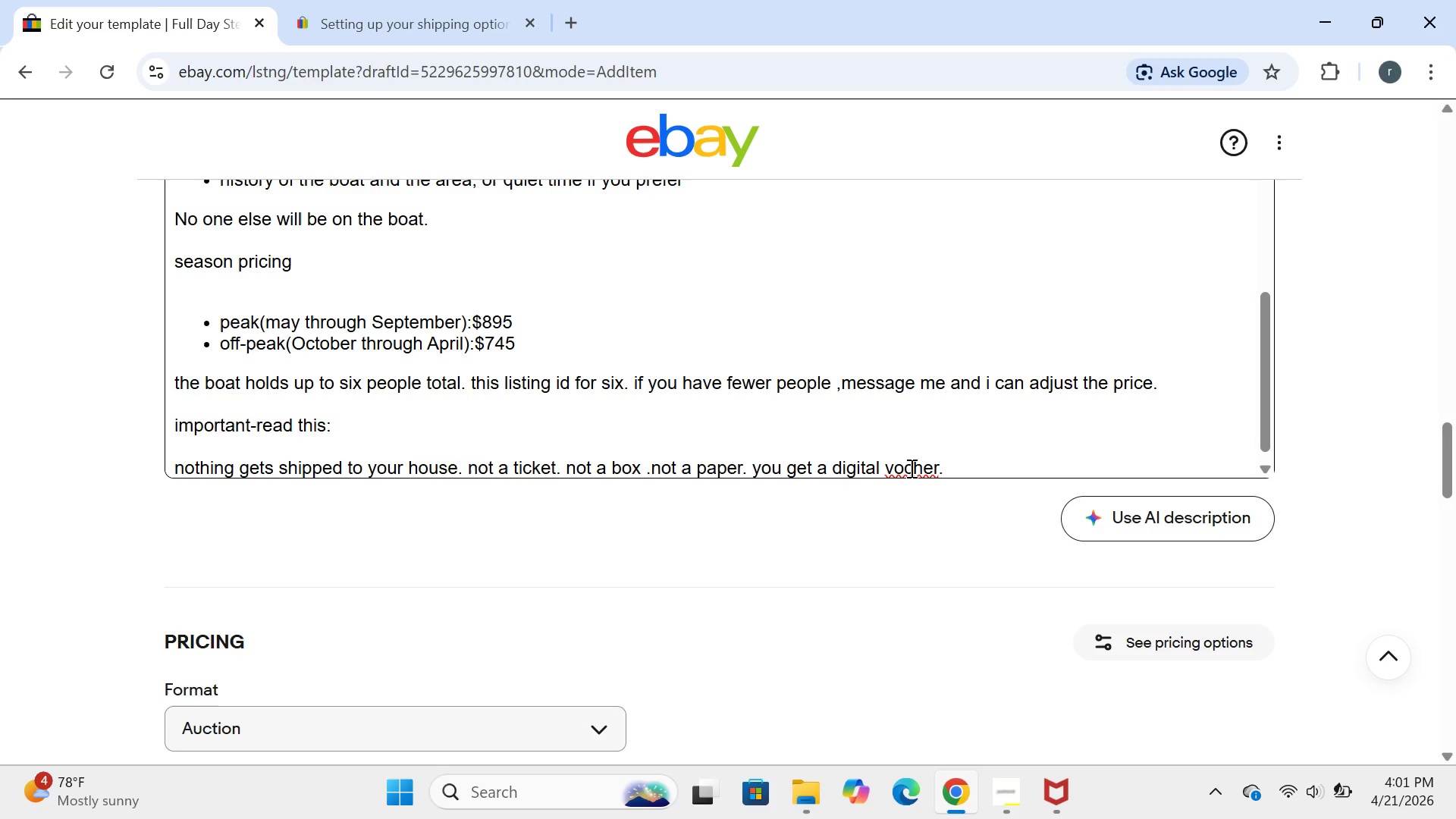 
left_click([905, 467])
 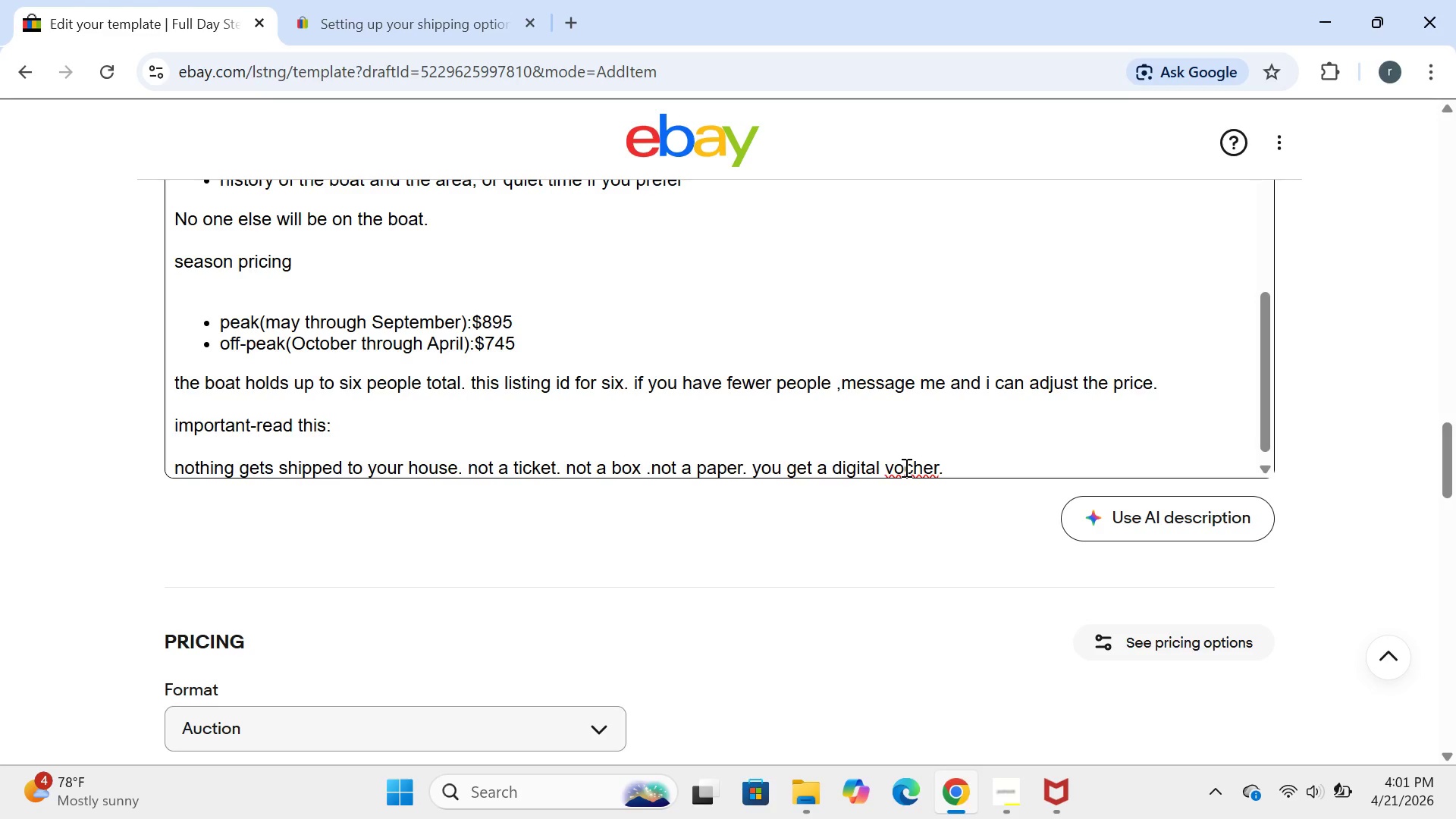 
key(U)
 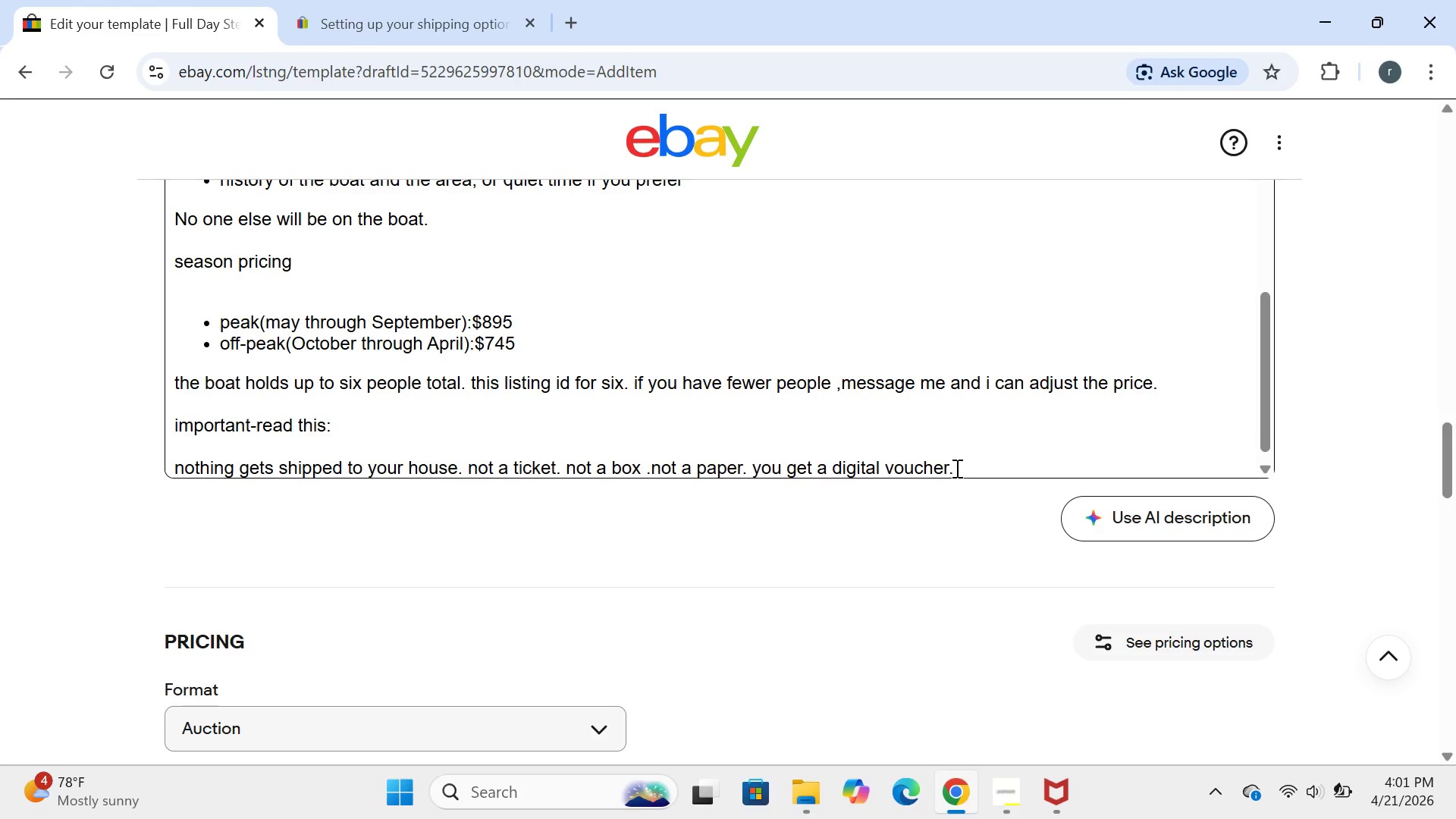 
left_click([956, 468])
 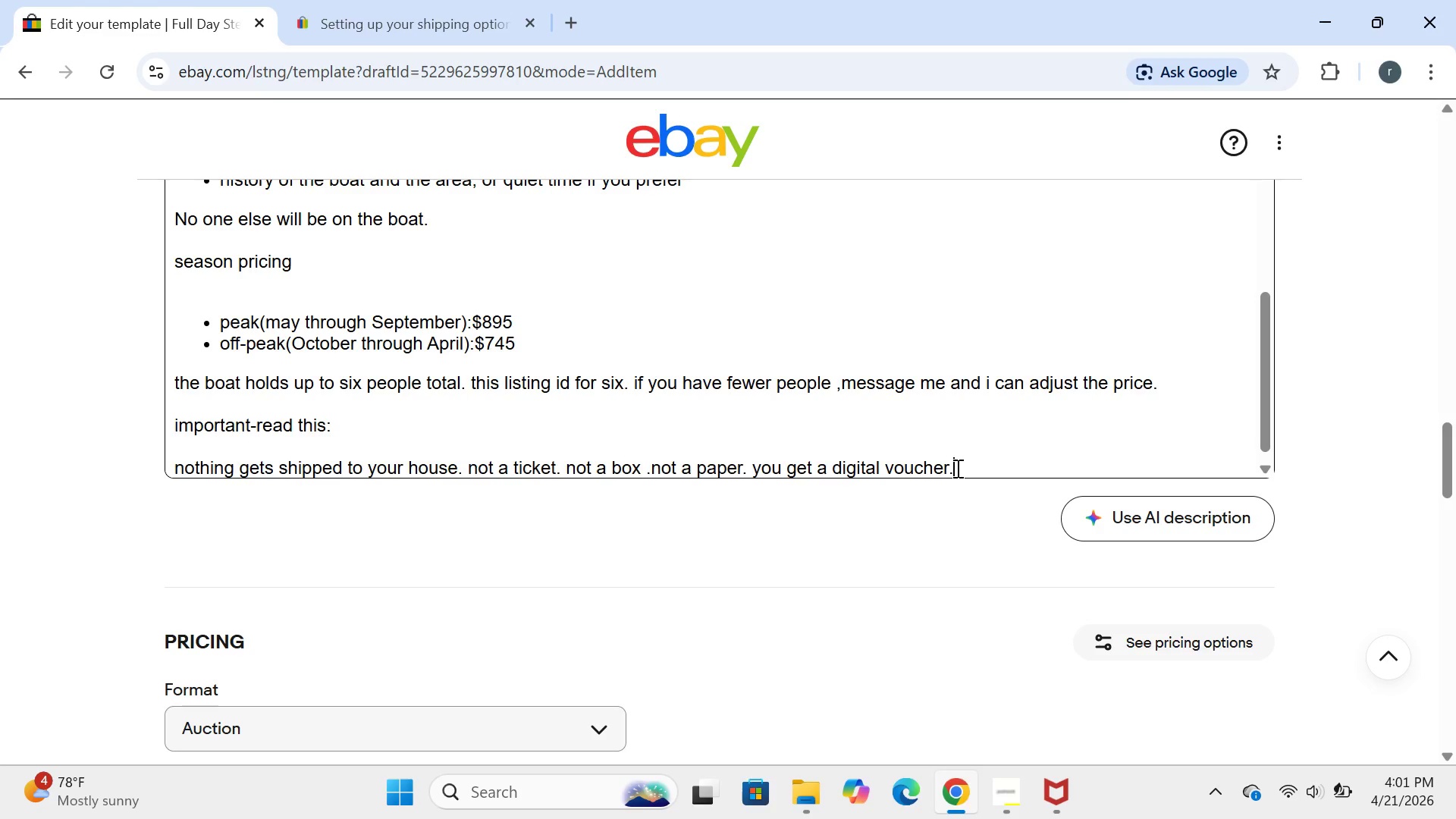 
type( eBay policy m)
key(Backspace)
type(requires me to say )
 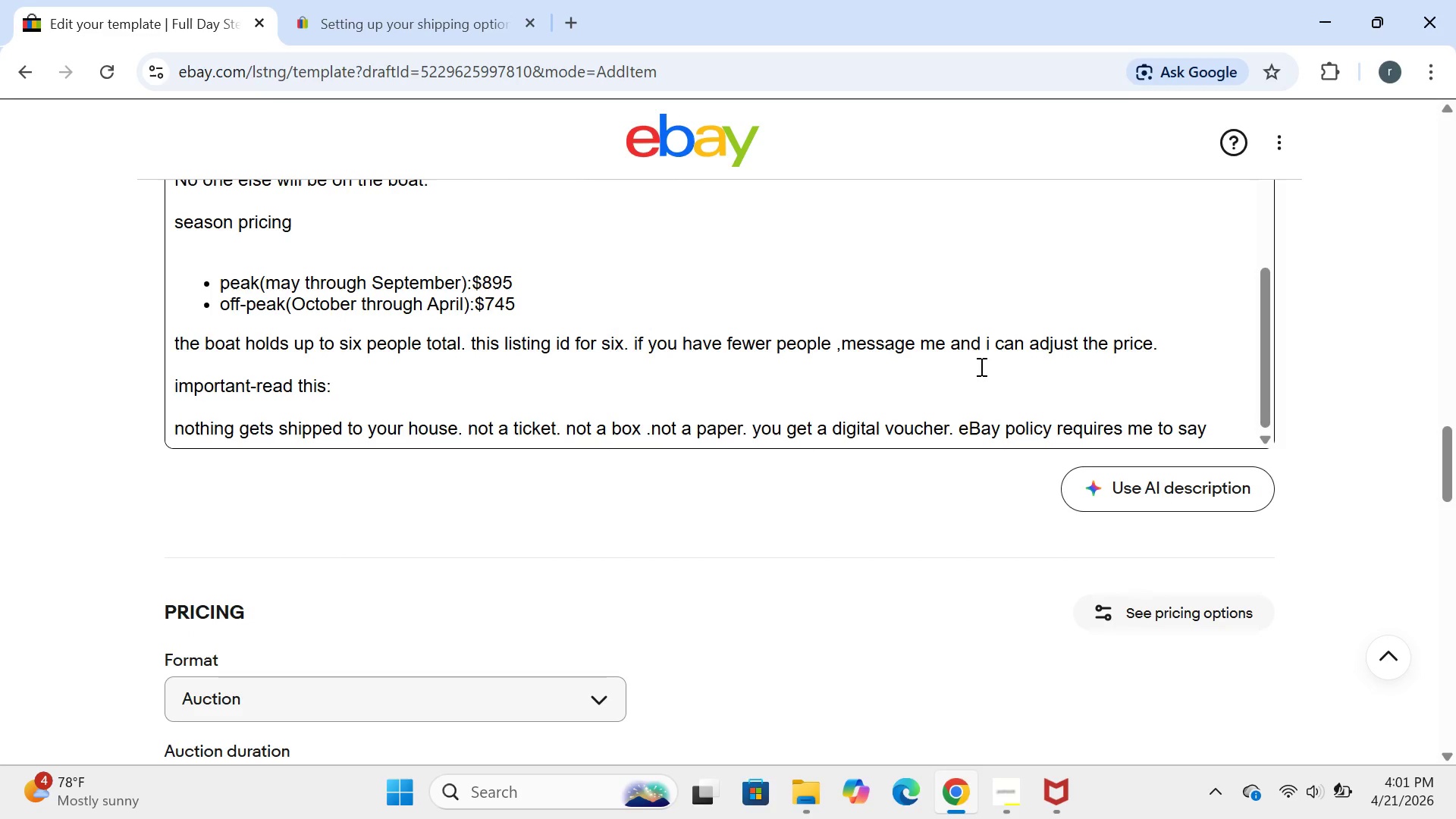 
type(this clearly )
key(Backspace)
type(. this is an intangible service . you are booking a time on ty)
key(Backspace)
type(he water.)
 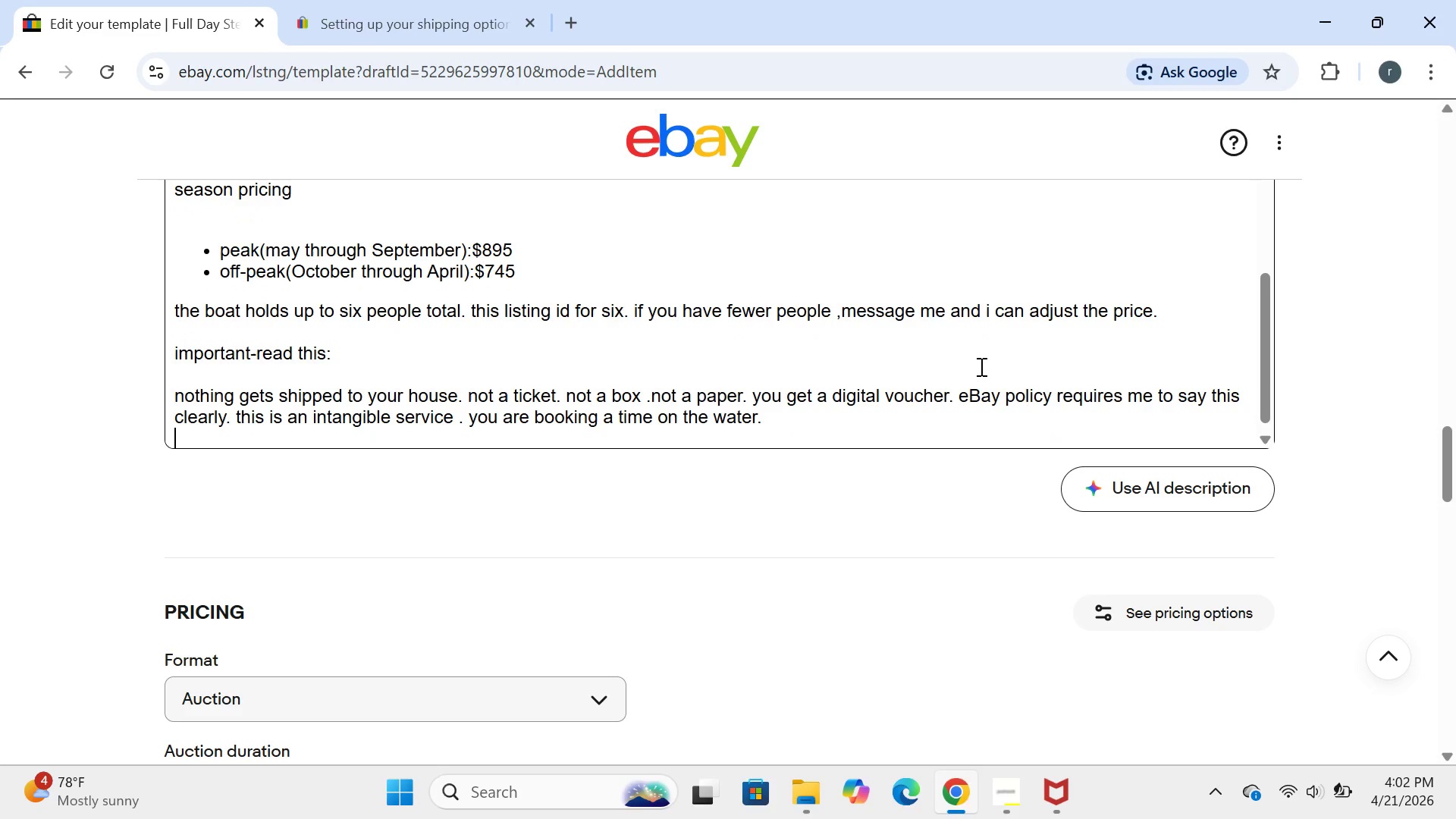 
key(Enter)
 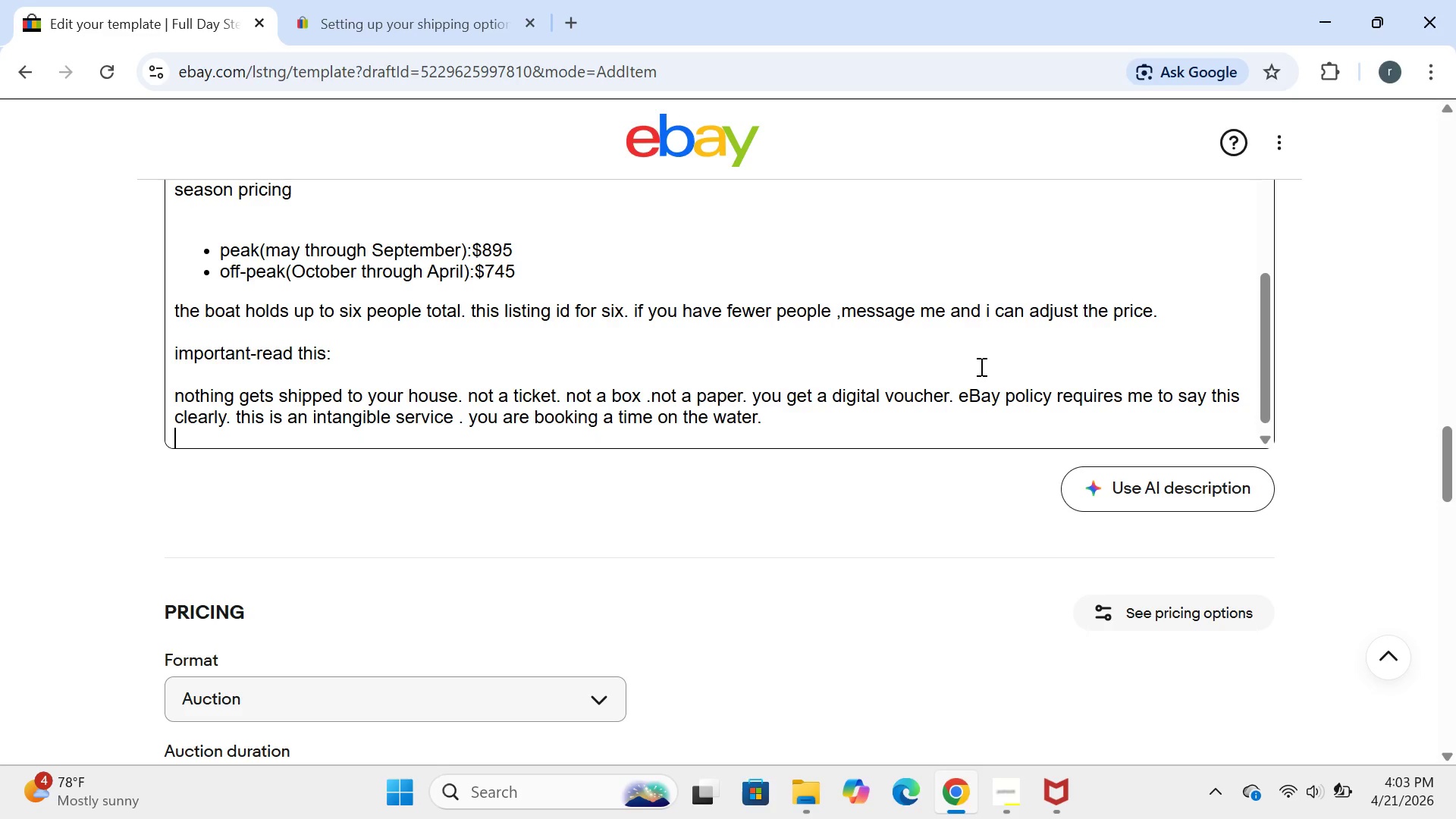 
wait(34.97)
 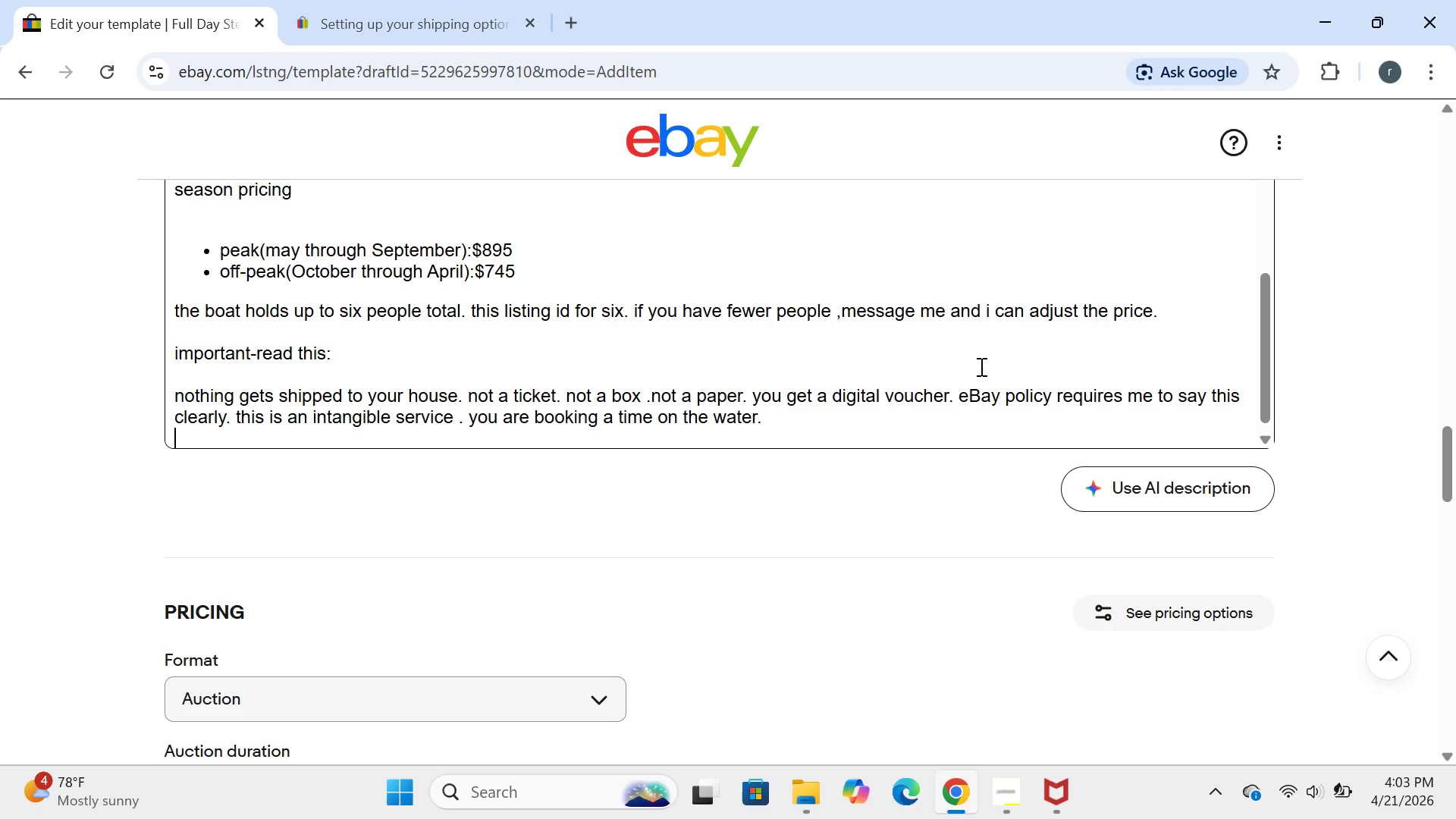 
left_click([847, 413])
 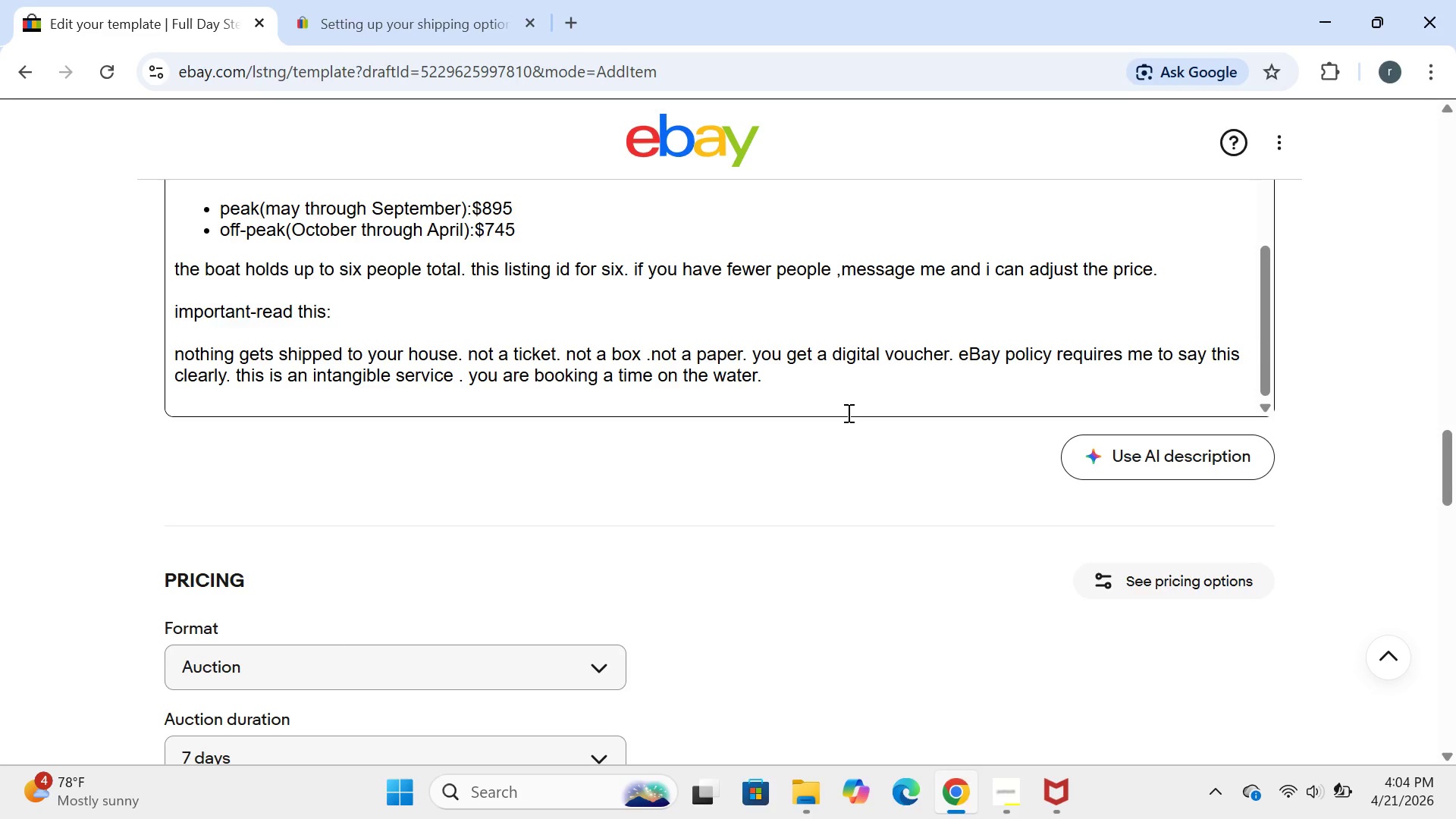 
wait(55.34)
 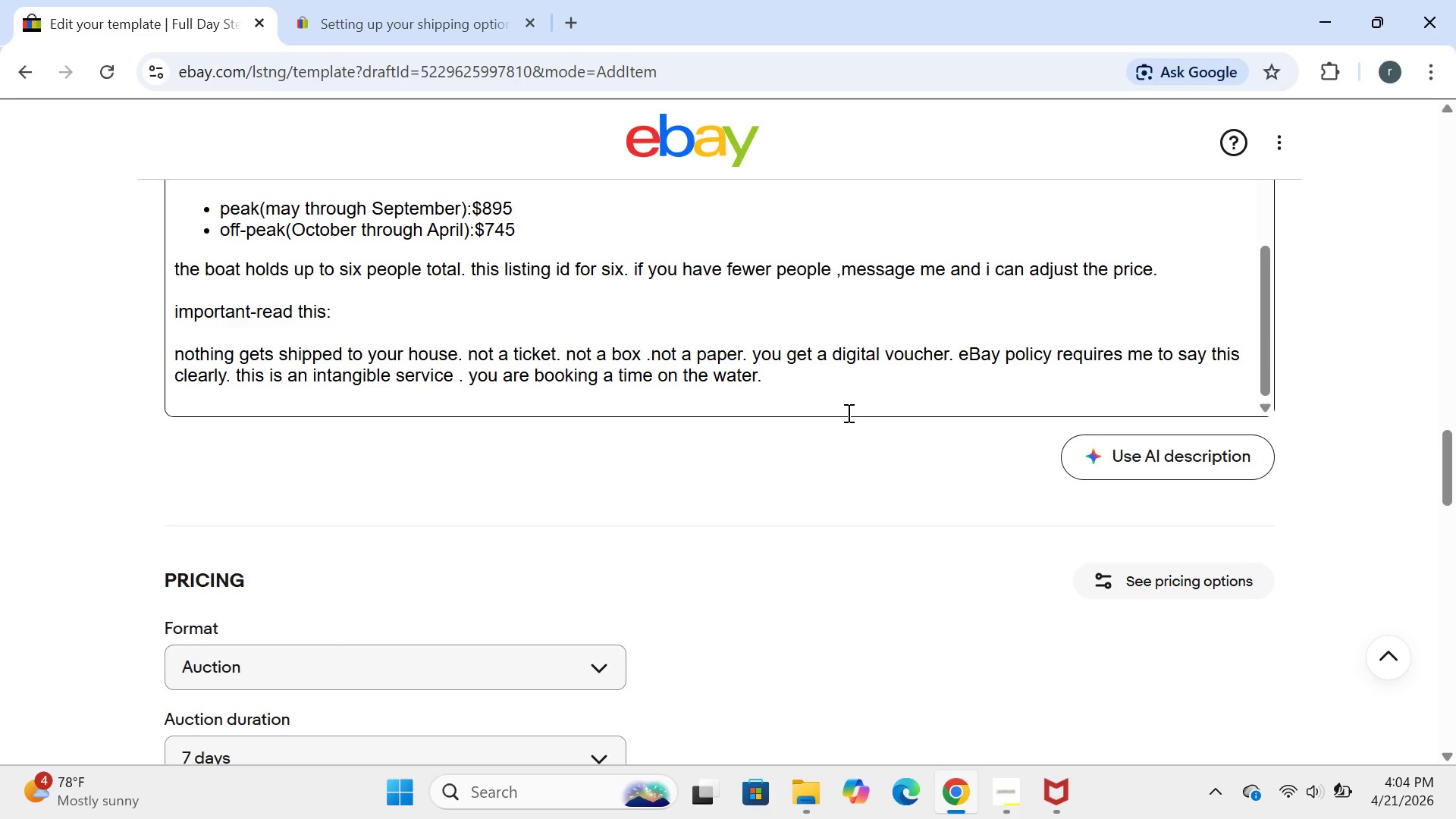 
left_click([772, 377])
 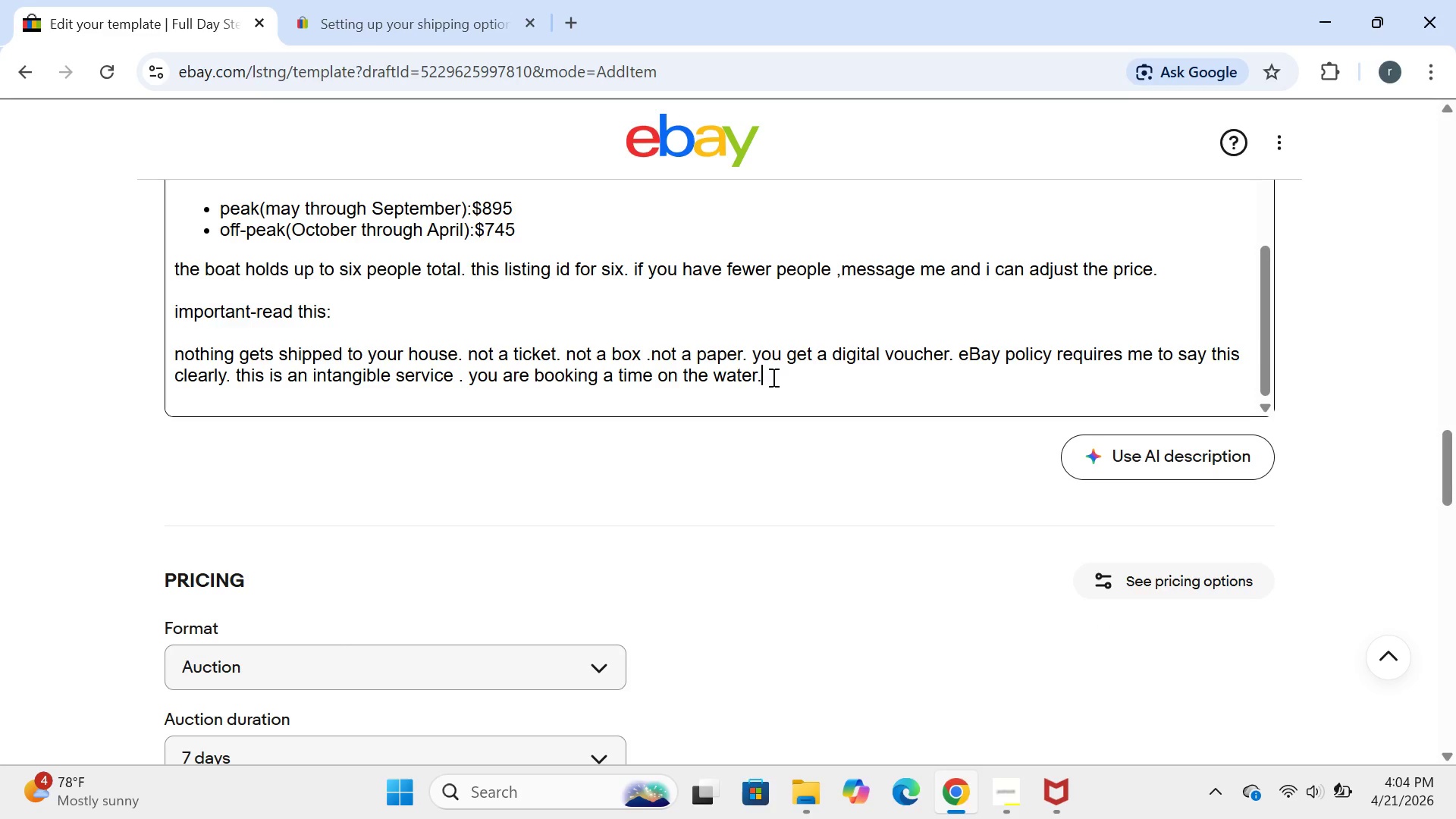 
wait(15.69)
 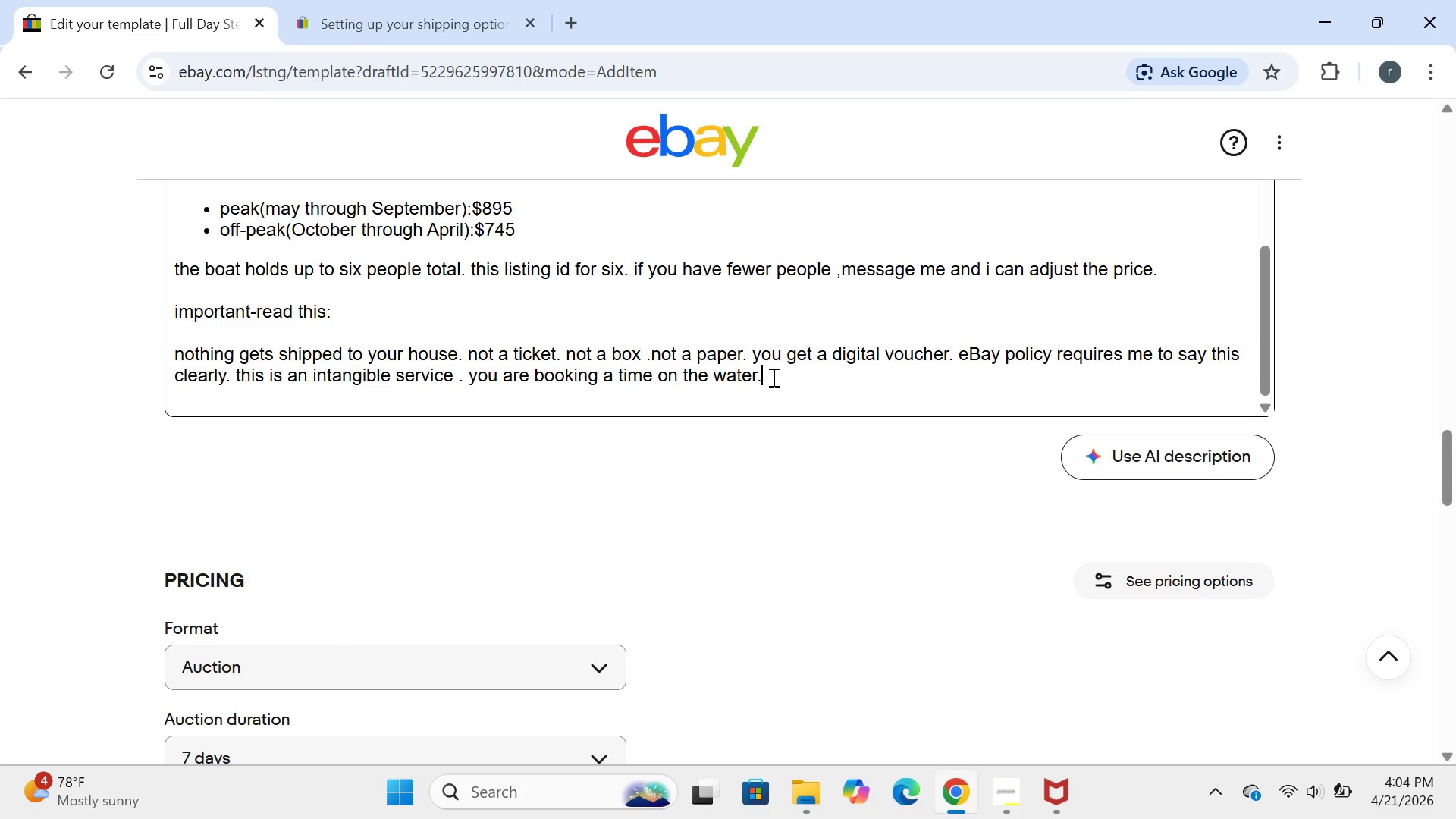 
key(Enter)
 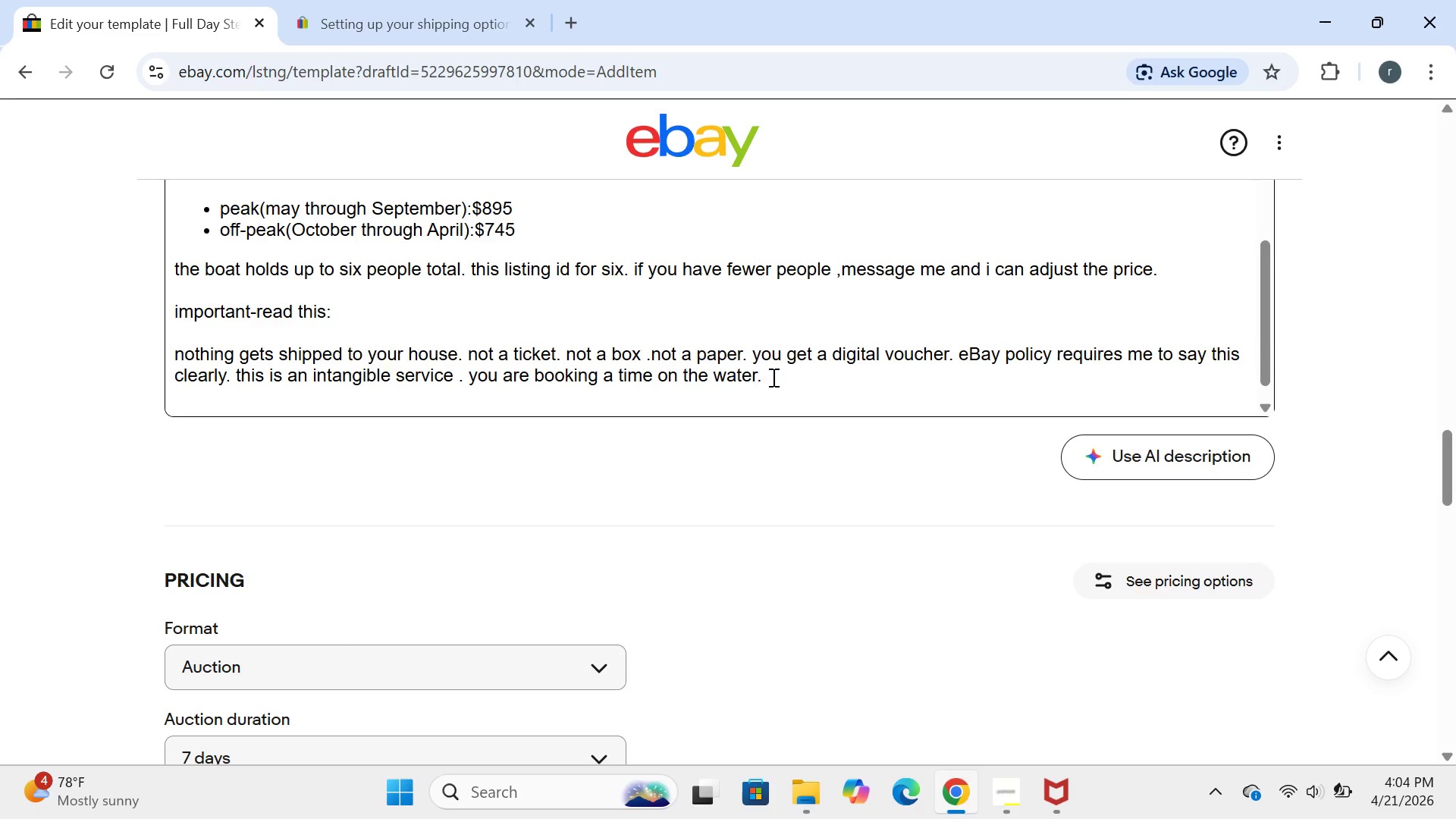 
key(Enter)
 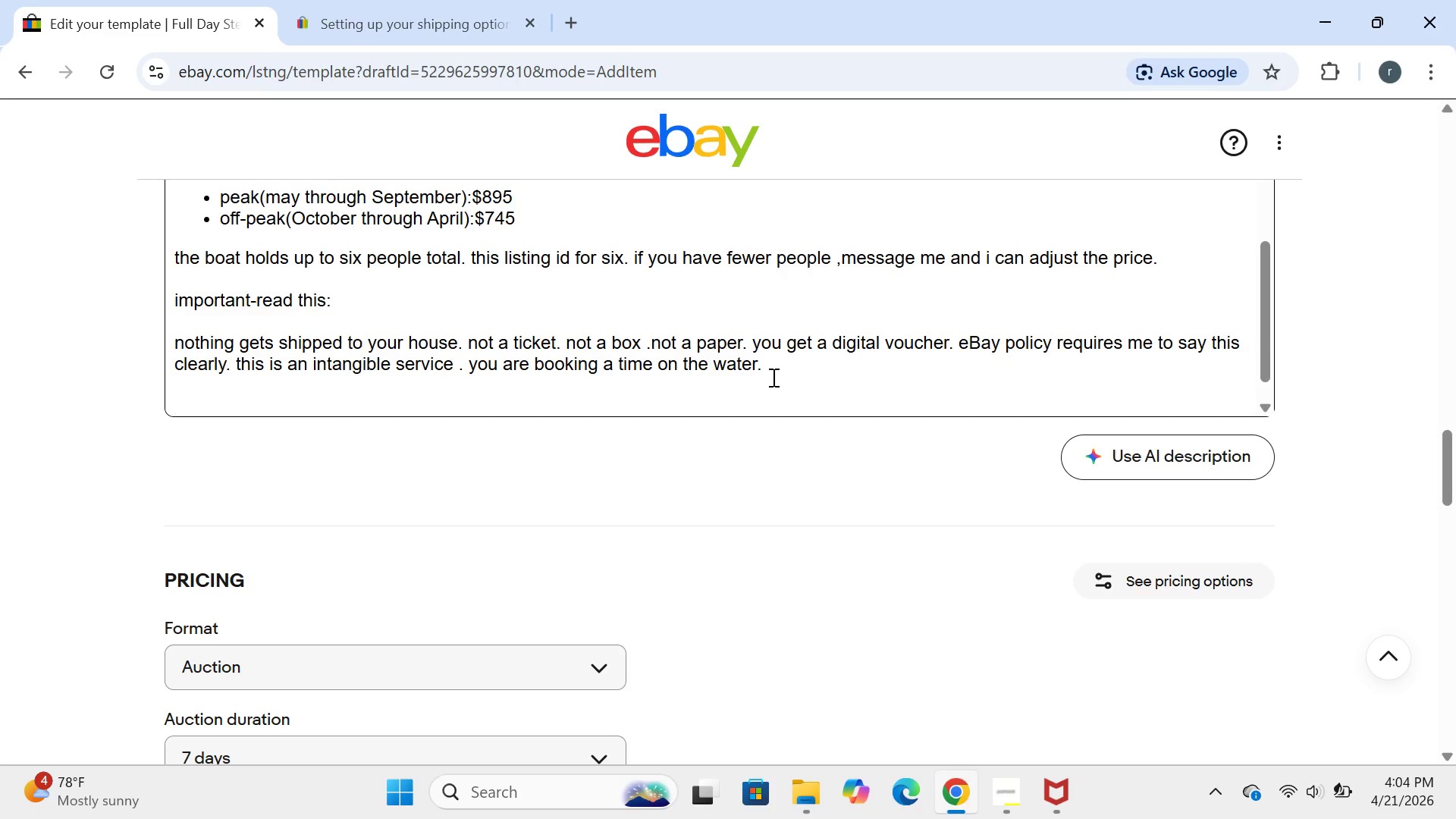 
type(cancellation pl)
key(Backspace)
type(olicy(strit)
key(Backspace)
type(ct):)
 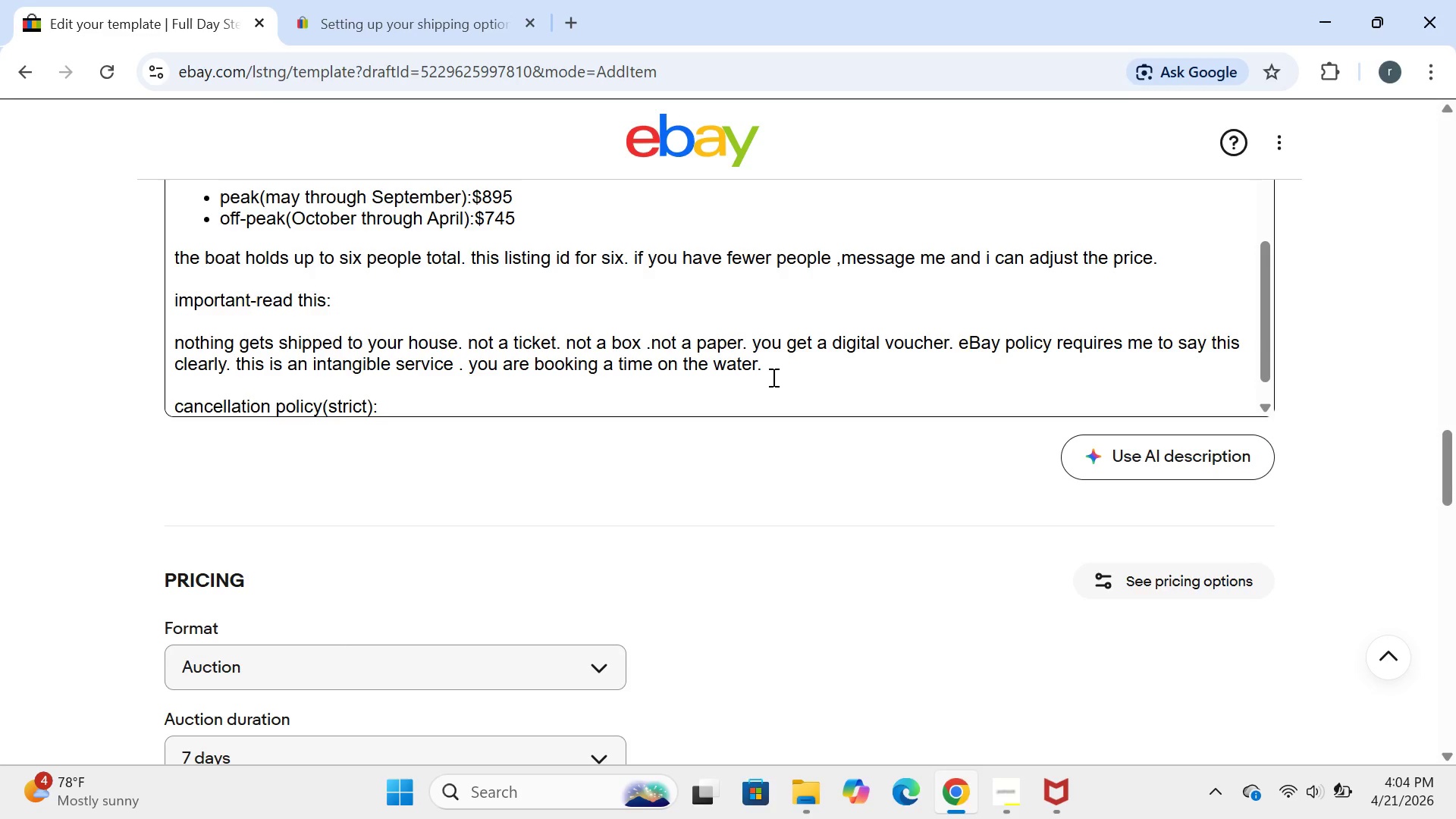 
key(Enter)
 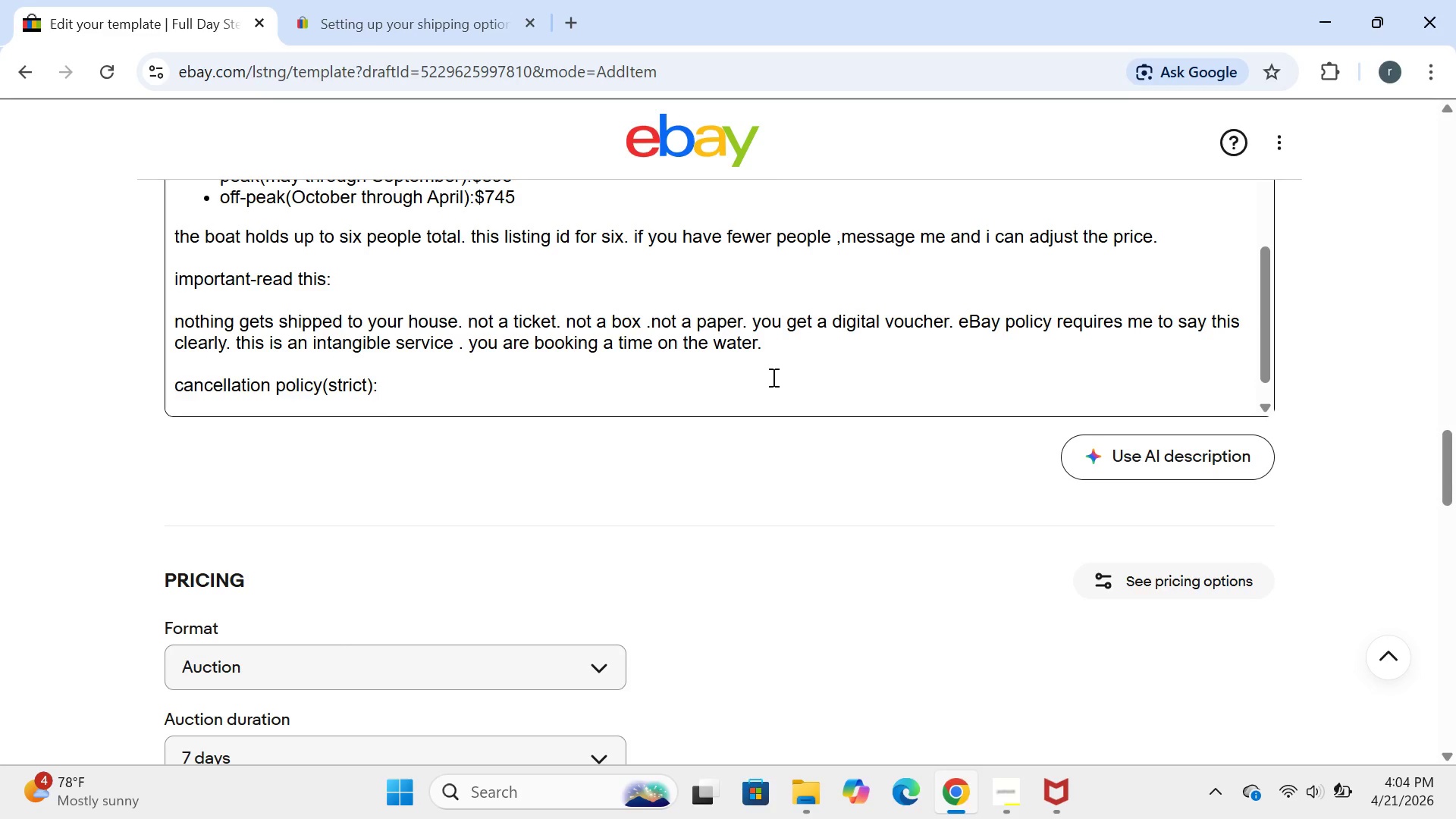 
key(Enter)
 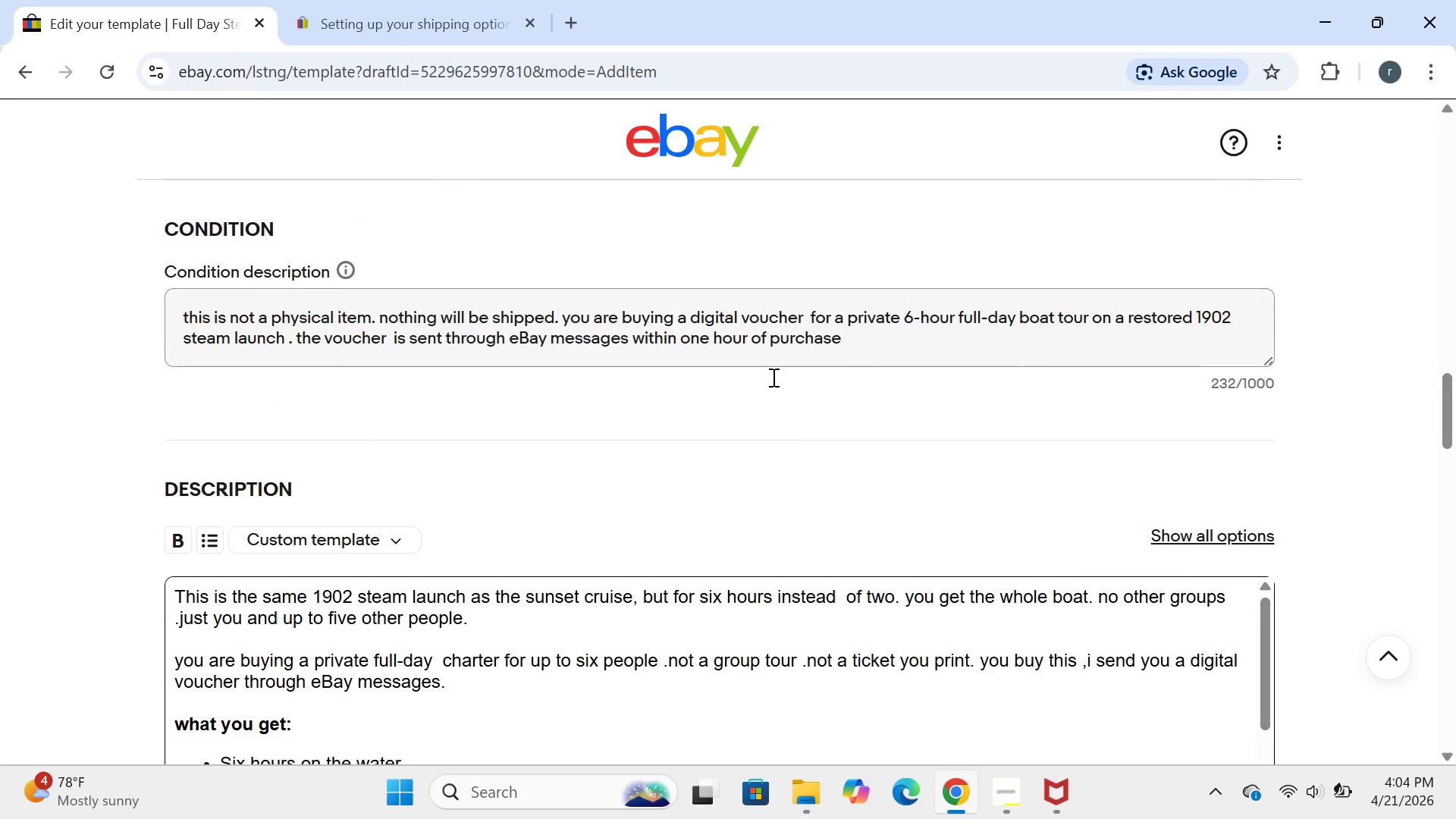 
mouse_move([322, 356])
 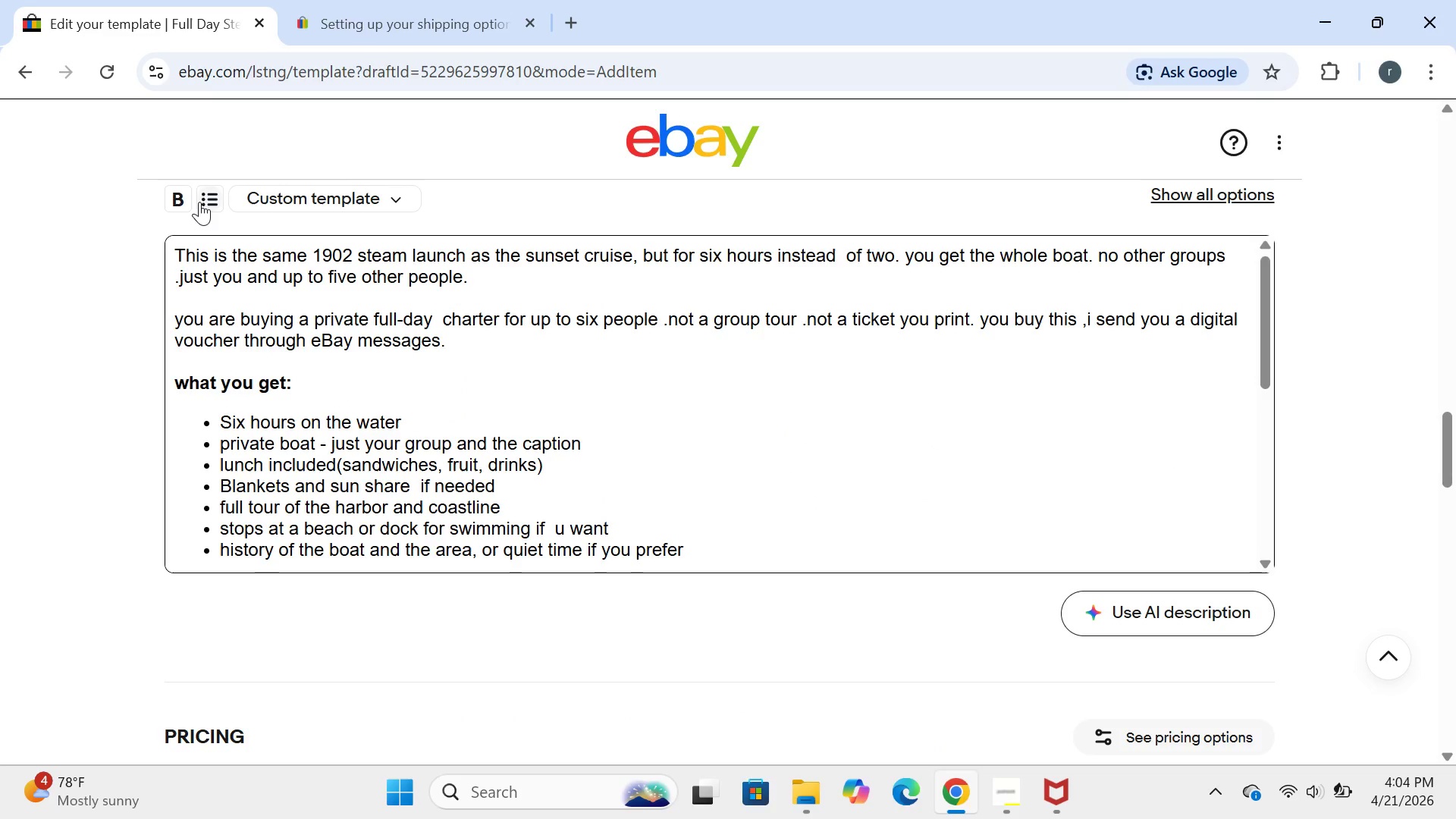 
left_click([199, 199])
 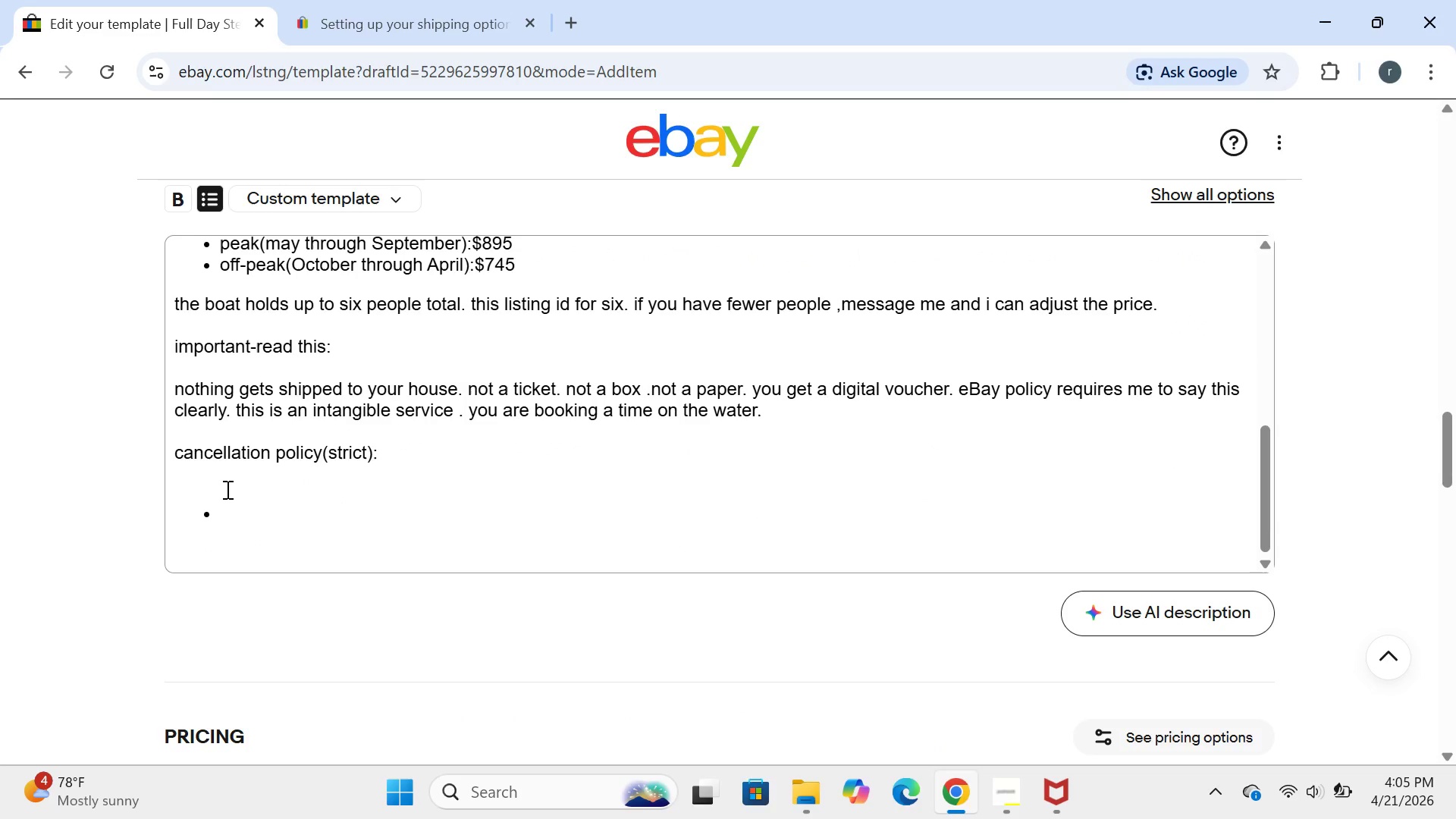 
left_click([226, 528])
 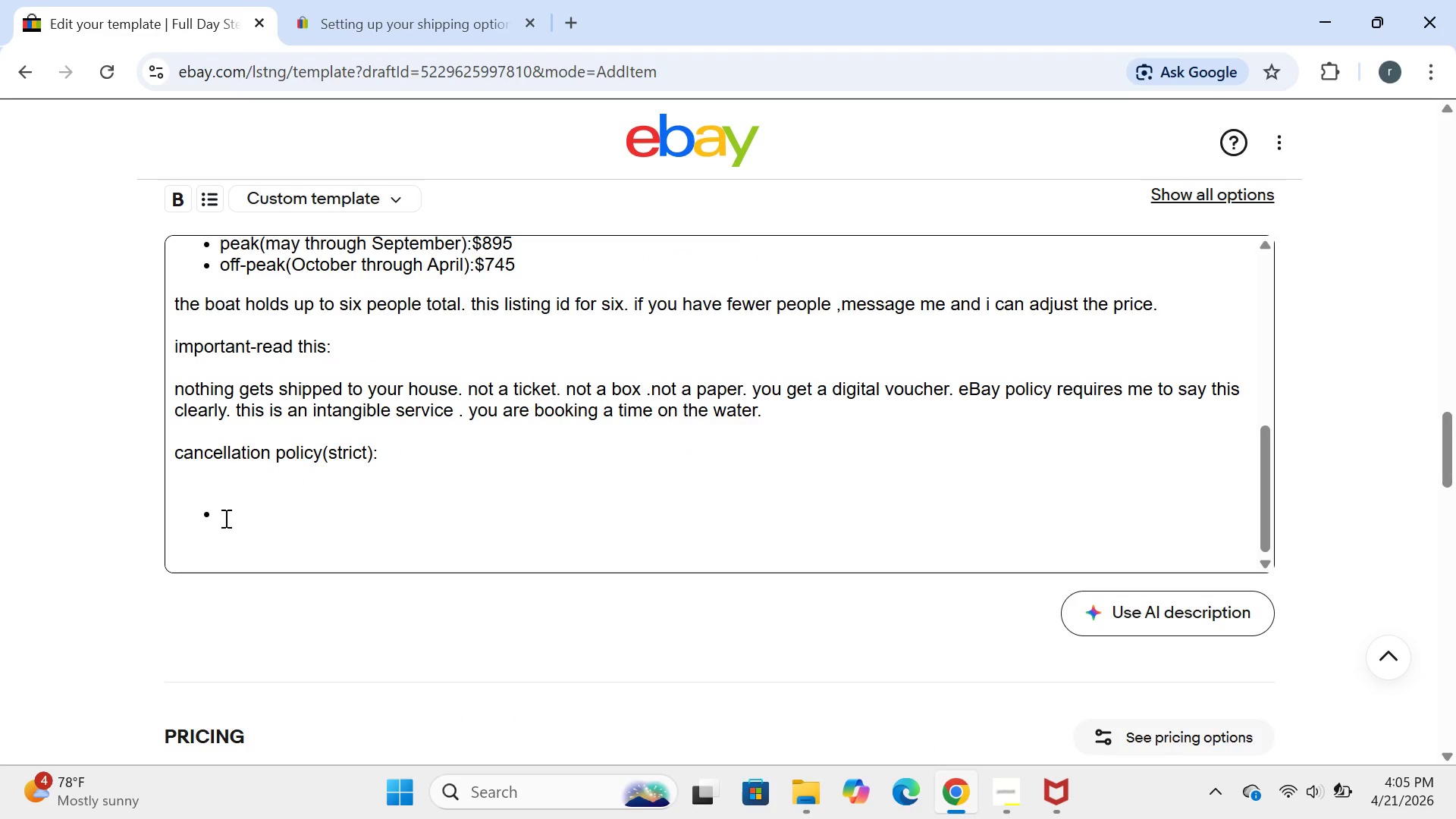 
left_click([224, 518])
 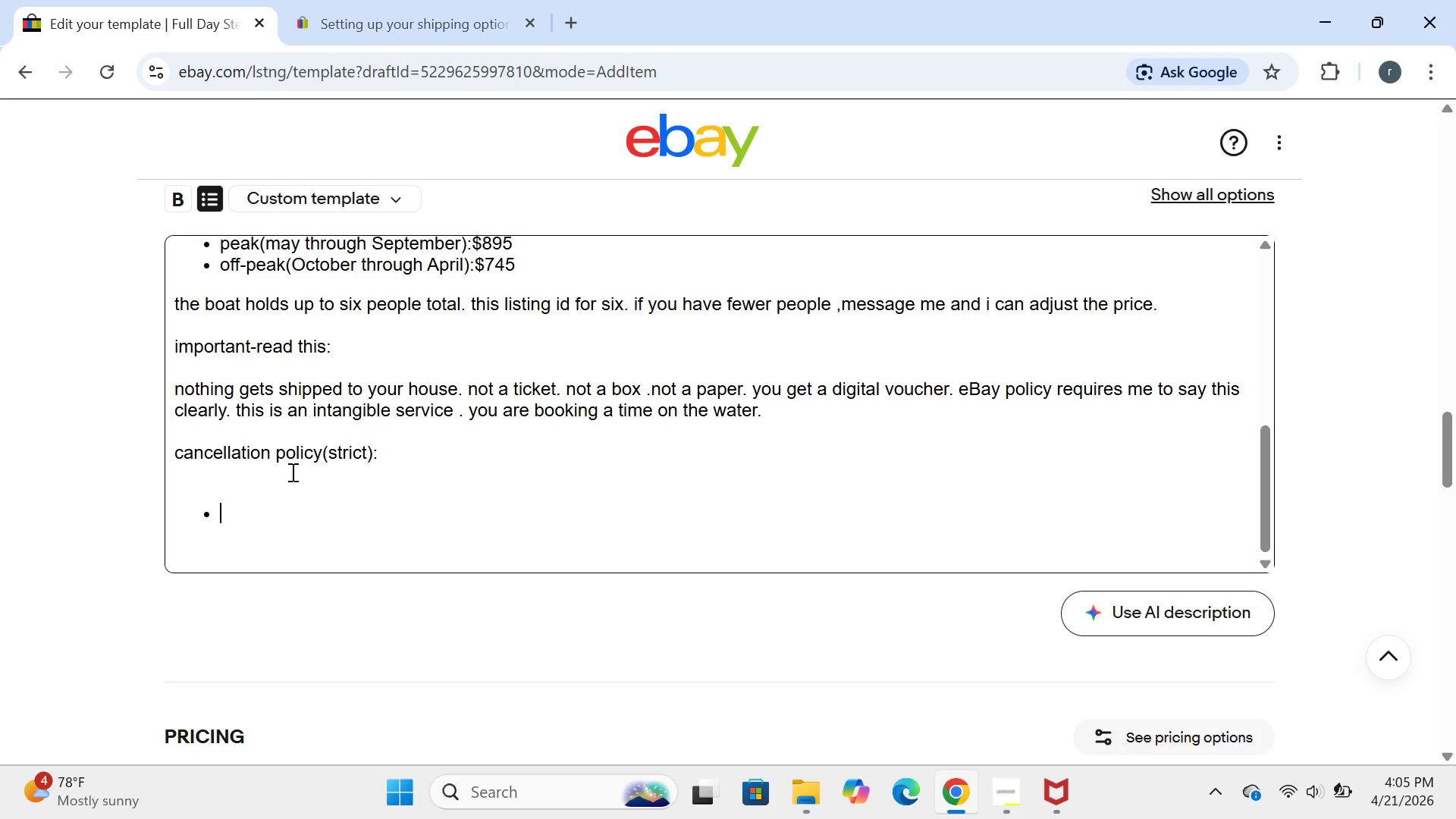 
type(cancel 14 or more dsy)
key(Backspace)
key(Backspace)
type(ays before your )
 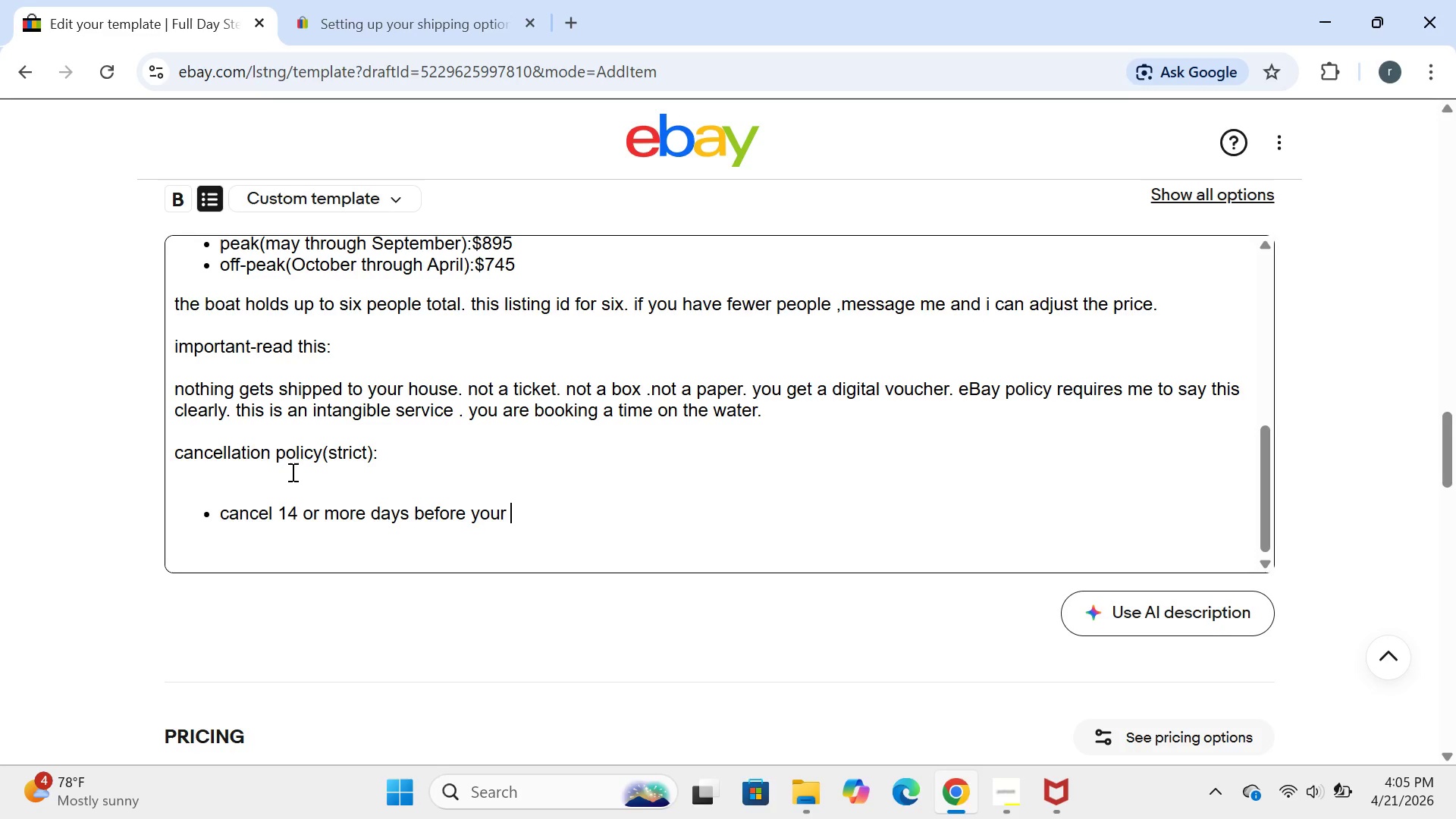 
wait(10.45)
 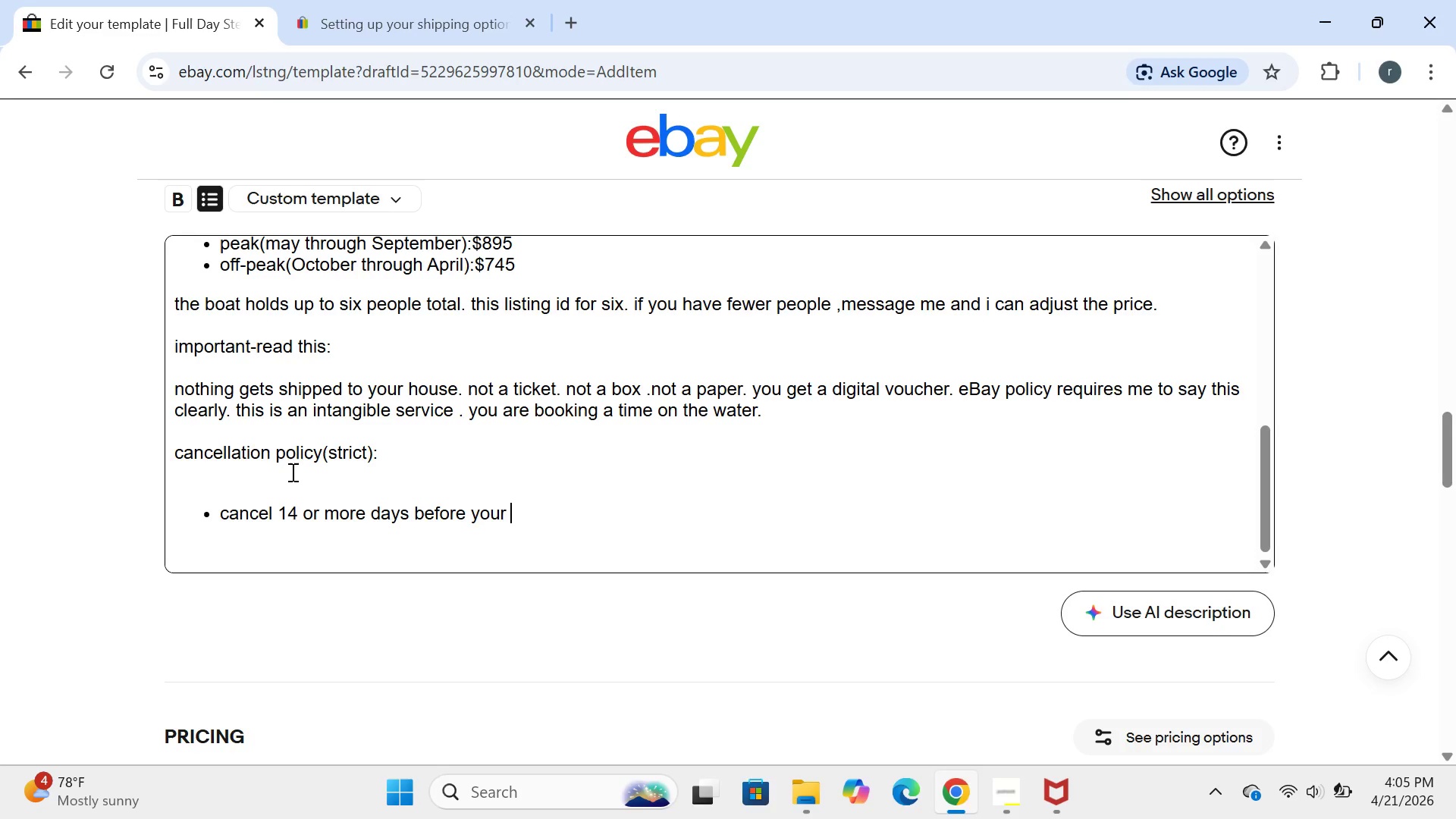 
type(booked )
 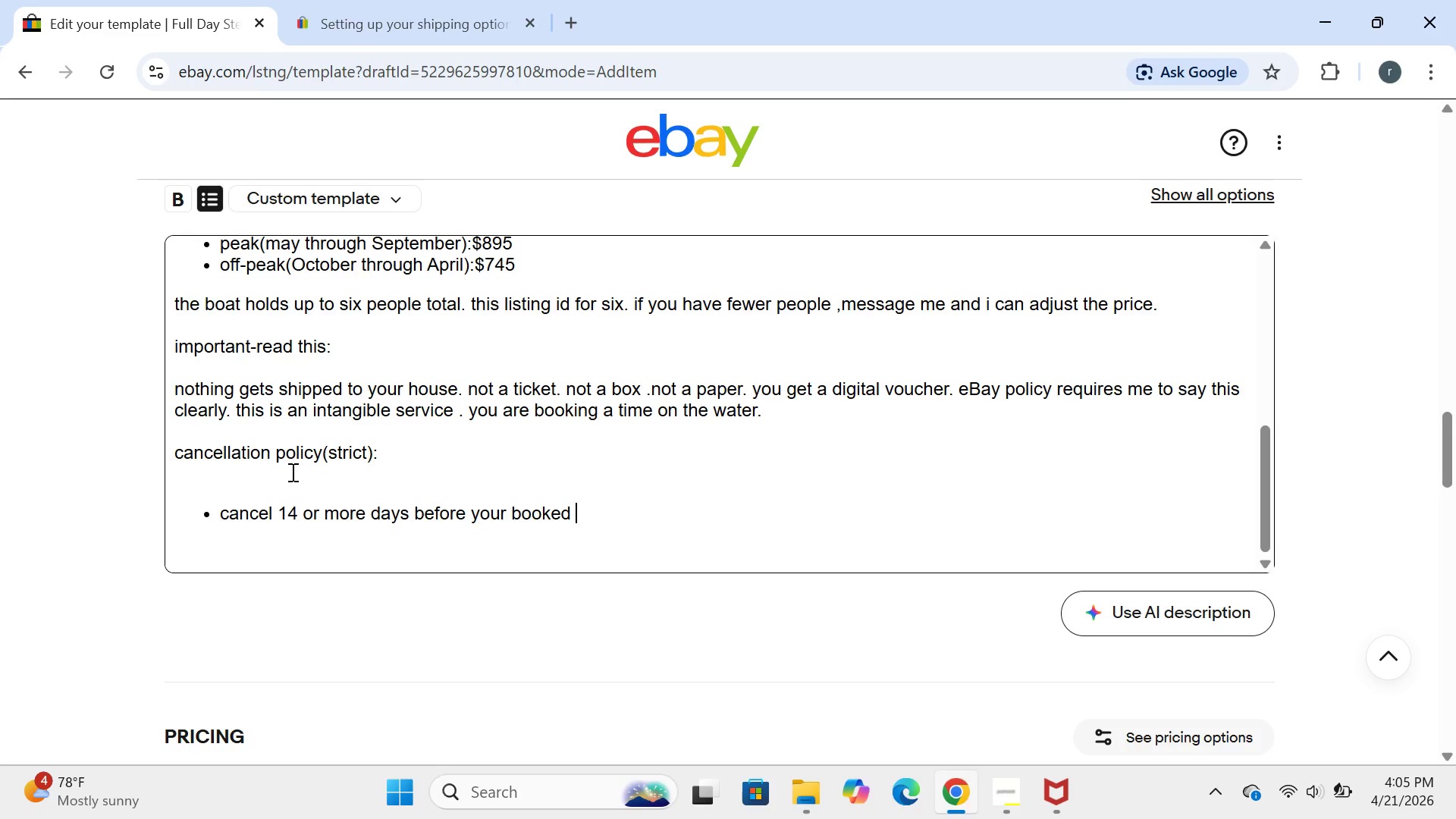 
wait(6.16)
 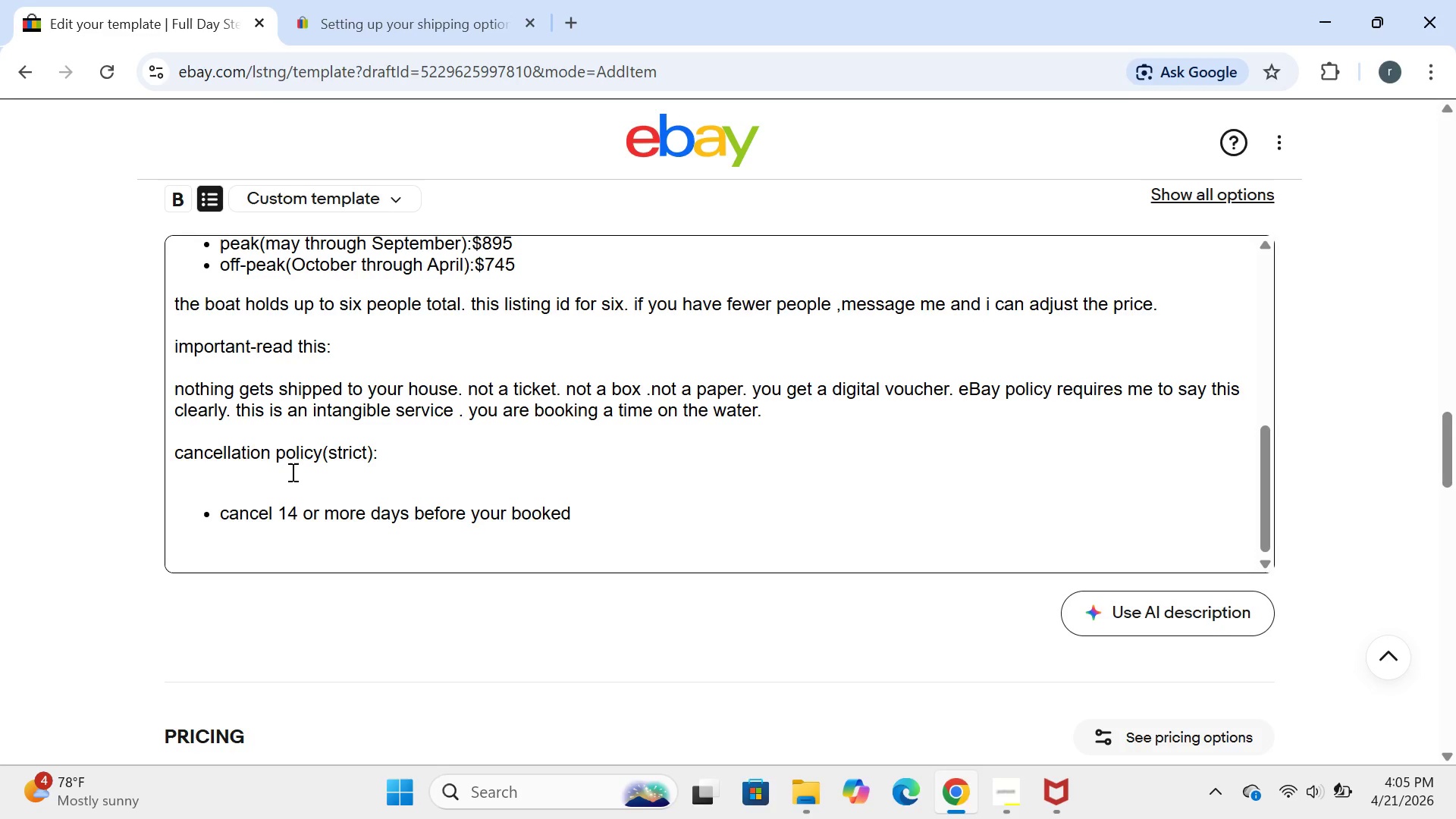 
type(date)
 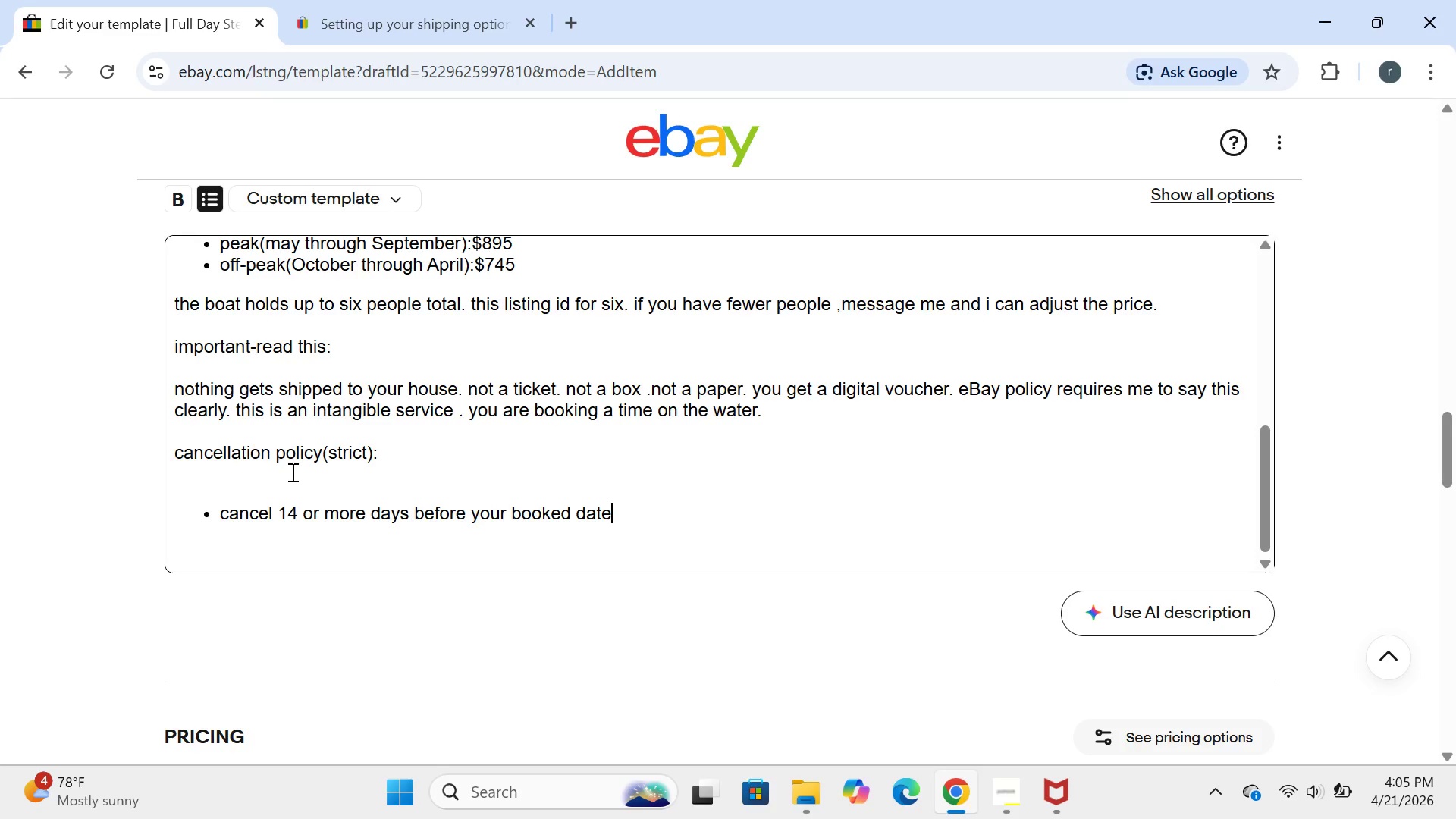 
type(:full refund )
 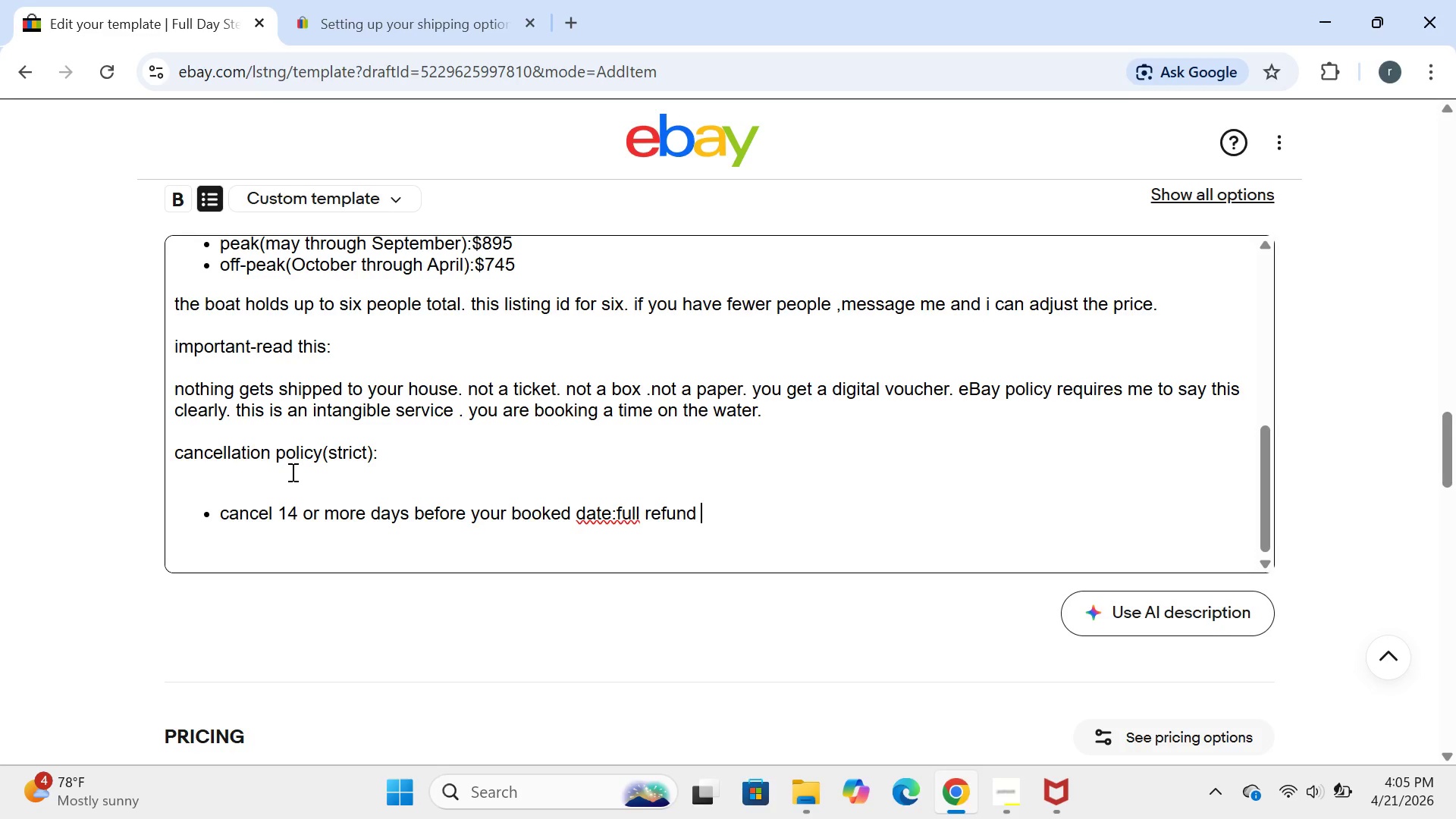 
key(ArrowLeft)
 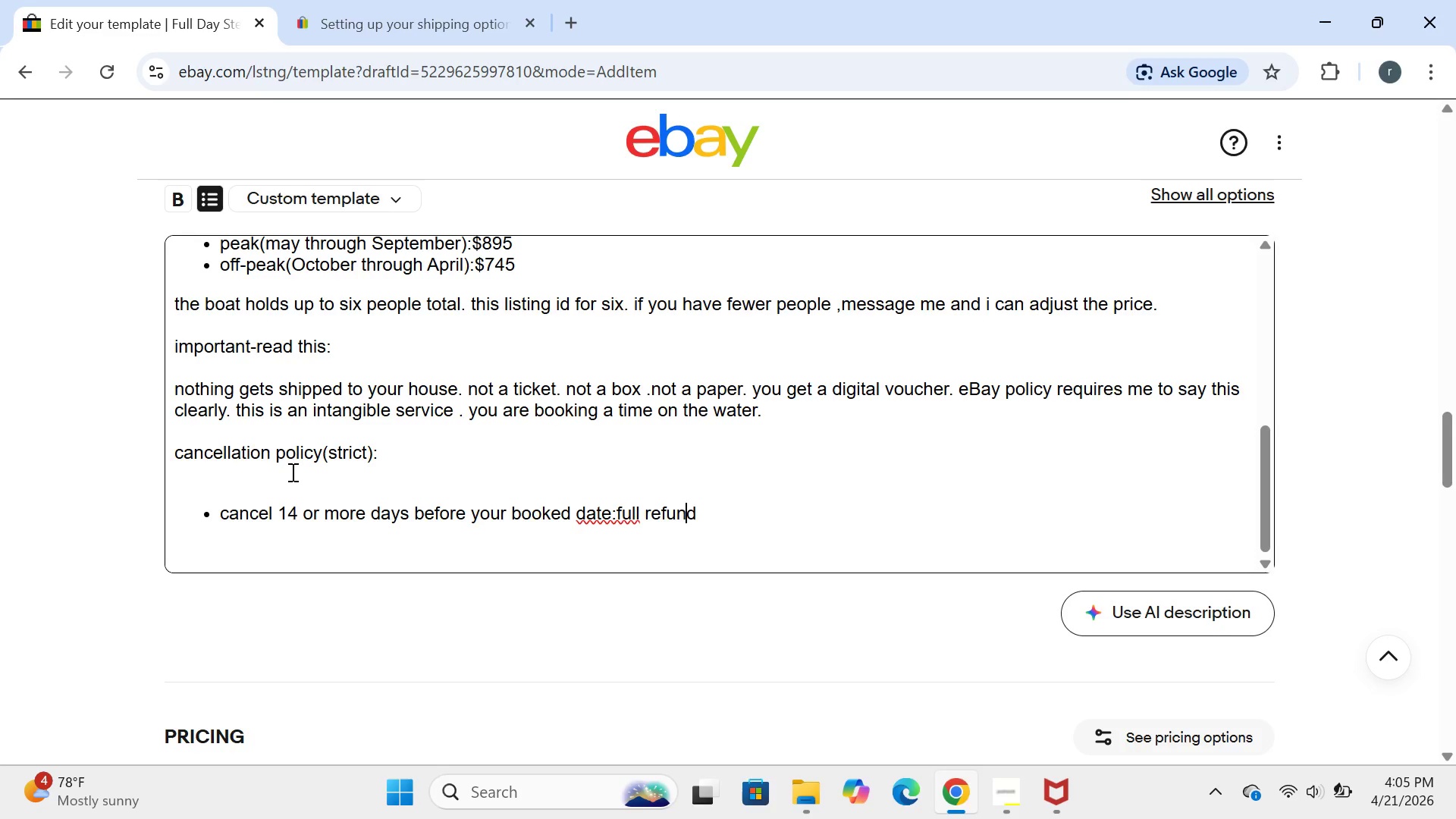 
key(ArrowLeft)
 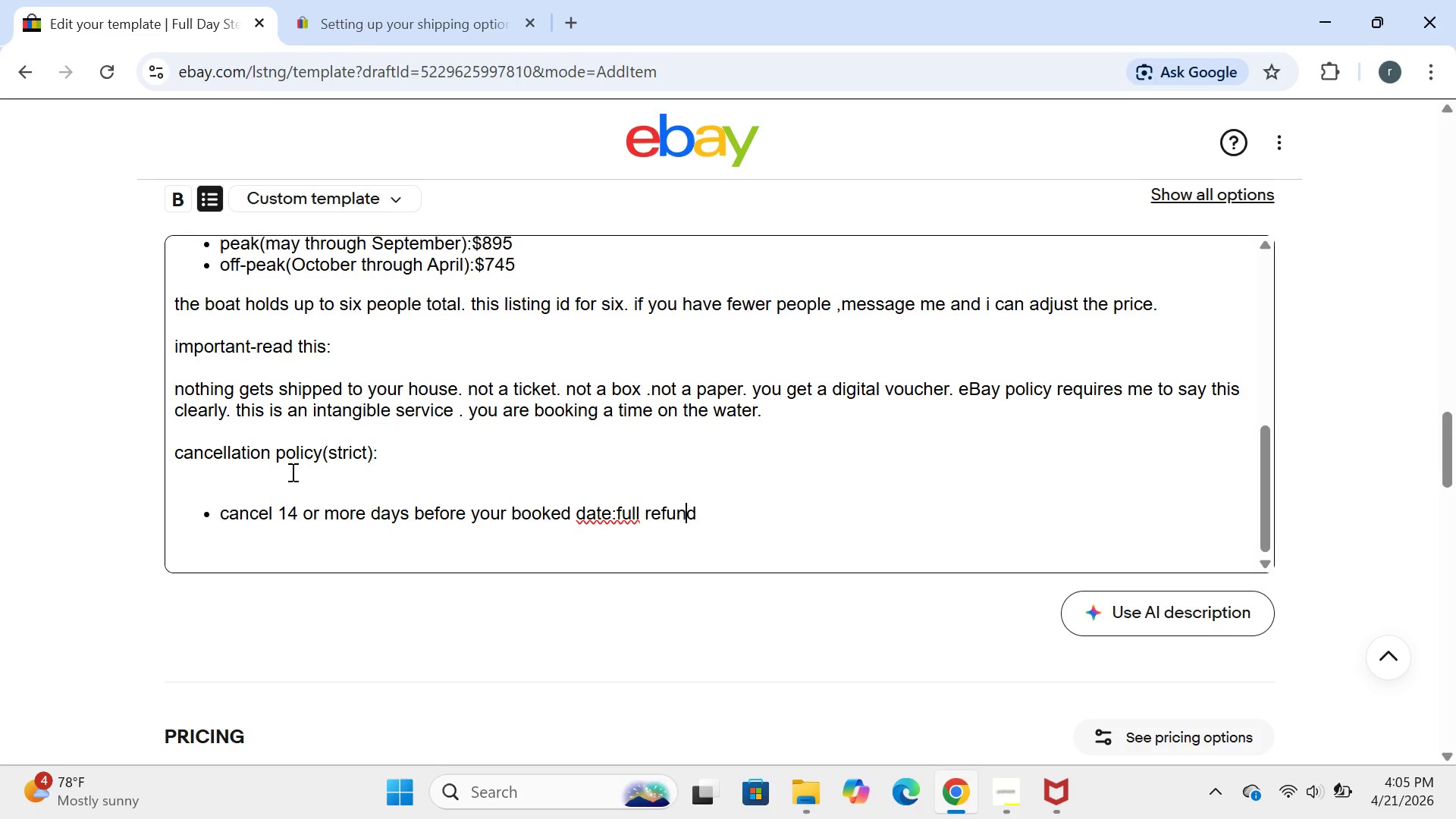 
key(ArrowLeft)
 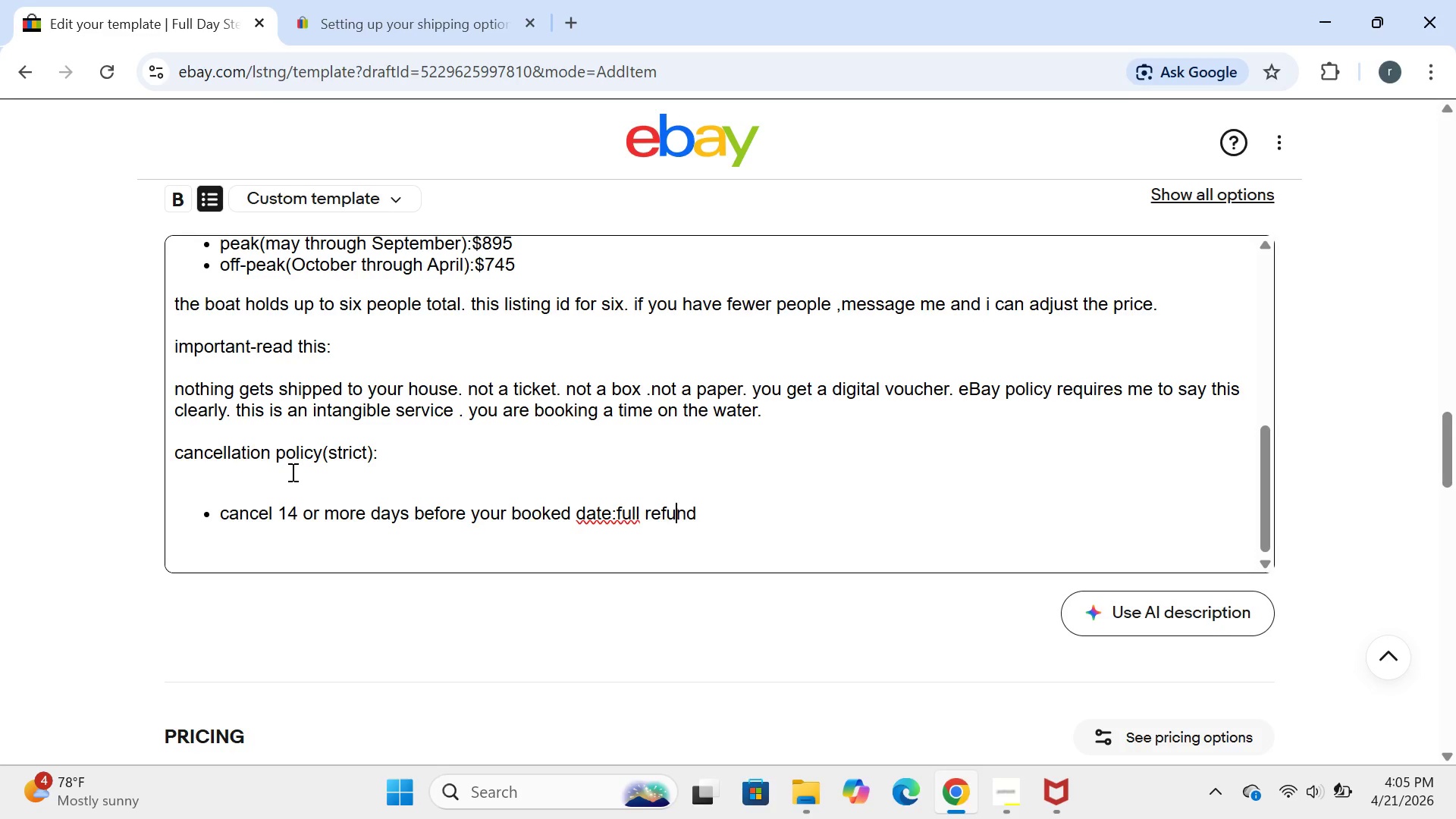 
key(ArrowLeft)
 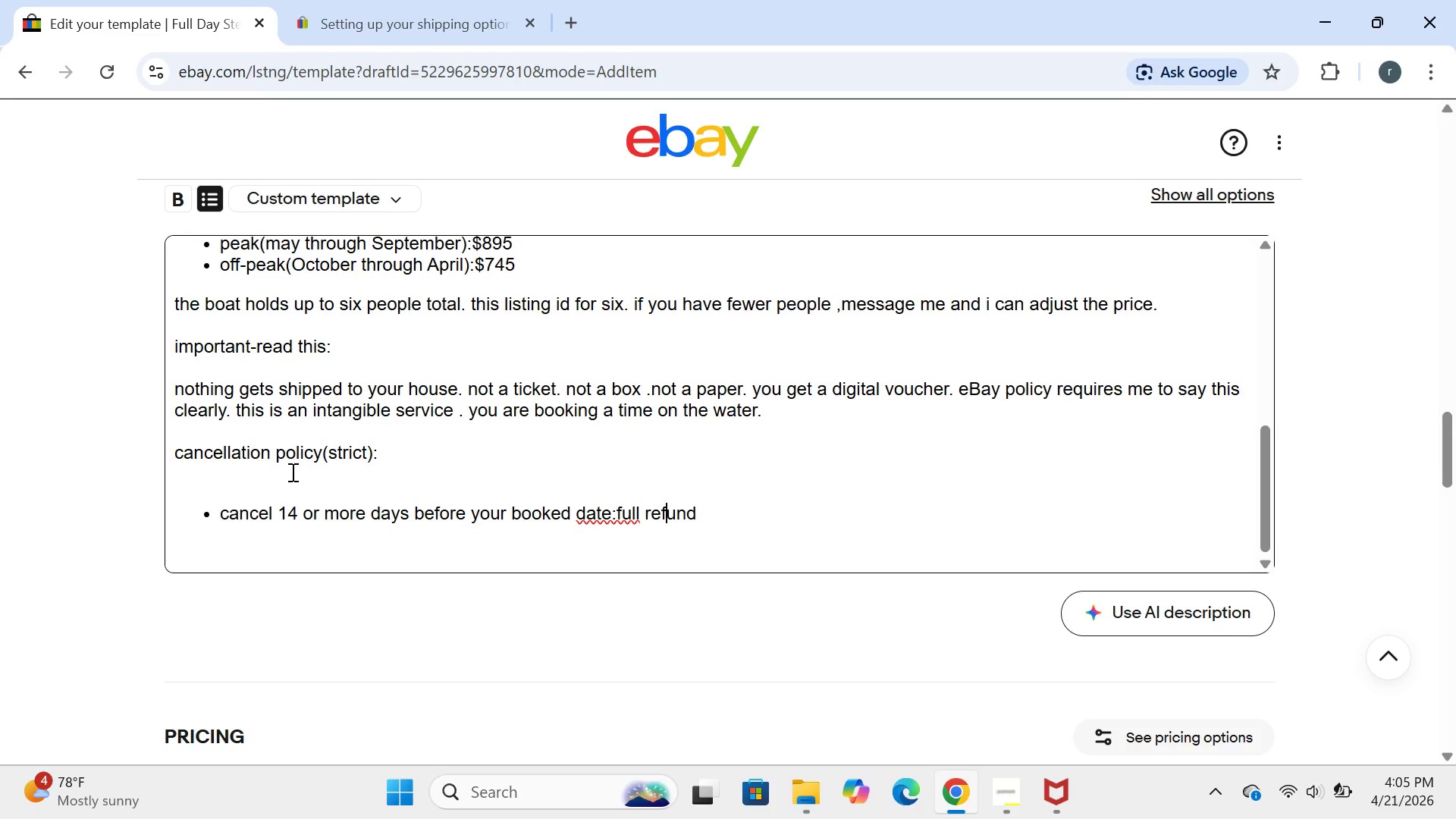 
key(ArrowLeft)
 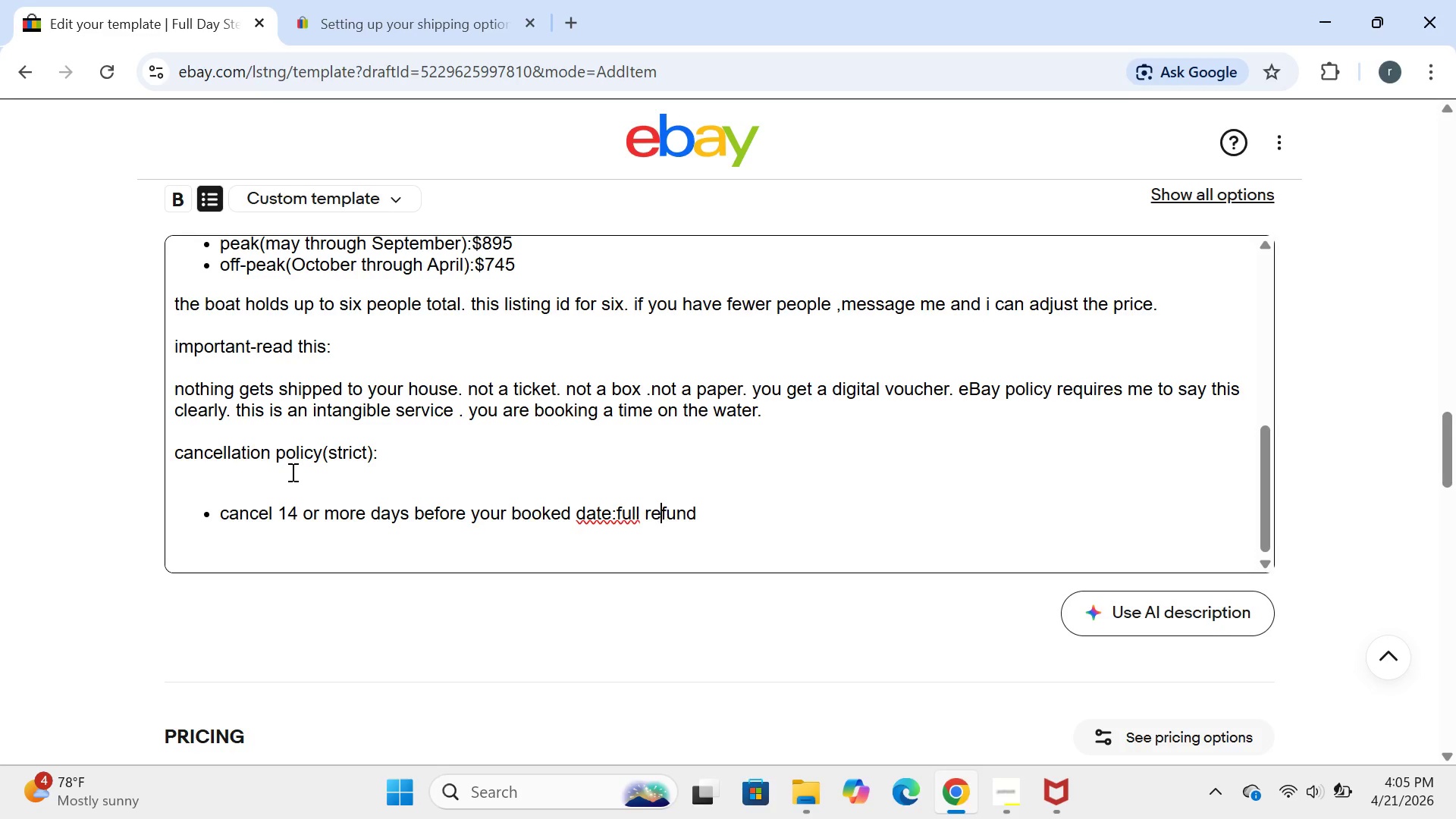 
key(ArrowLeft)
 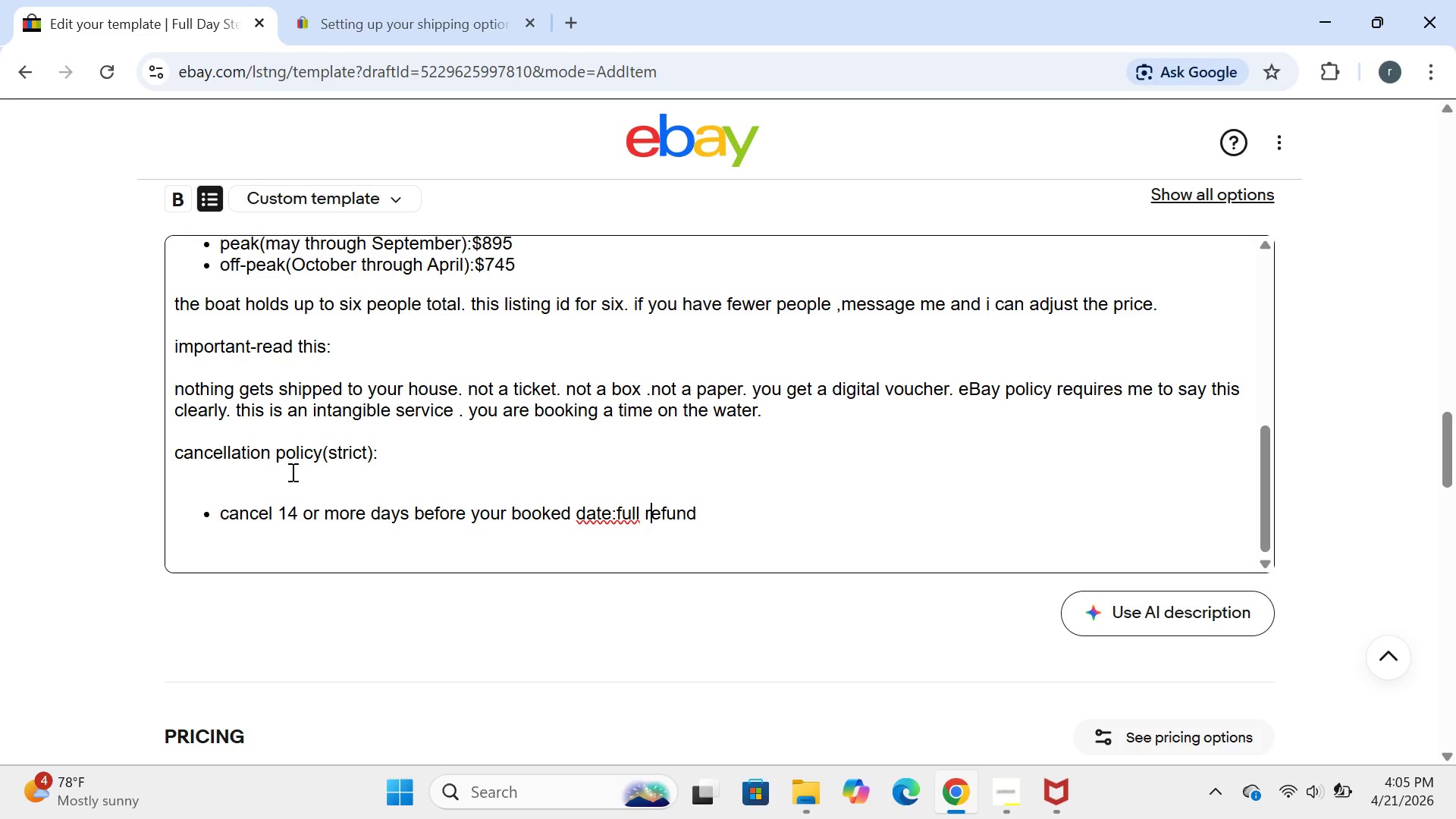 
key(ArrowLeft)
 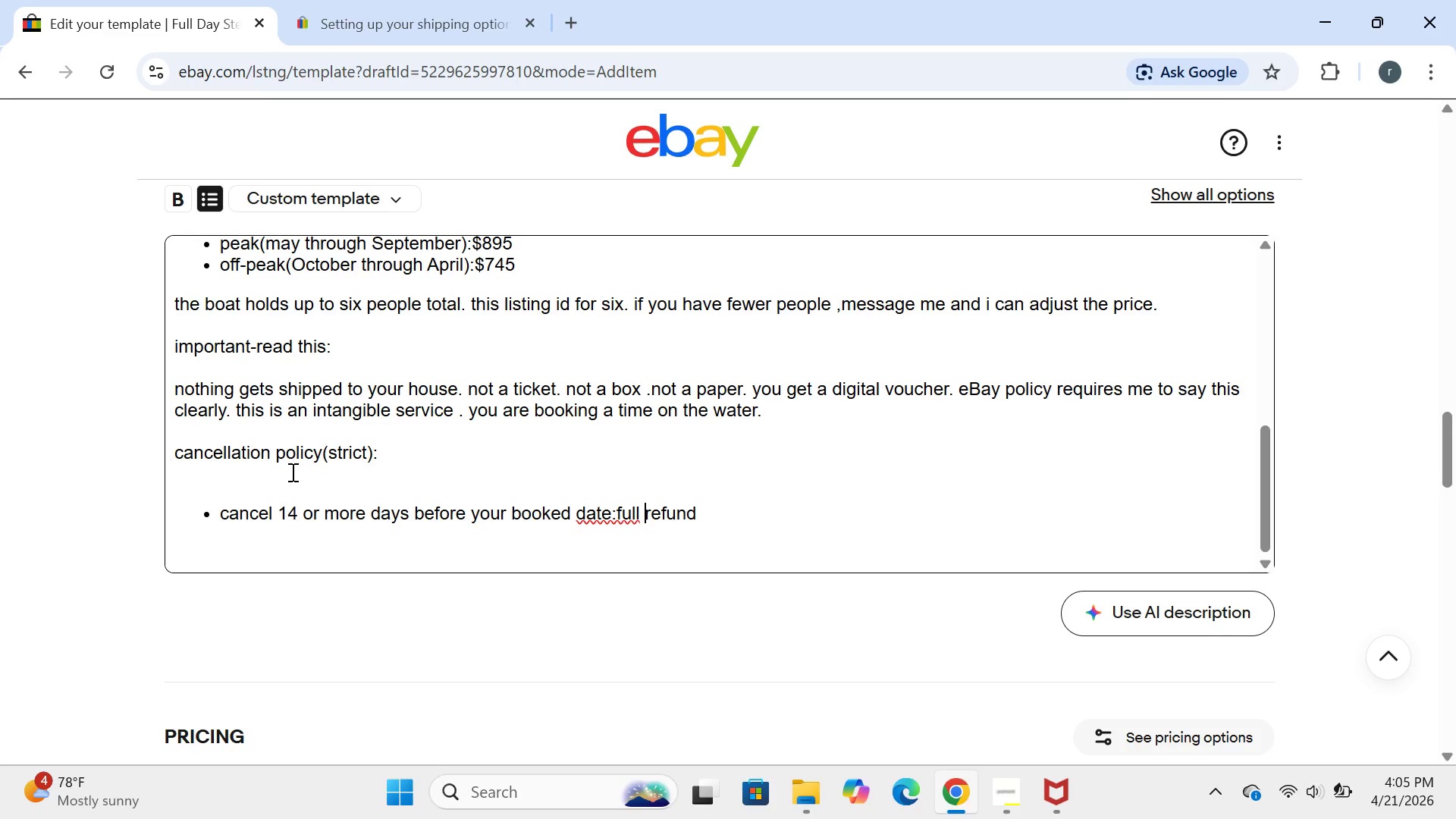 
key(ArrowLeft)
 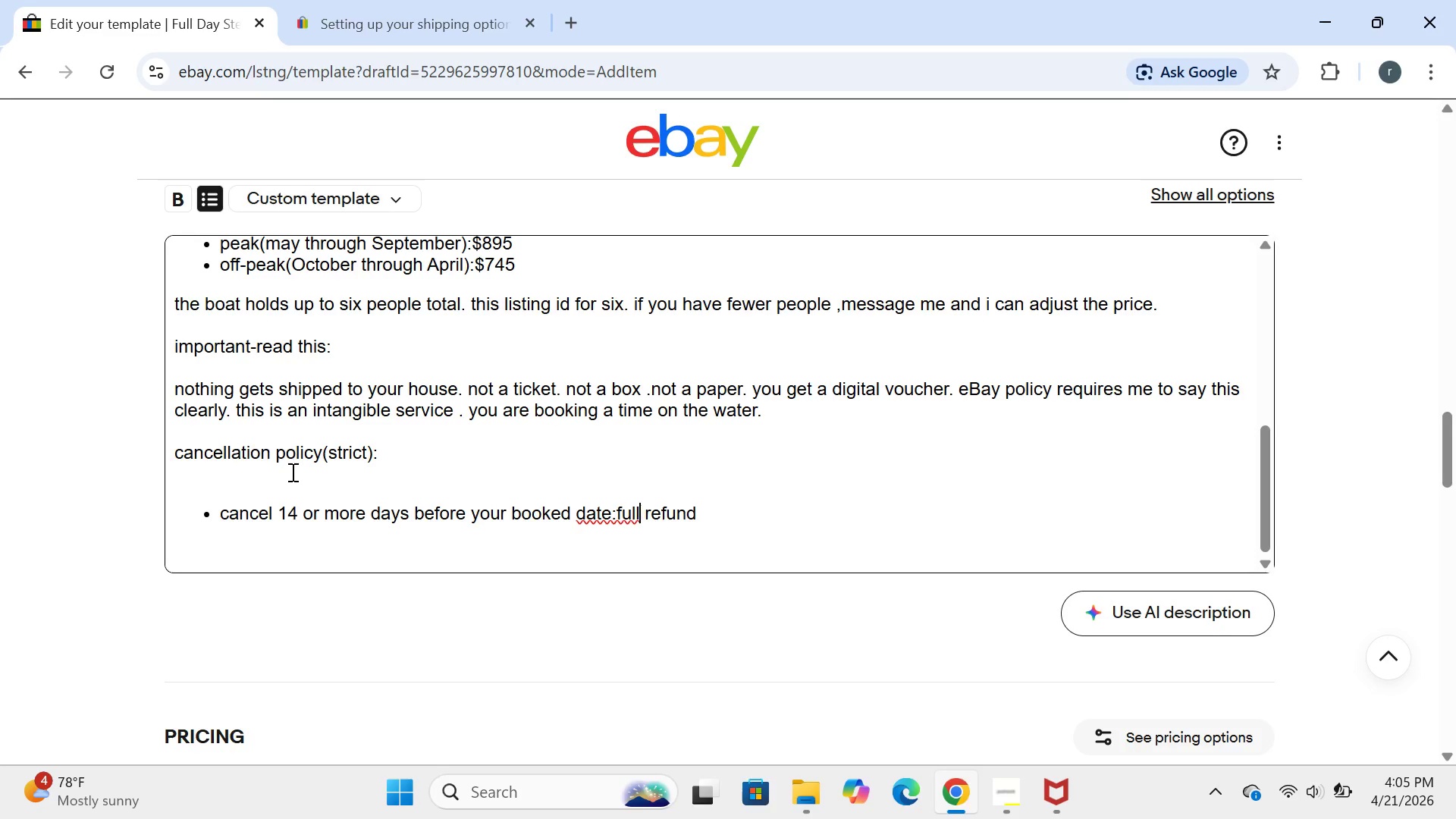 
key(ArrowLeft)
 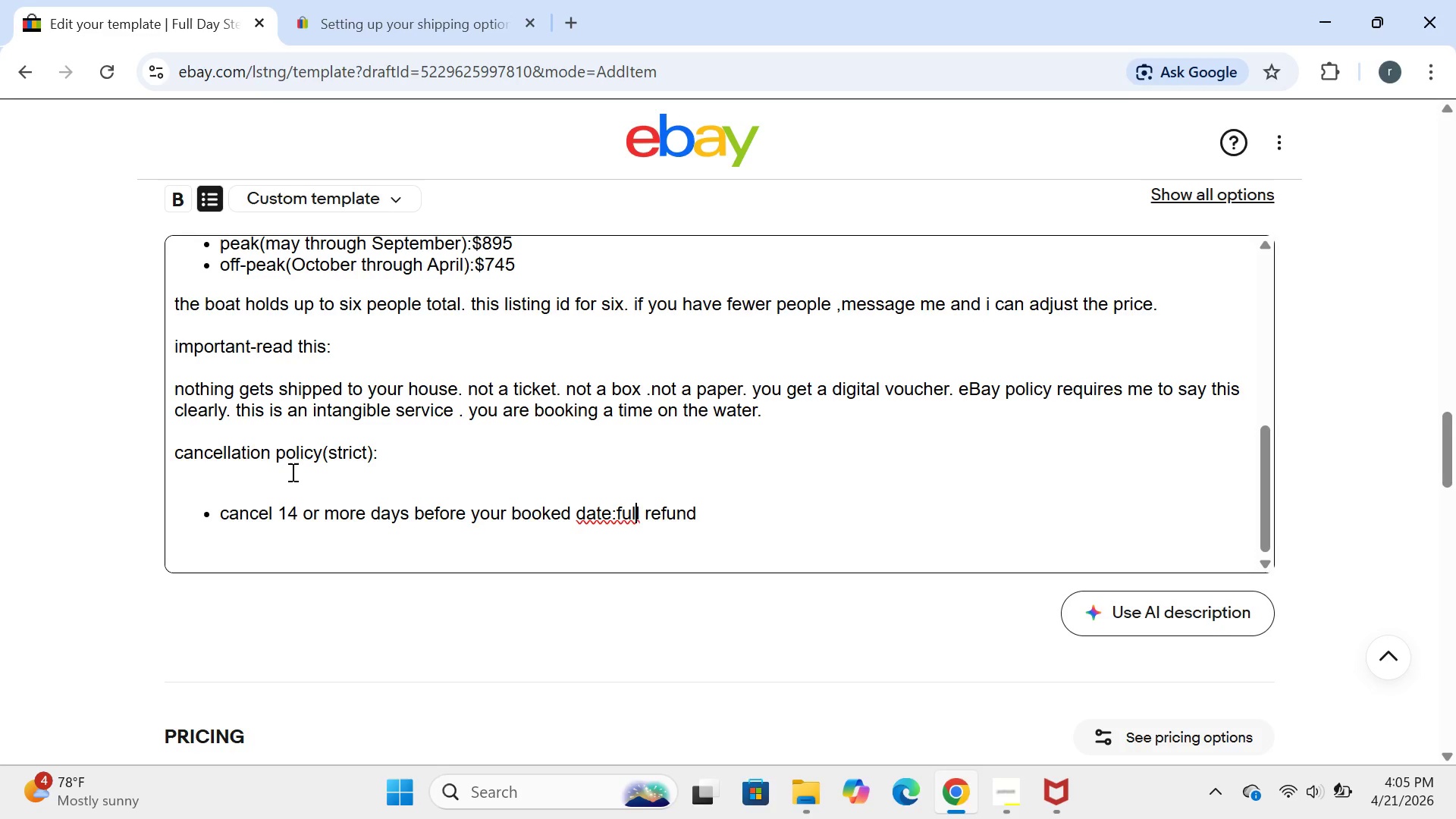 
key(ArrowLeft)
 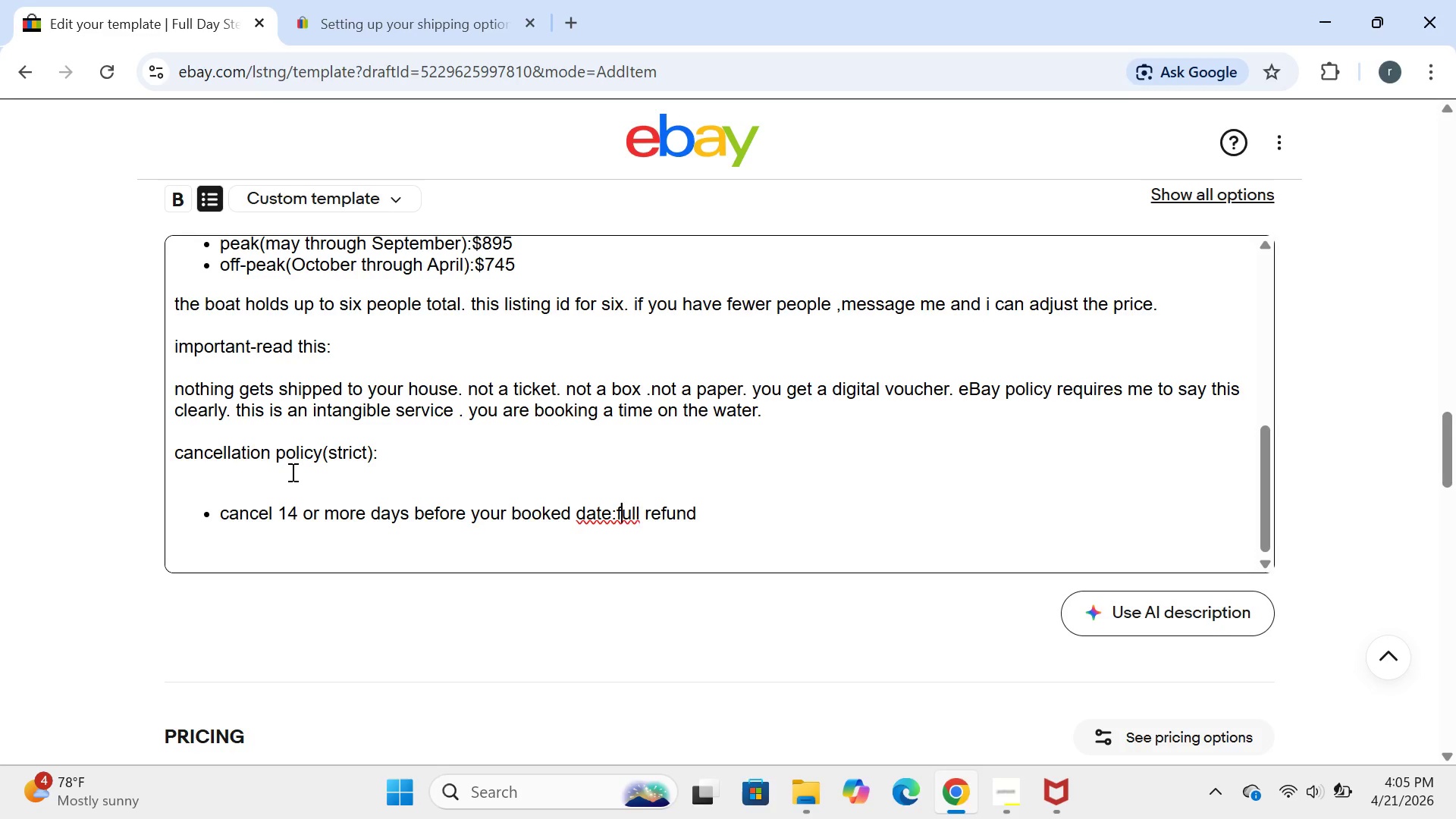 
key(ArrowLeft)
 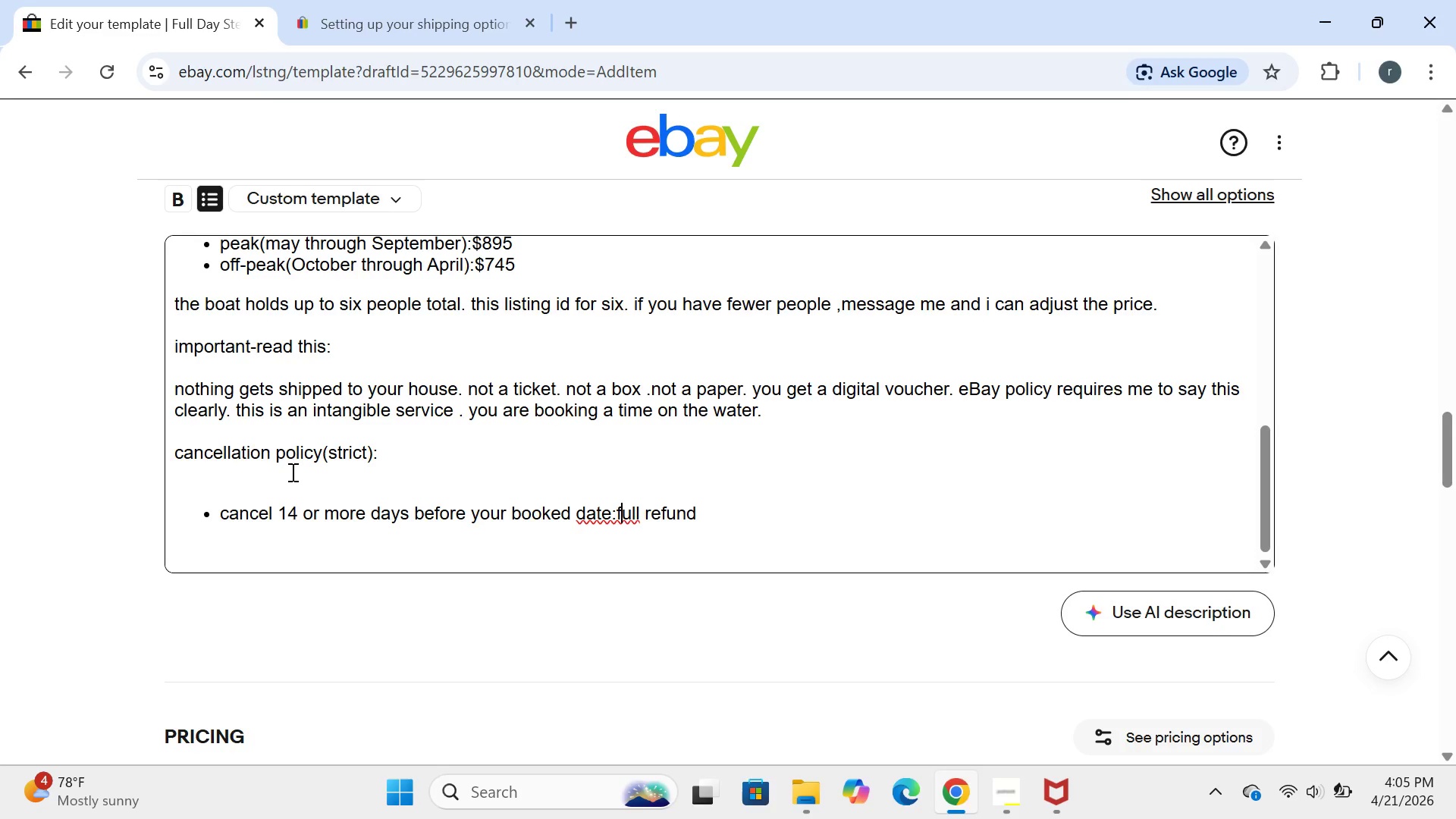 
key(ArrowLeft)
 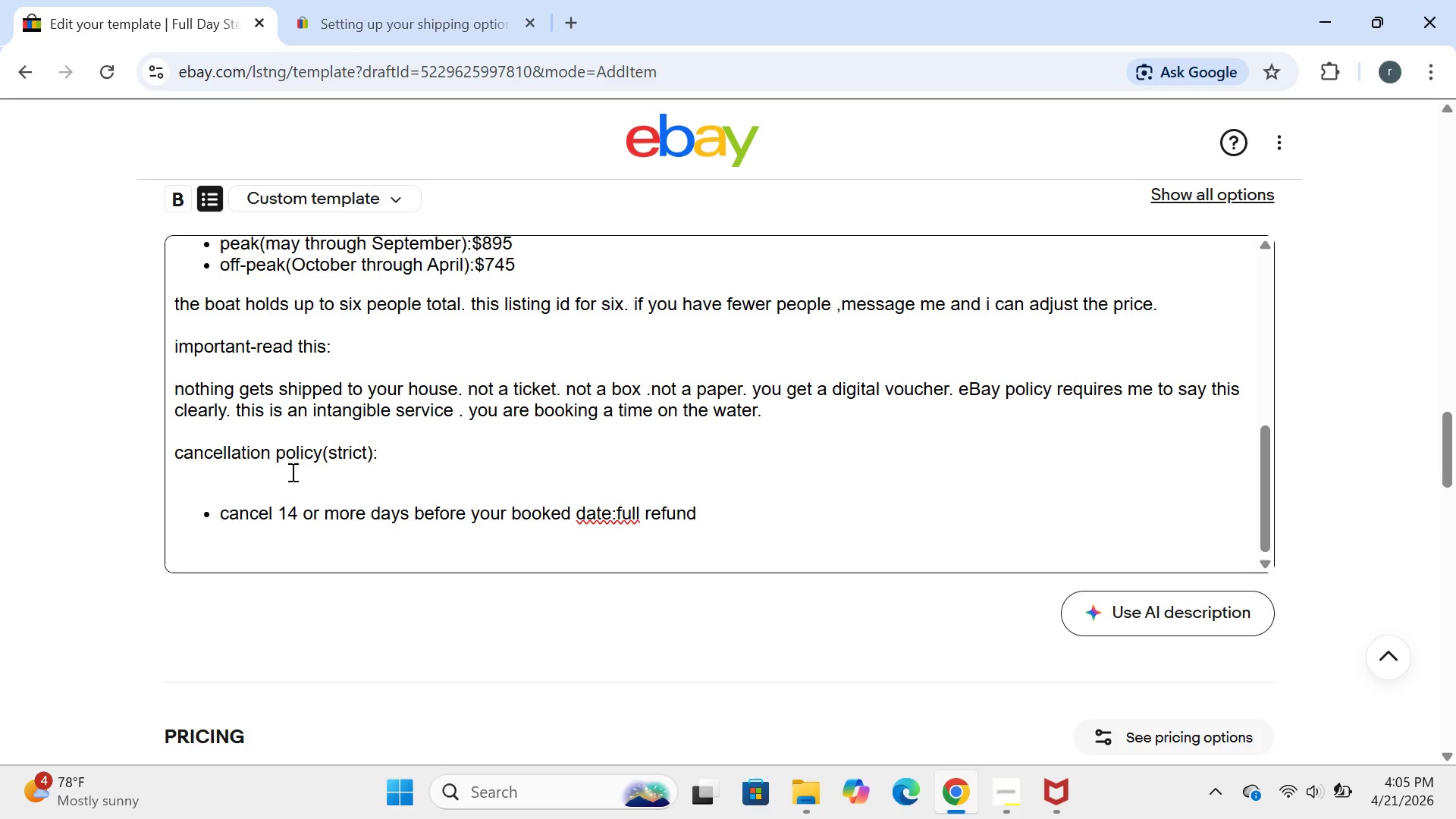 
key(Space)
 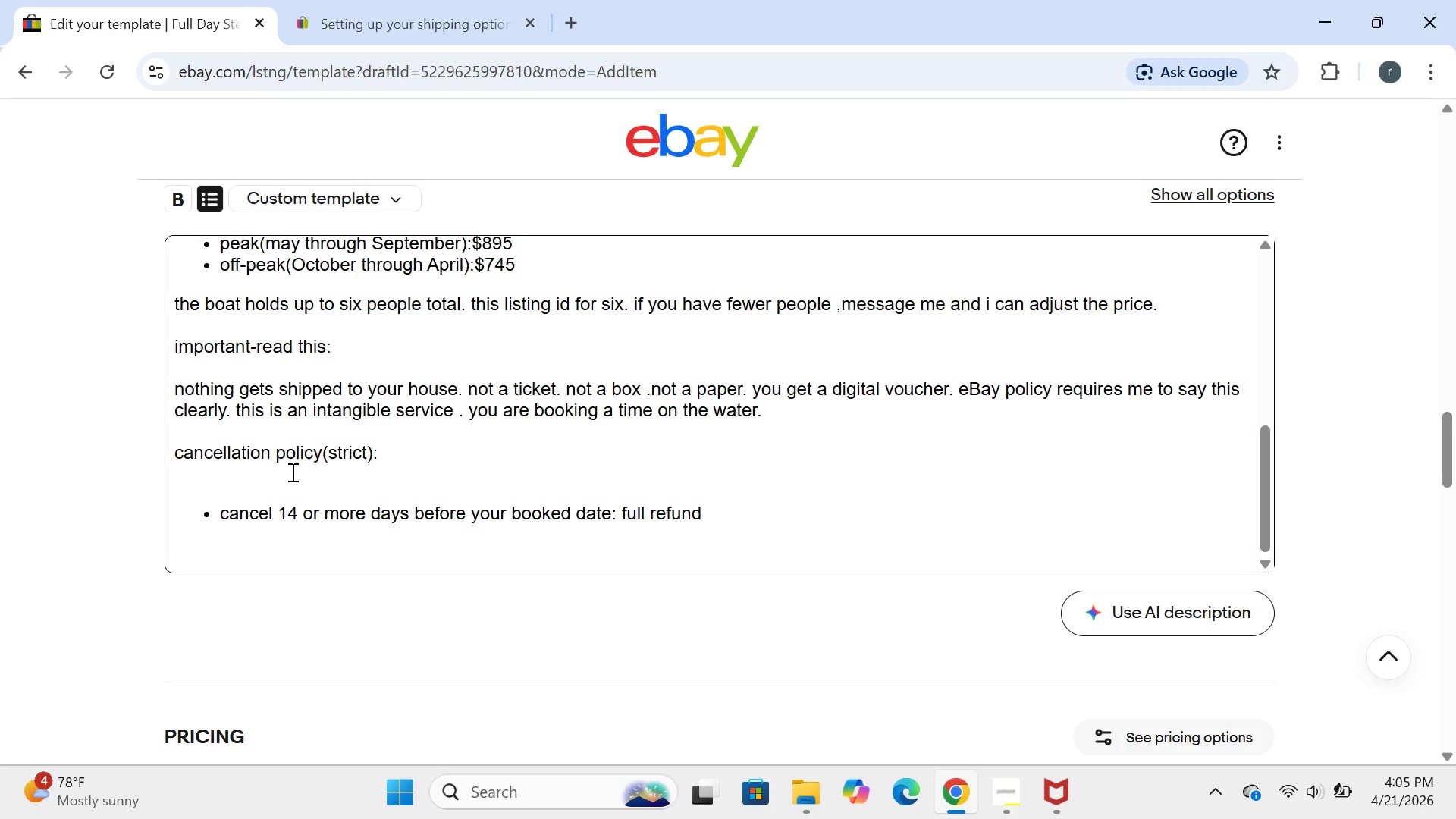 
key(ArrowRight)
 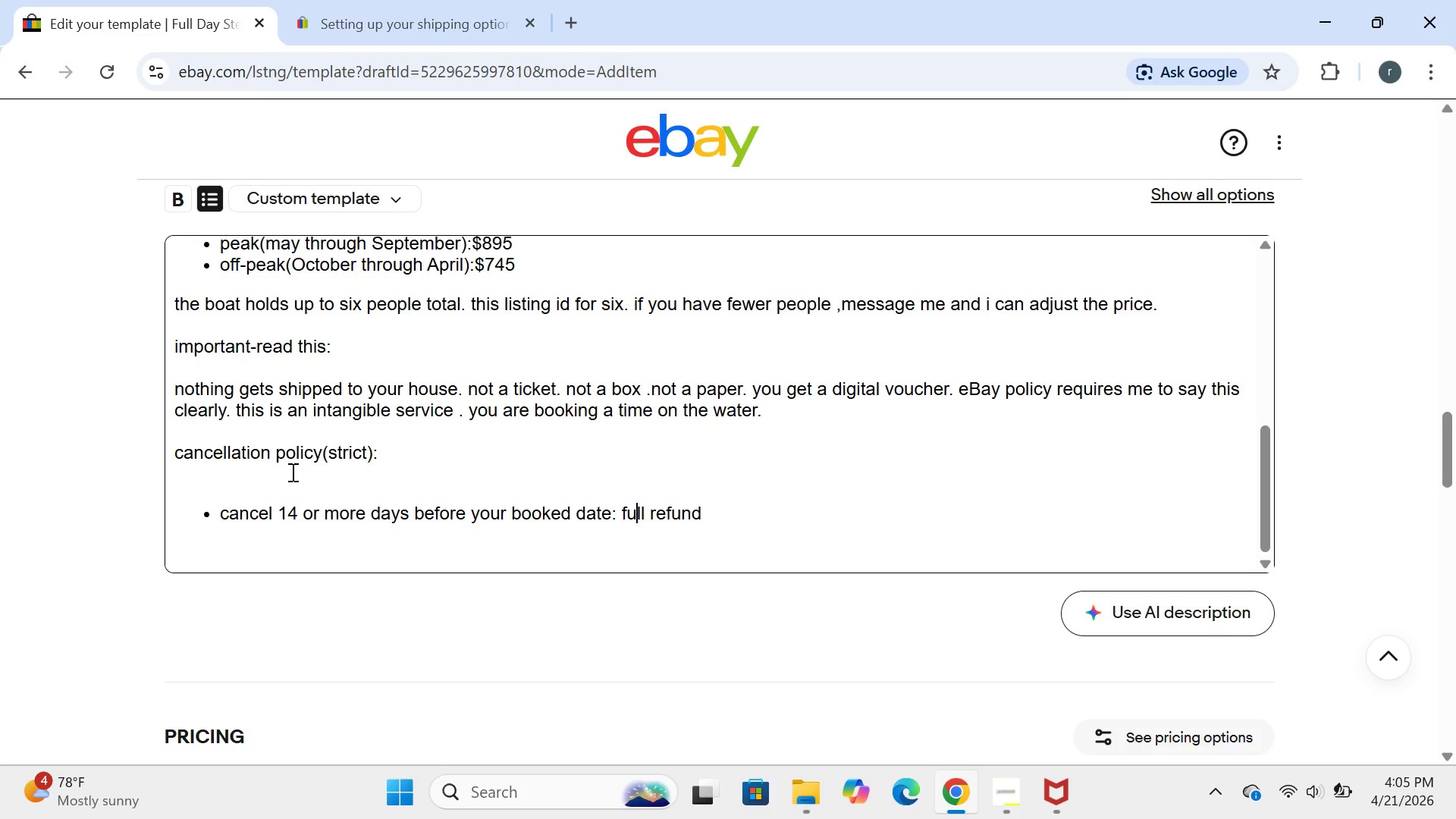 
key(ArrowRight)
 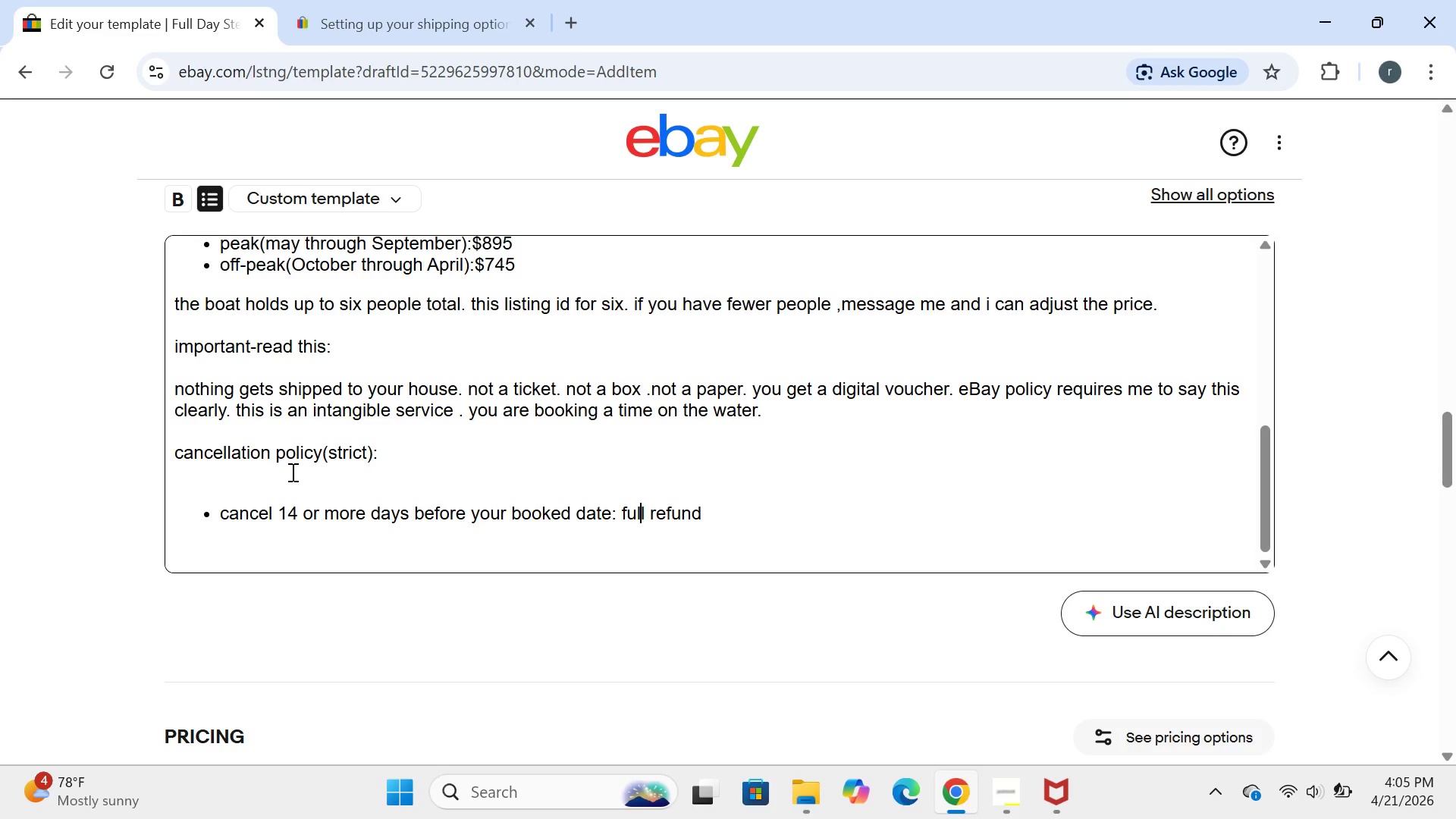 
key(ArrowRight)
 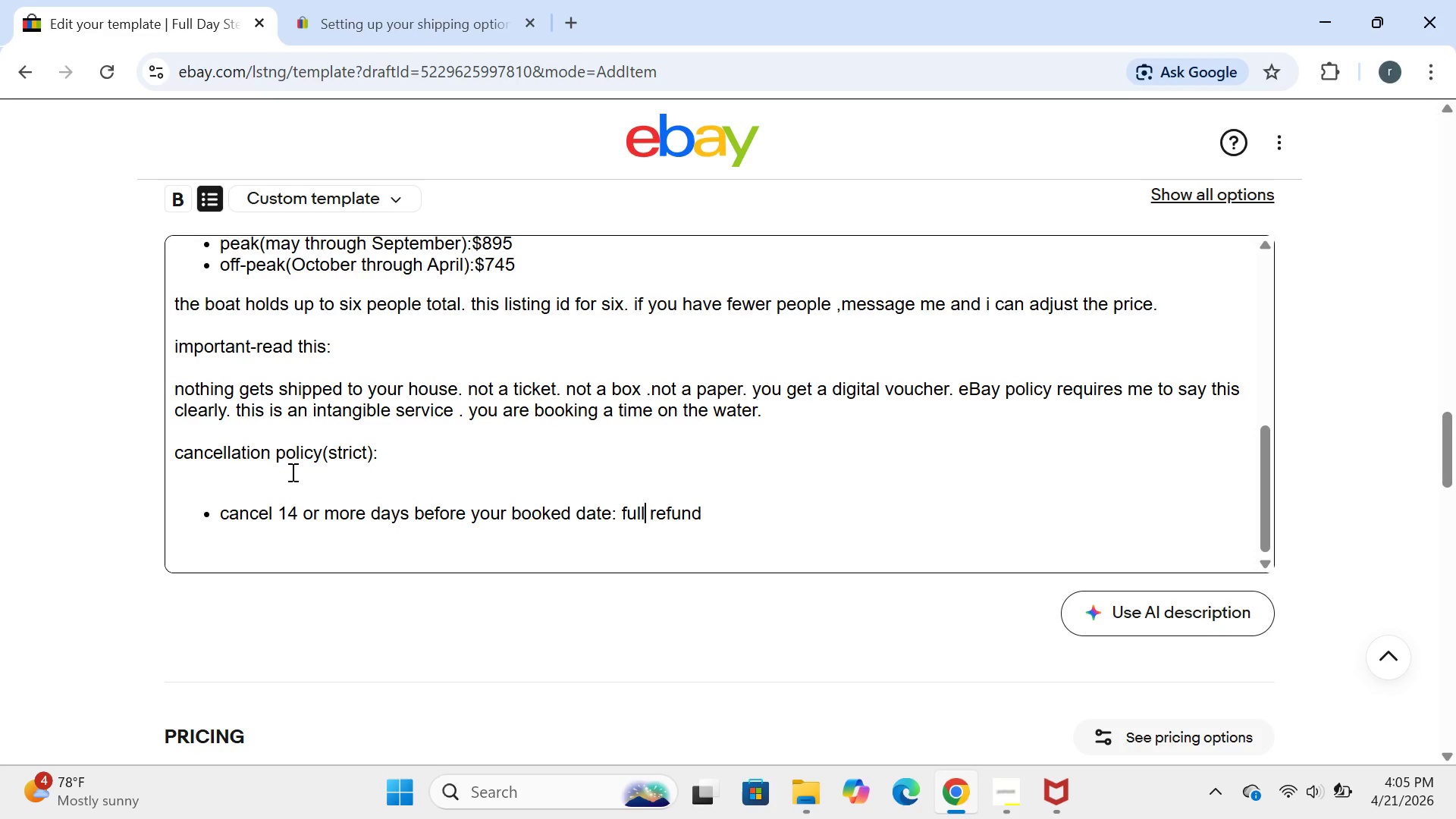 
key(ArrowRight)
 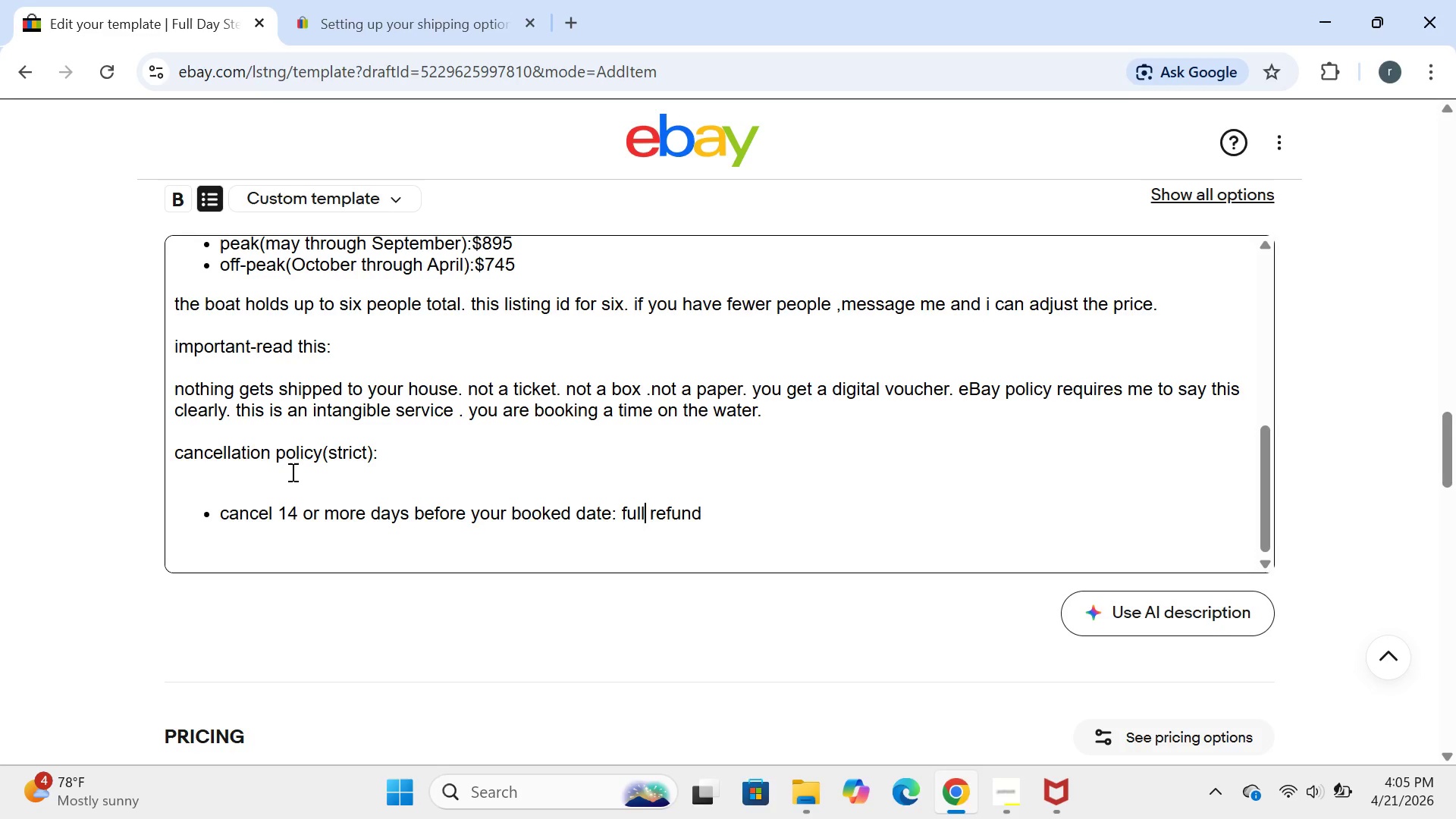 
key(ArrowRight)
 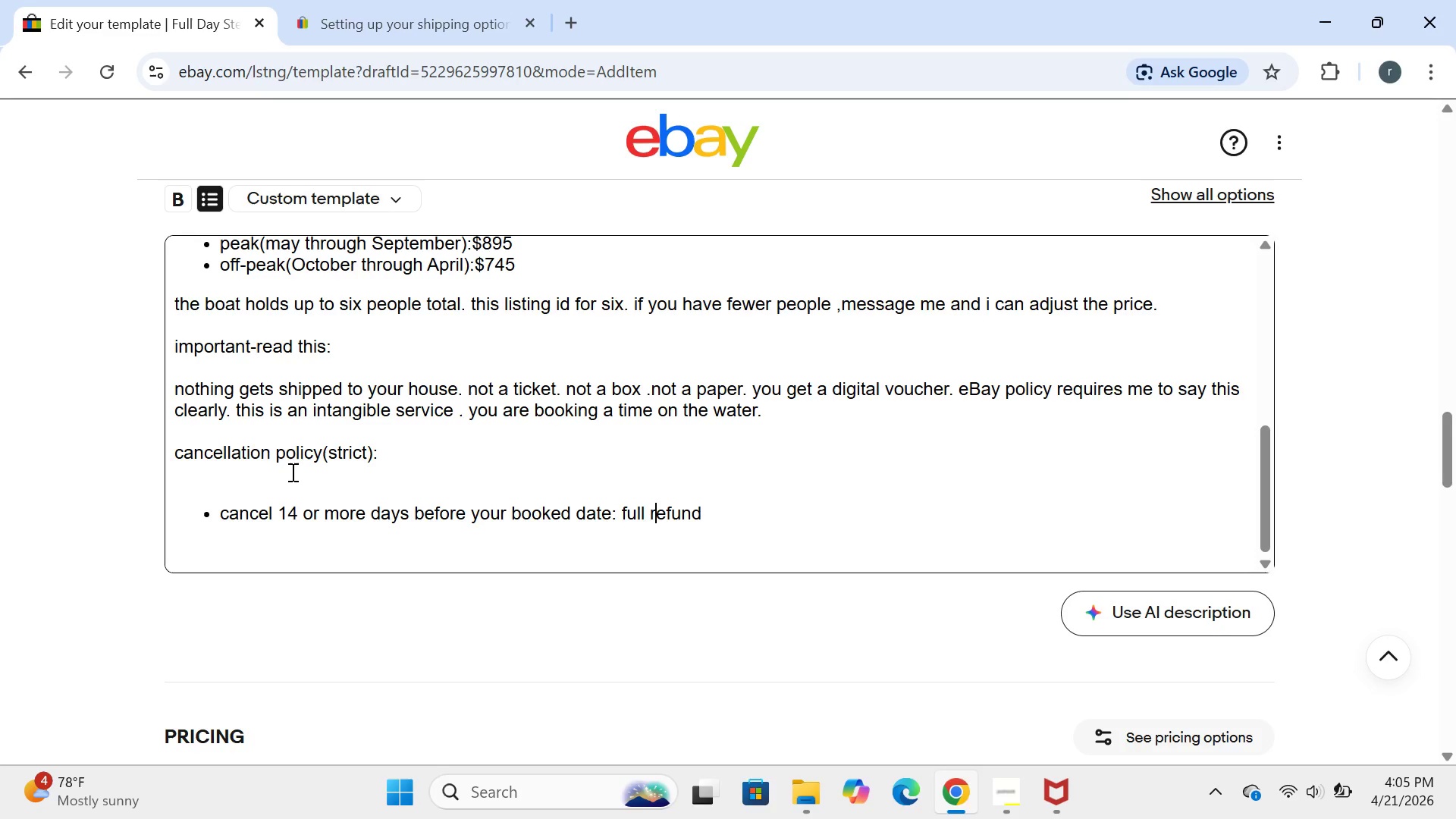 
key(ArrowRight)
 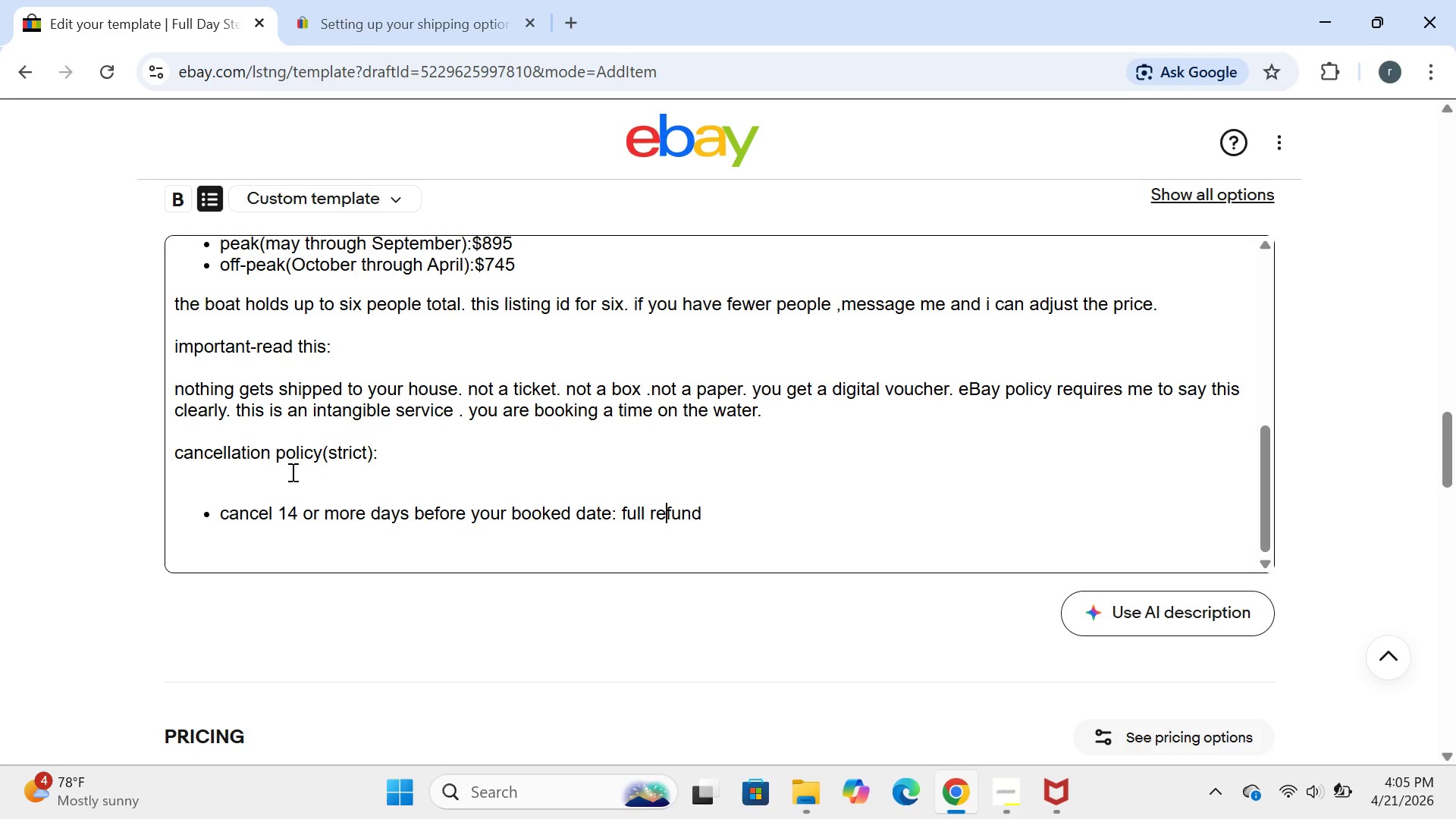 
key(ArrowRight)
 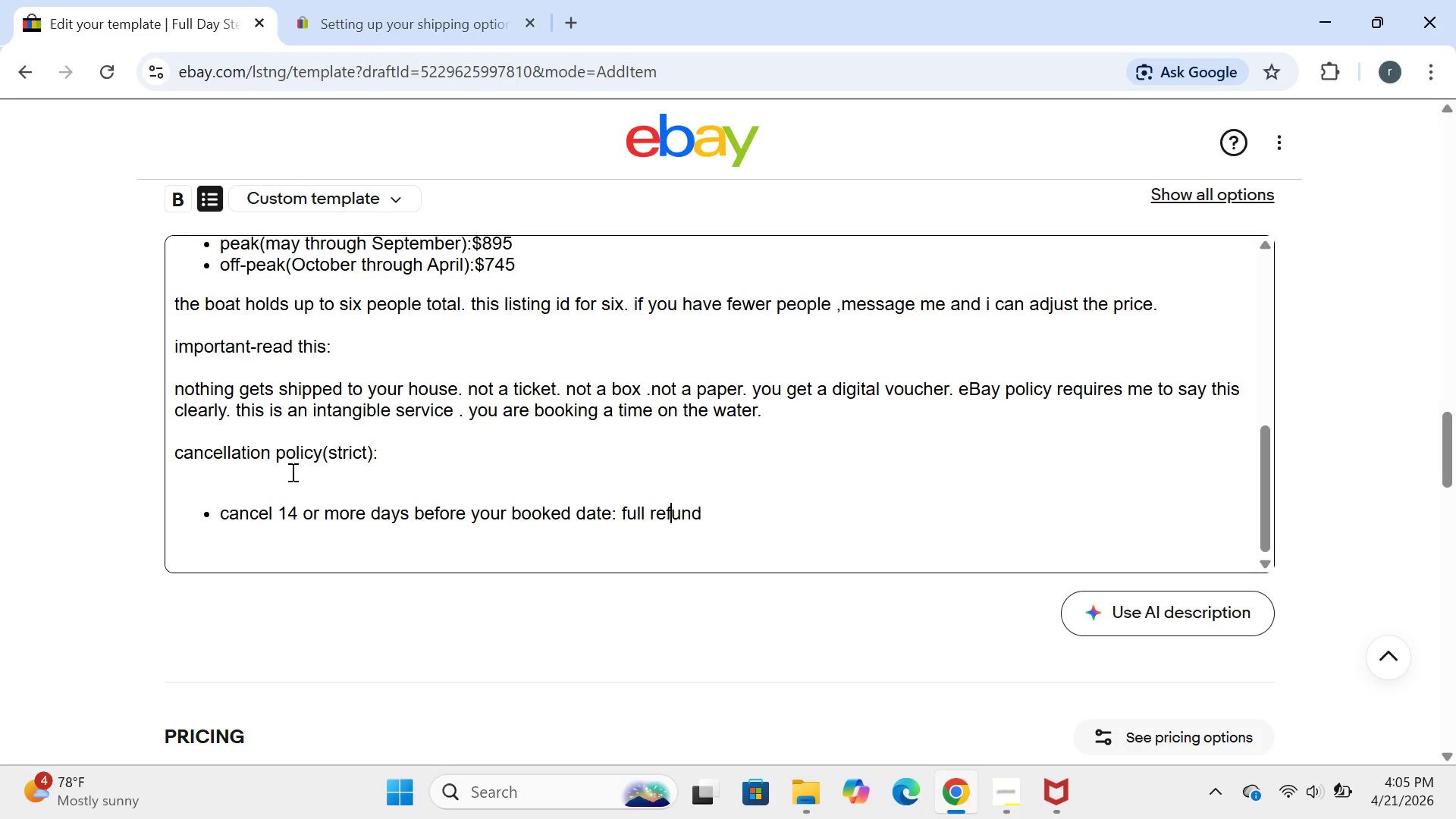 
key(ArrowRight)
 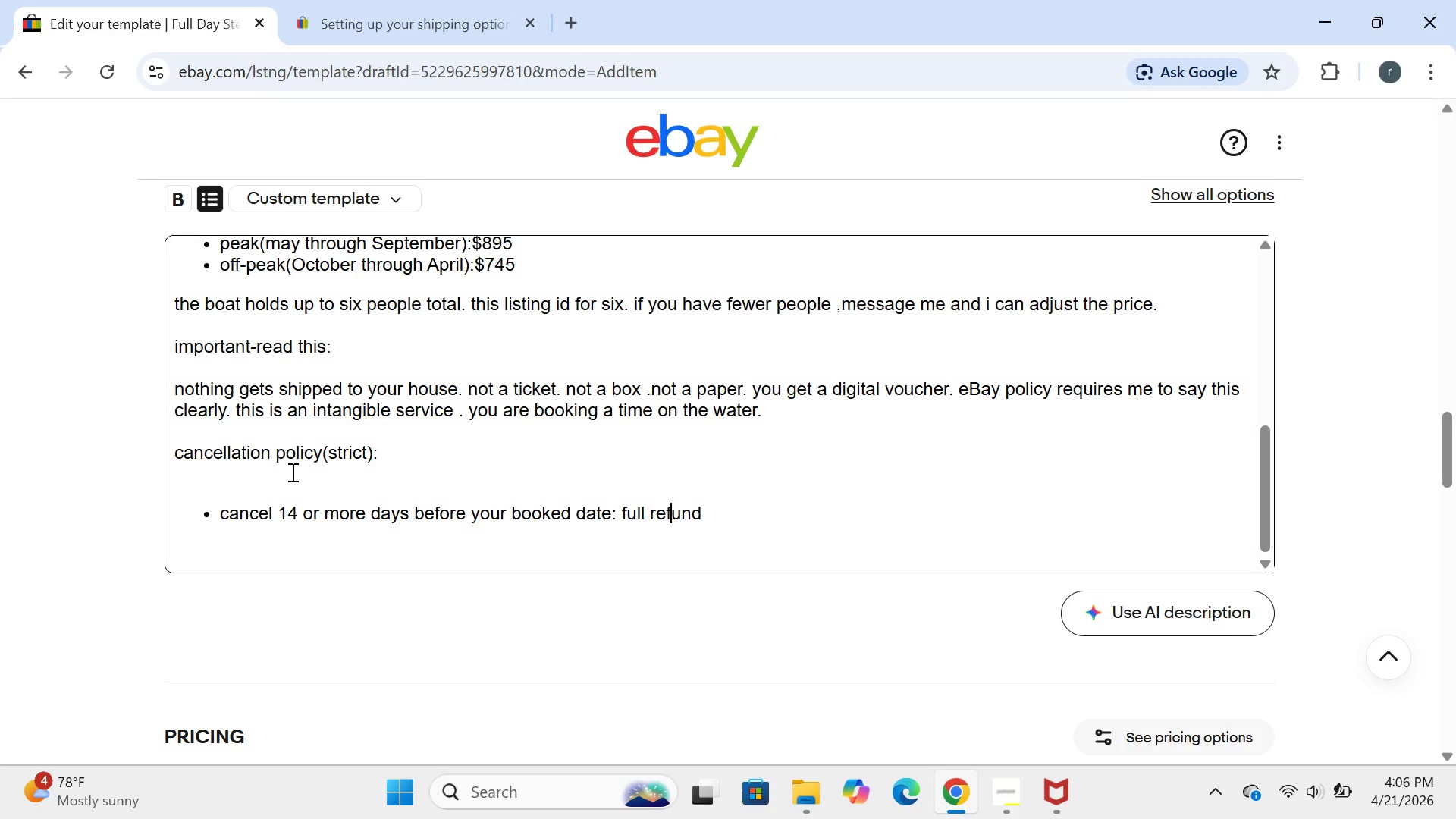 
key(ArrowRight)
 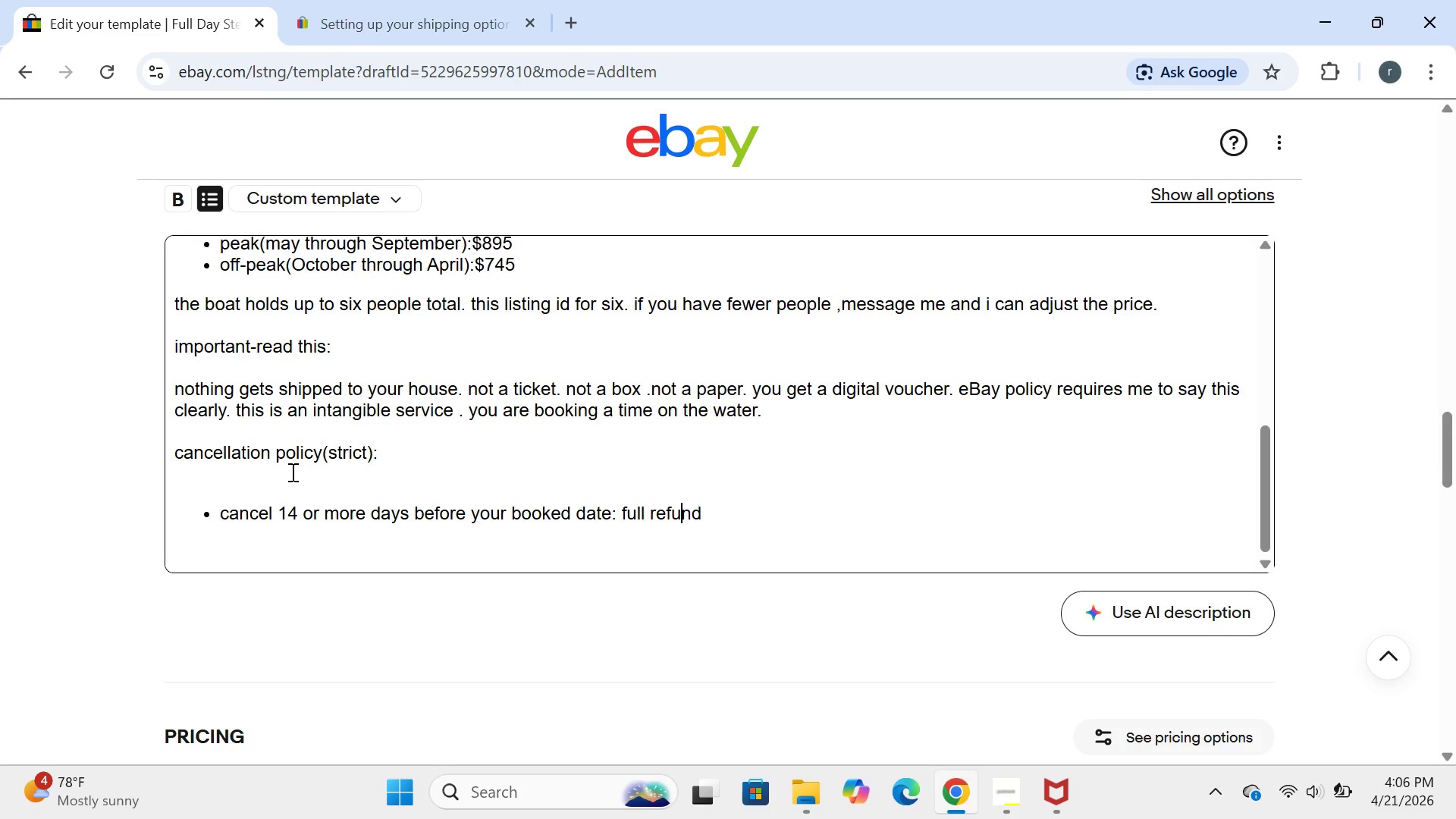 
key(ArrowRight)
 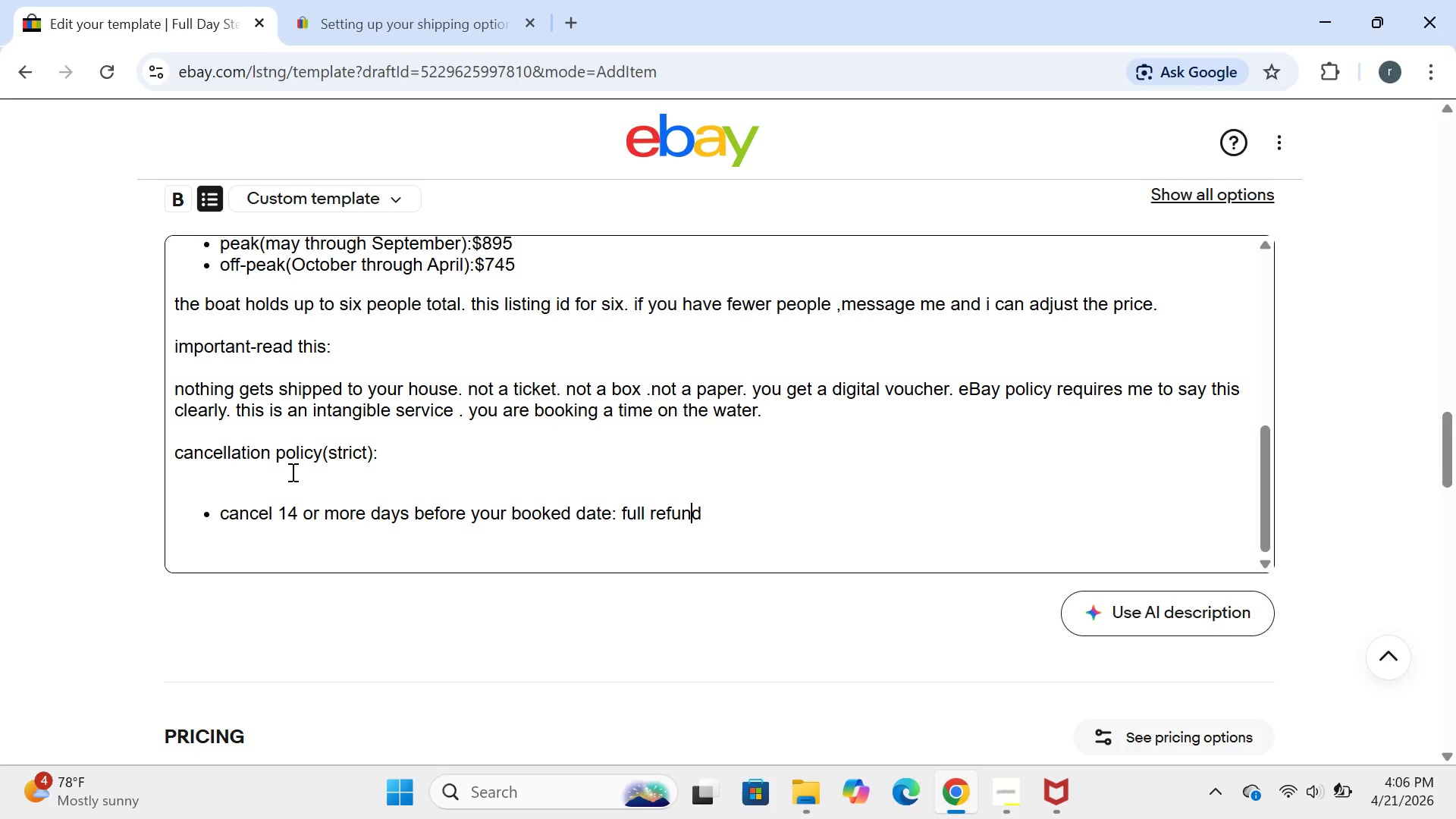 
key(ArrowRight)
 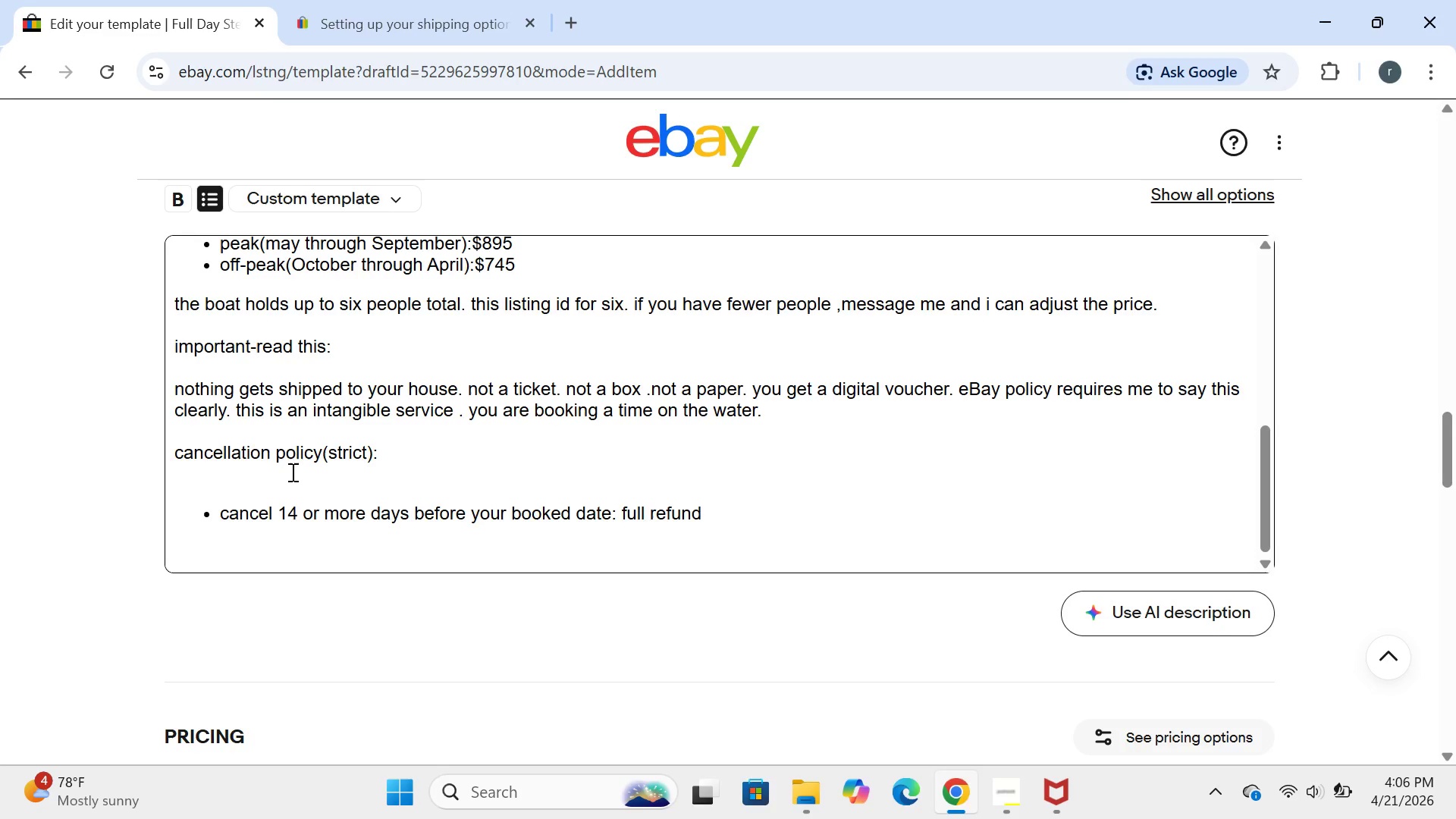 
key(Space)
 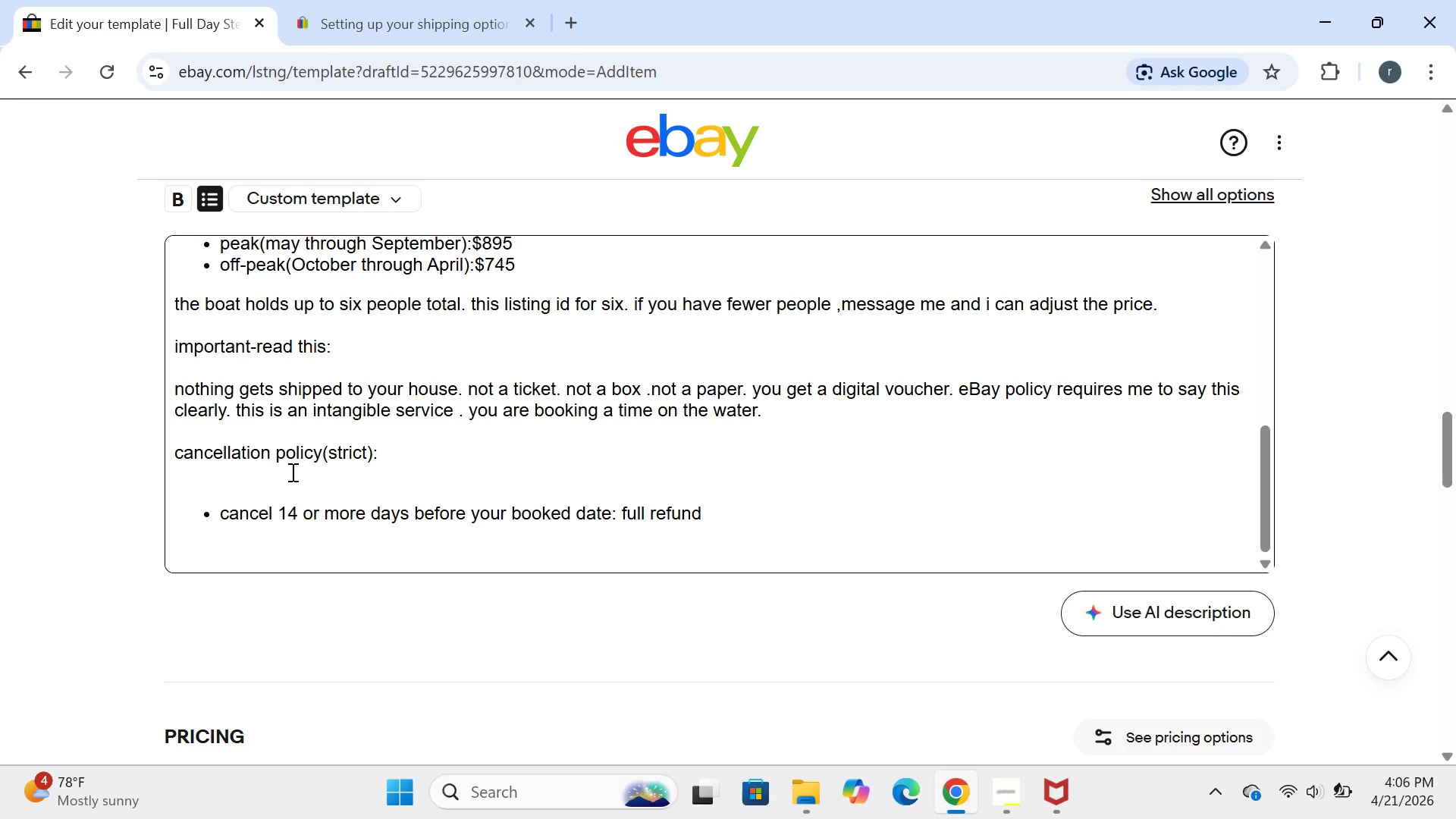 
key(Enter)
 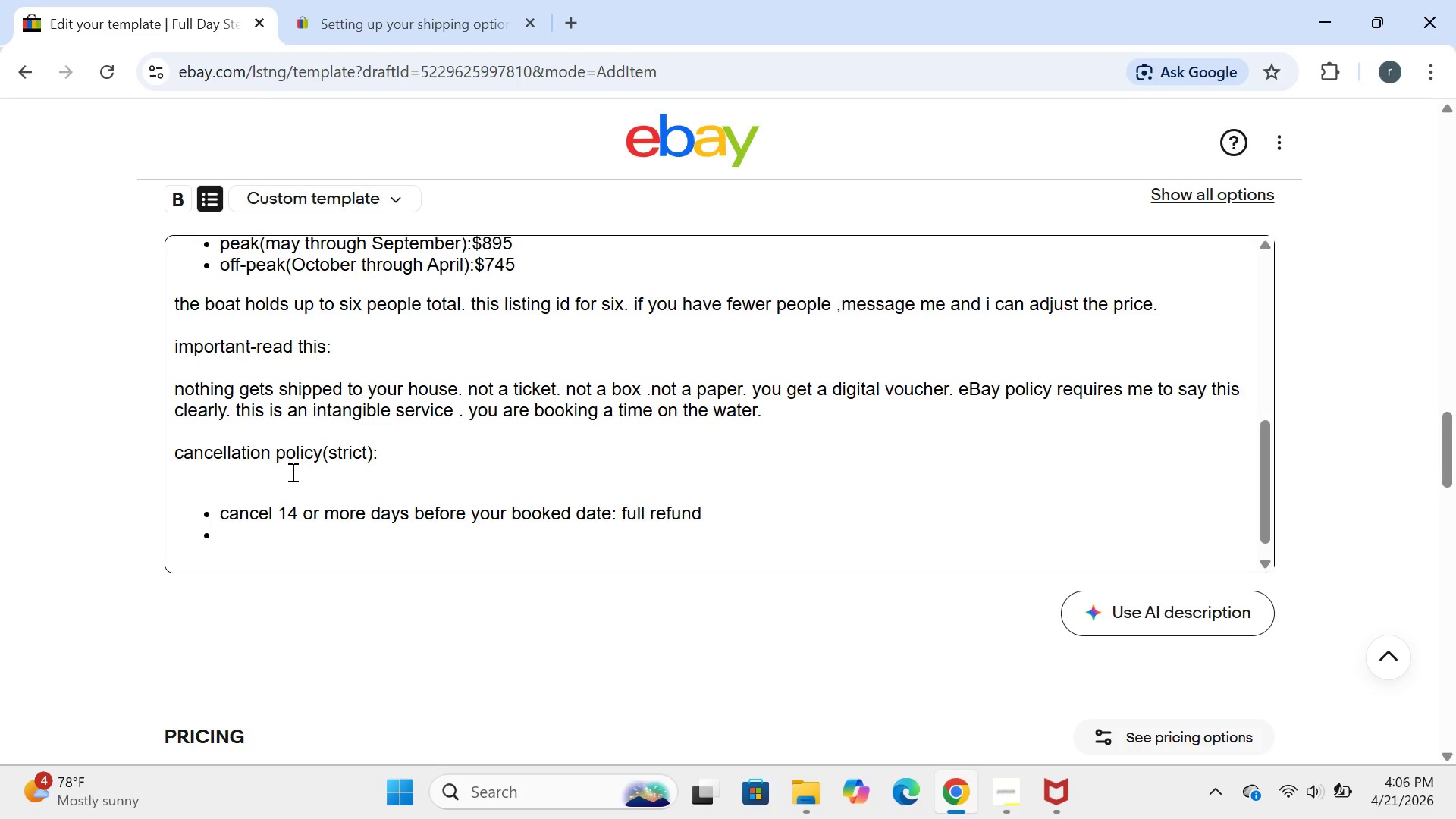 
type(cancel 7 to 13 days befro)
key(Backspace)
key(Backspace)
type(ore :75 %)
 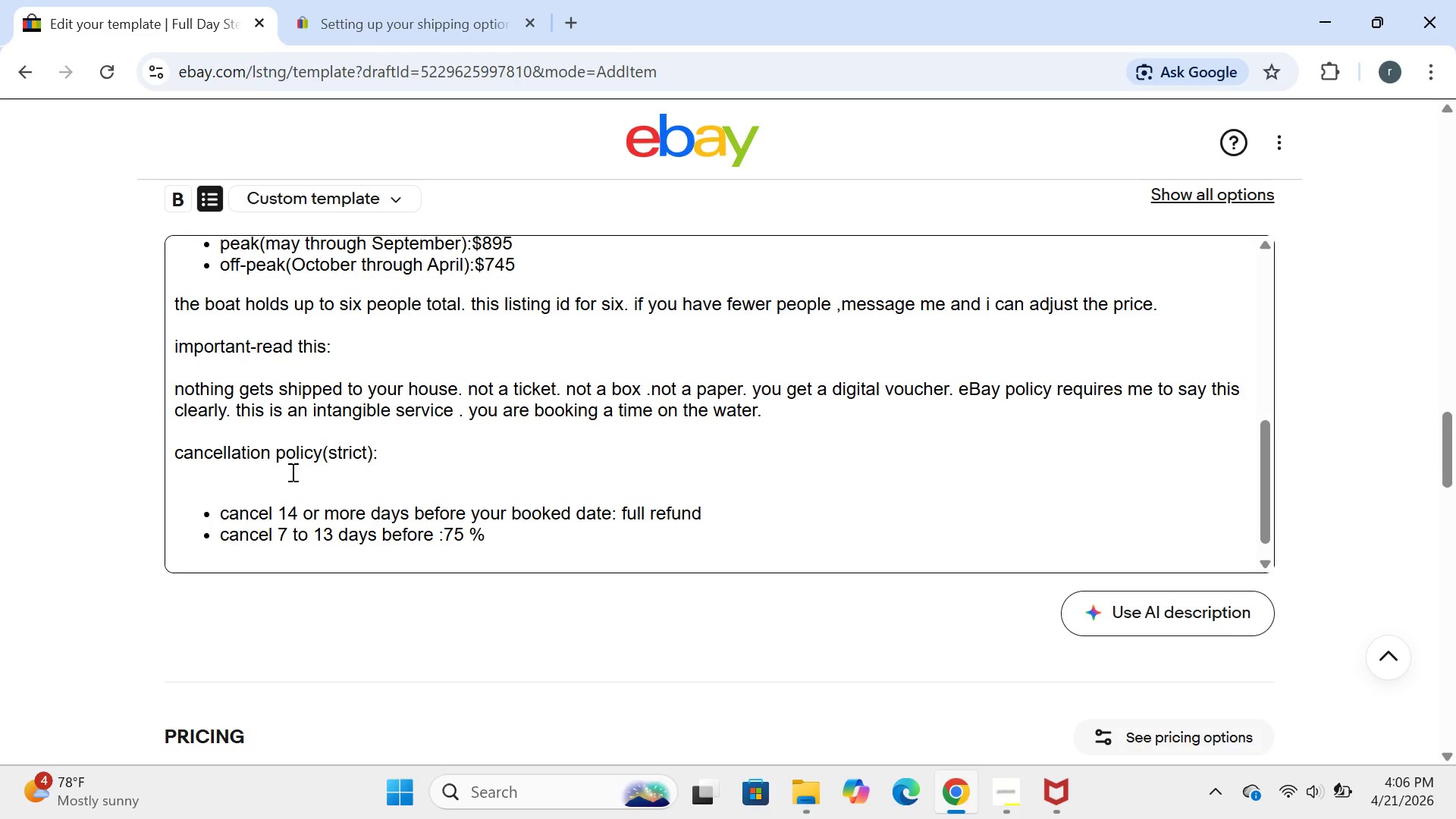 
key(ArrowLeft)
 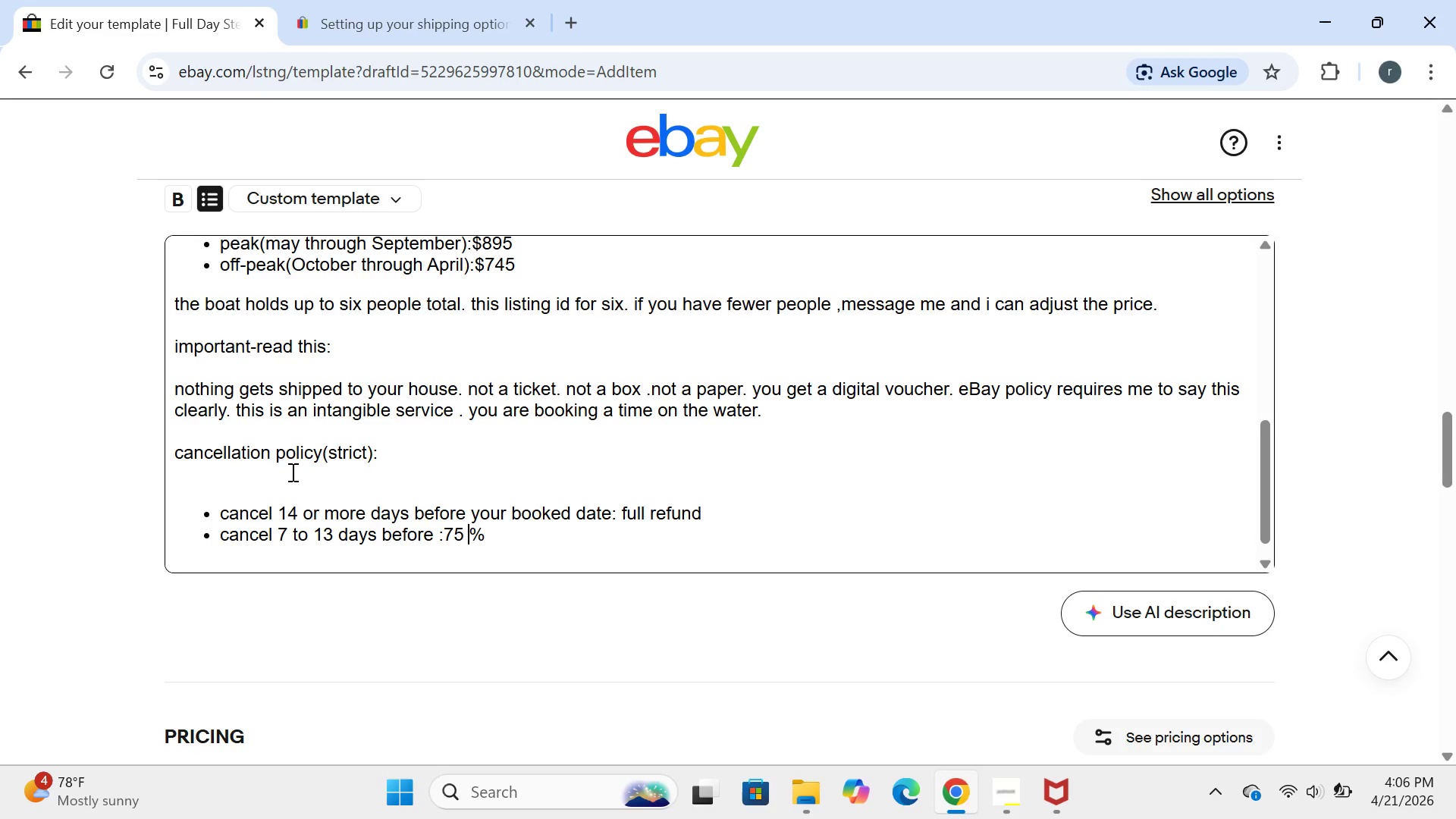 
key(Backspace)
 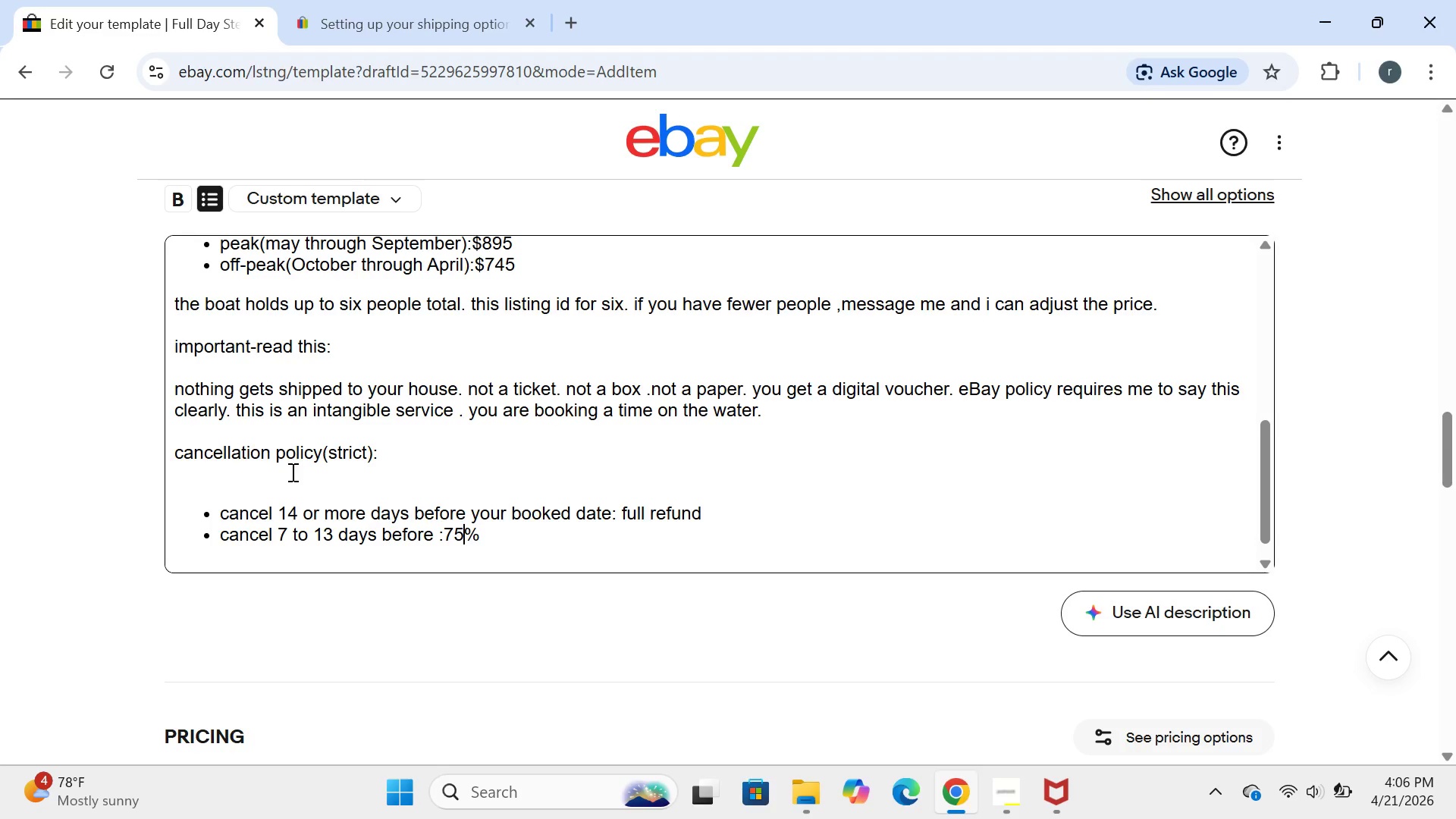 
key(ArrowRight)
 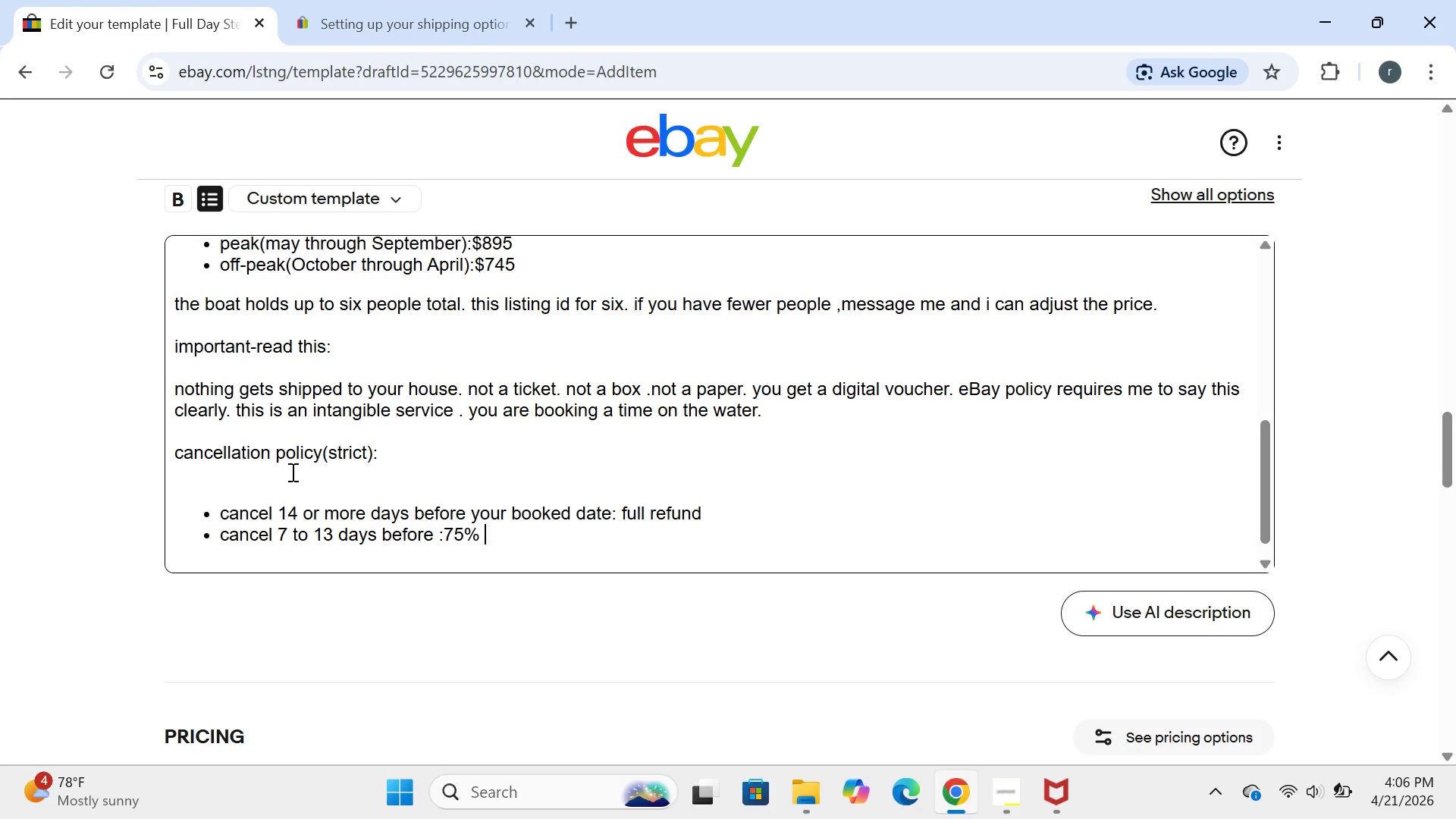 
key(ArrowRight)
 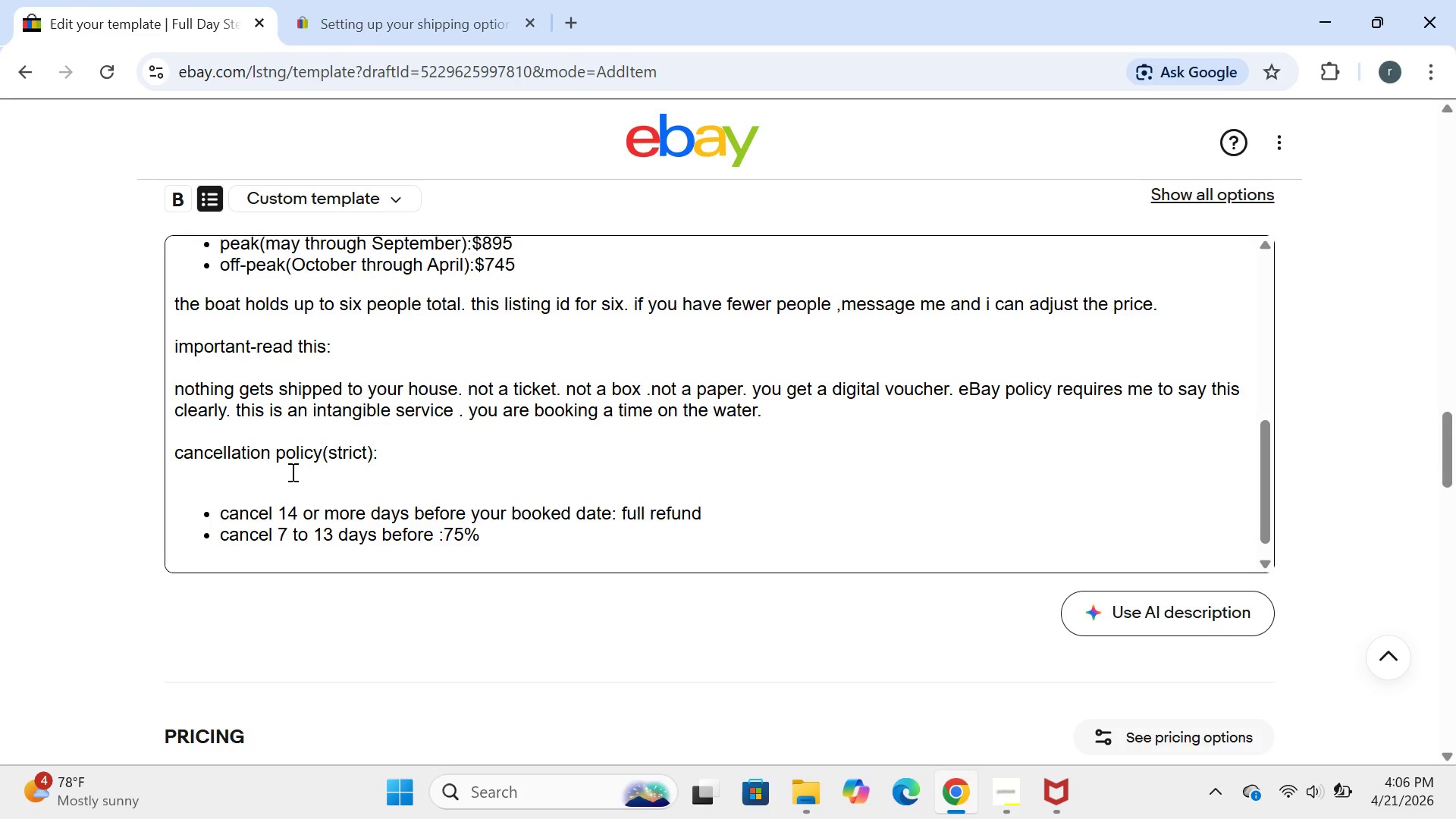 
type(refund)
 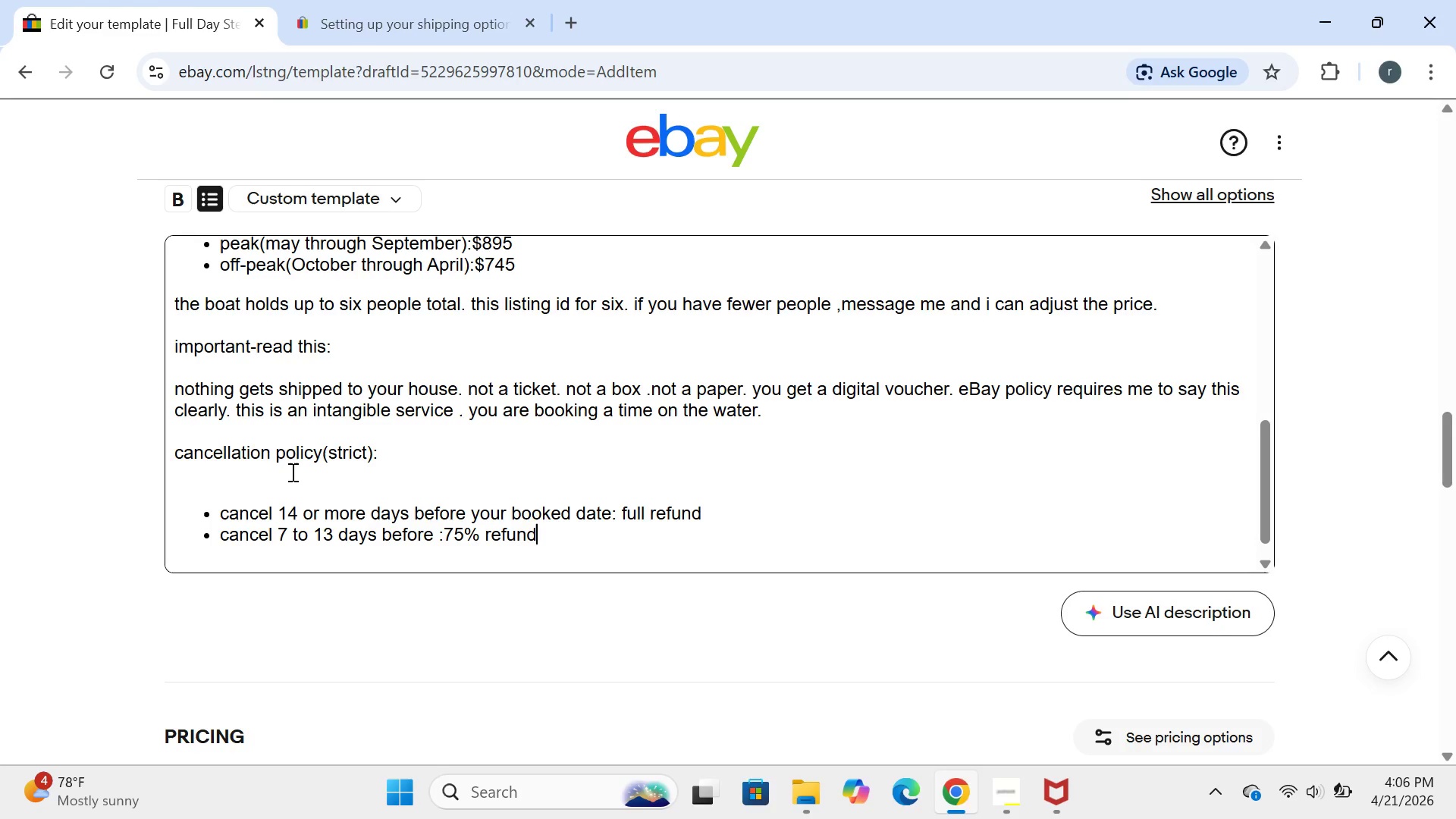 
key(Enter)
 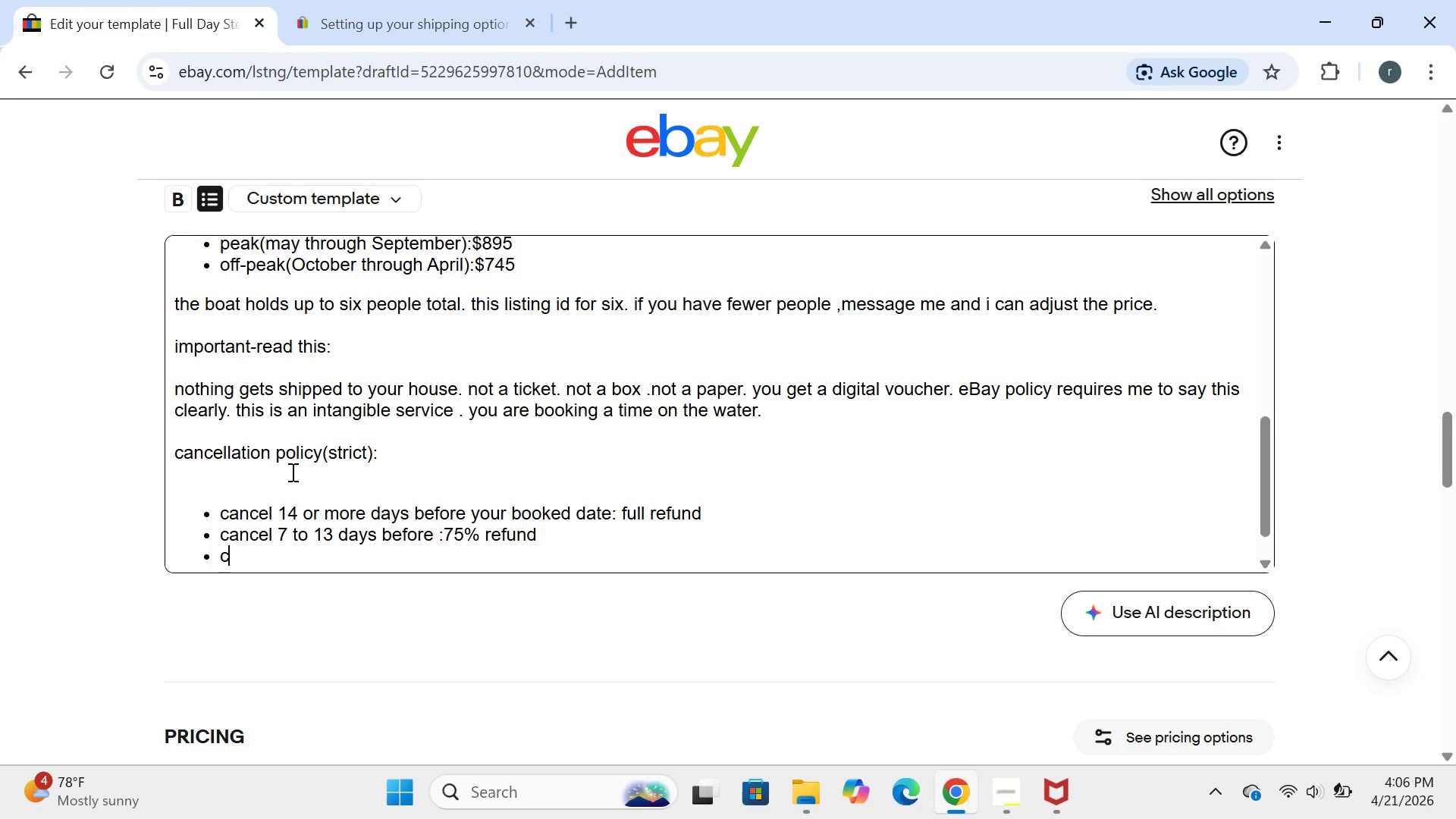 
type(cancel kless )
key(Backspace)
key(Backspace)
key(Backspace)
key(Backspace)
key(Backspace)
key(Backspace)
type(less r)
key(Backspace)
type(than 7 days  before )
key(Backspace)
type(:no )
 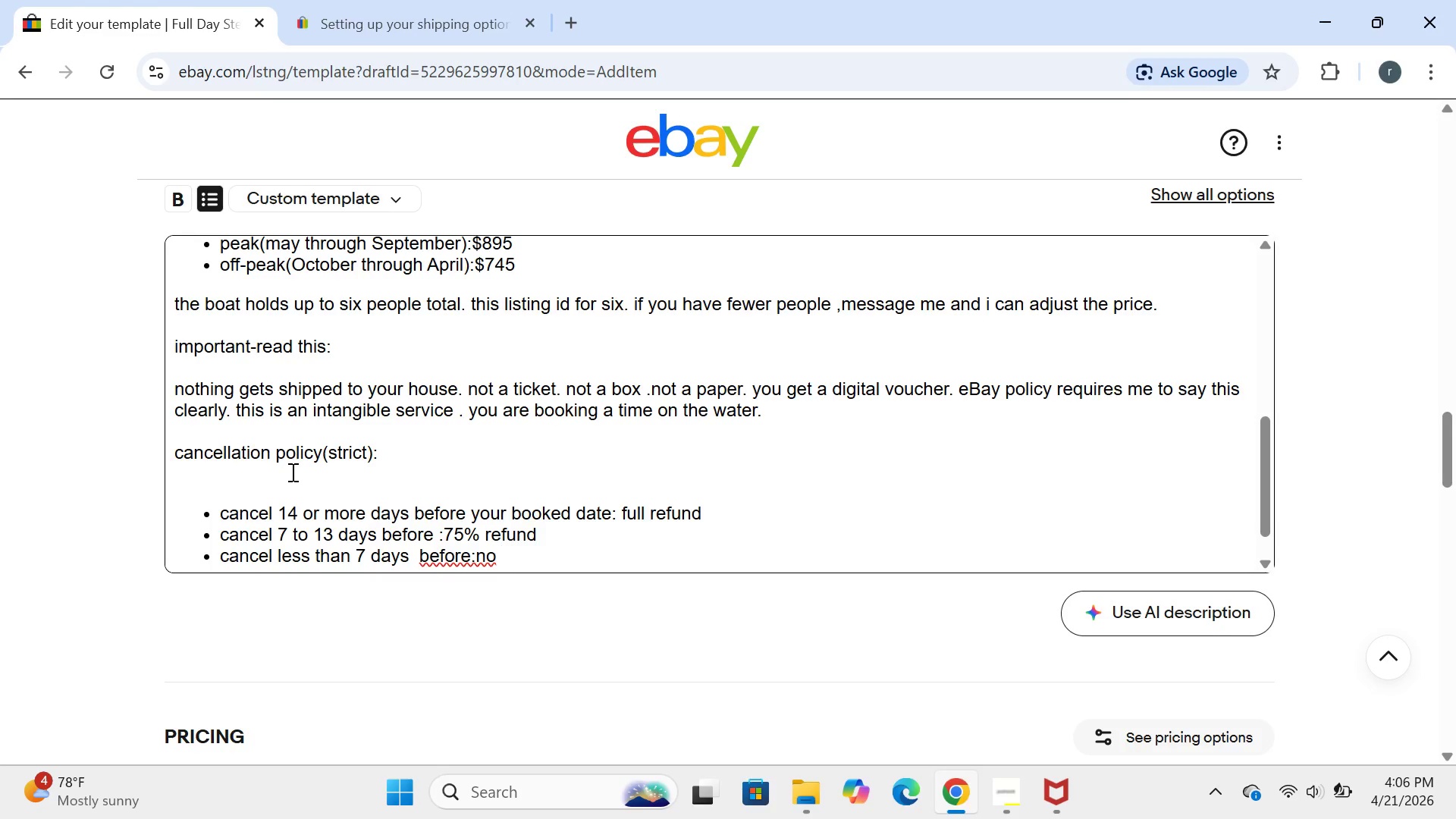 
key(ArrowLeft)
 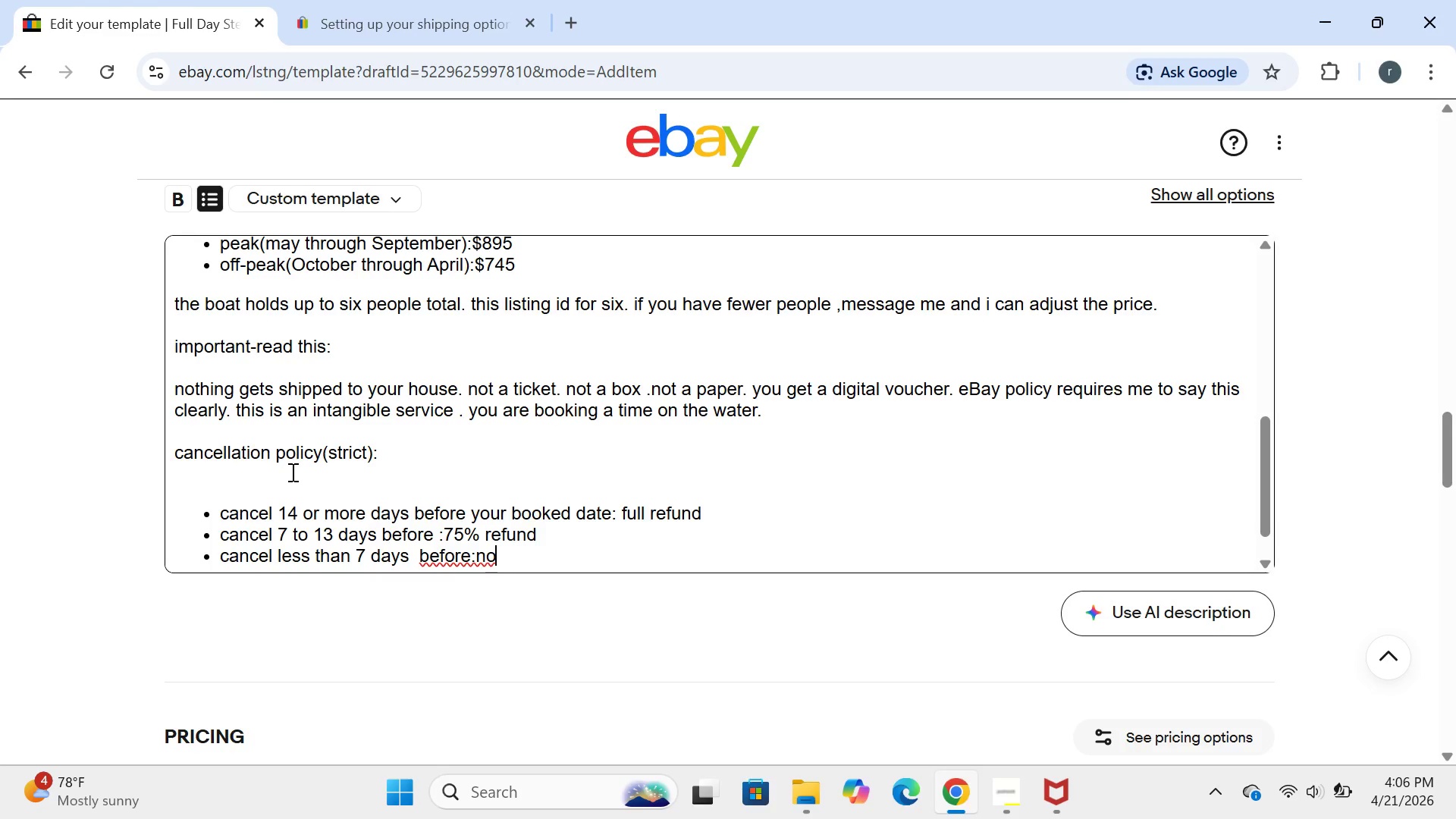 
key(ArrowLeft)
 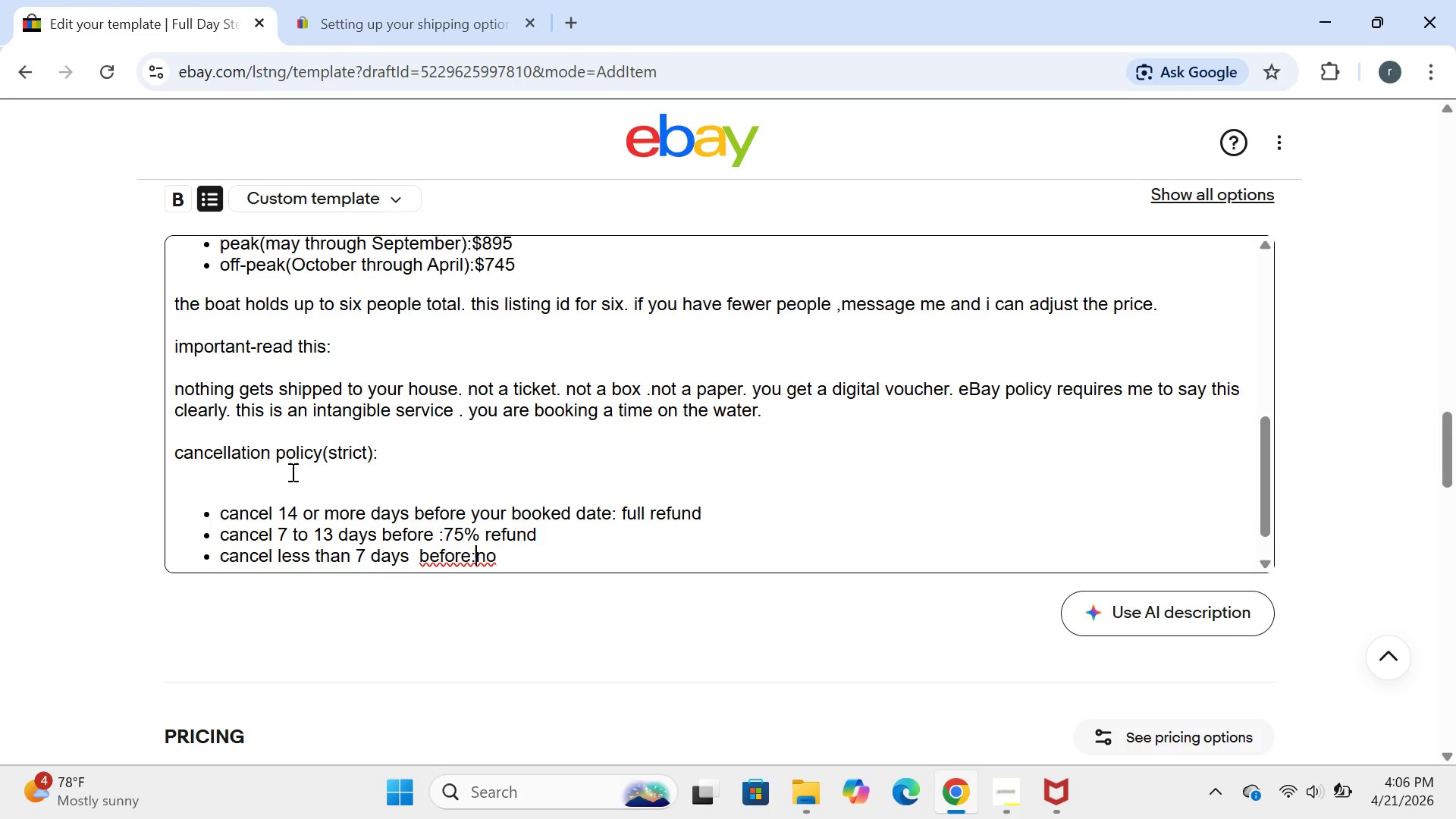 
key(ArrowLeft)
 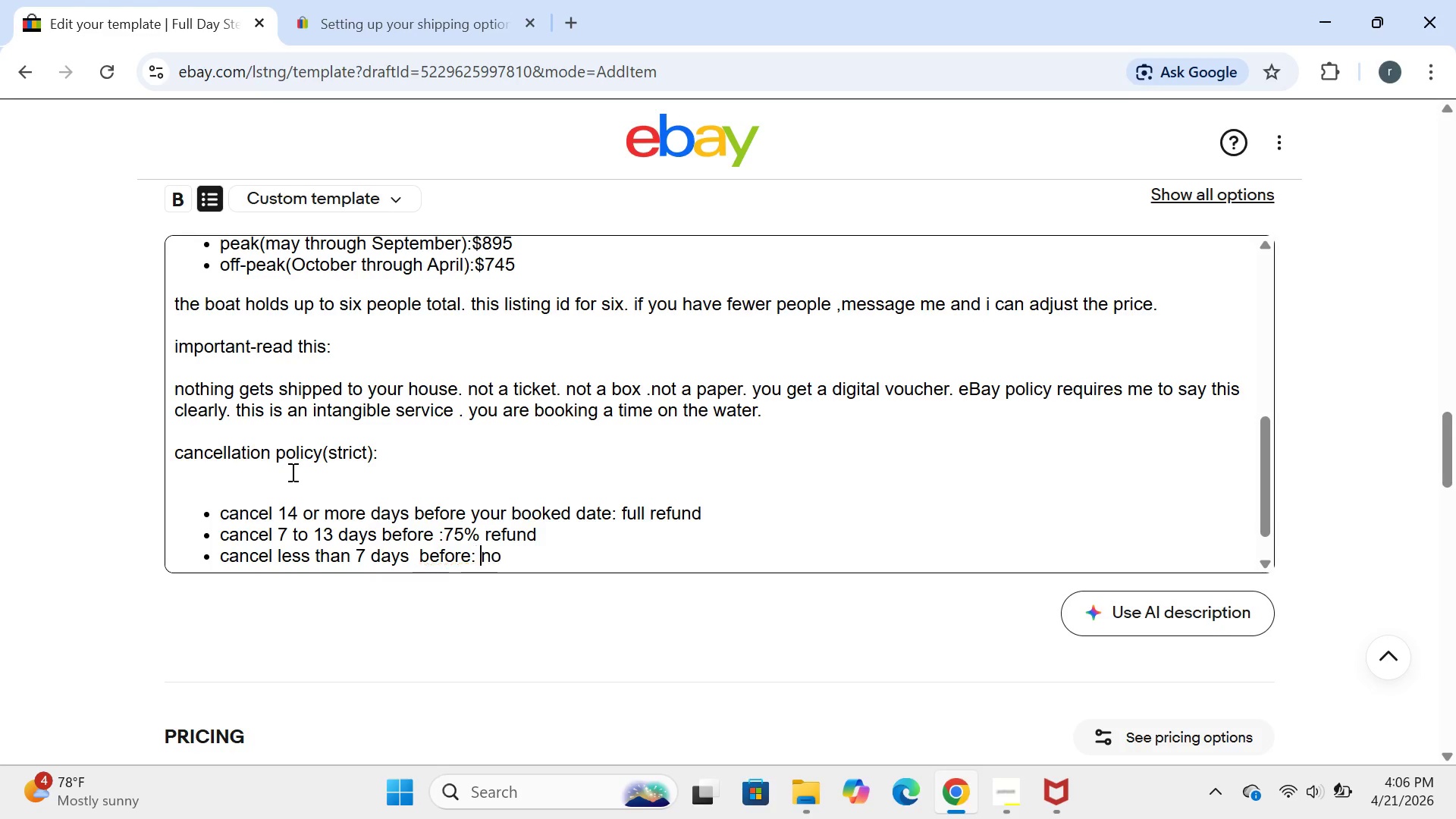 
key(Space)
 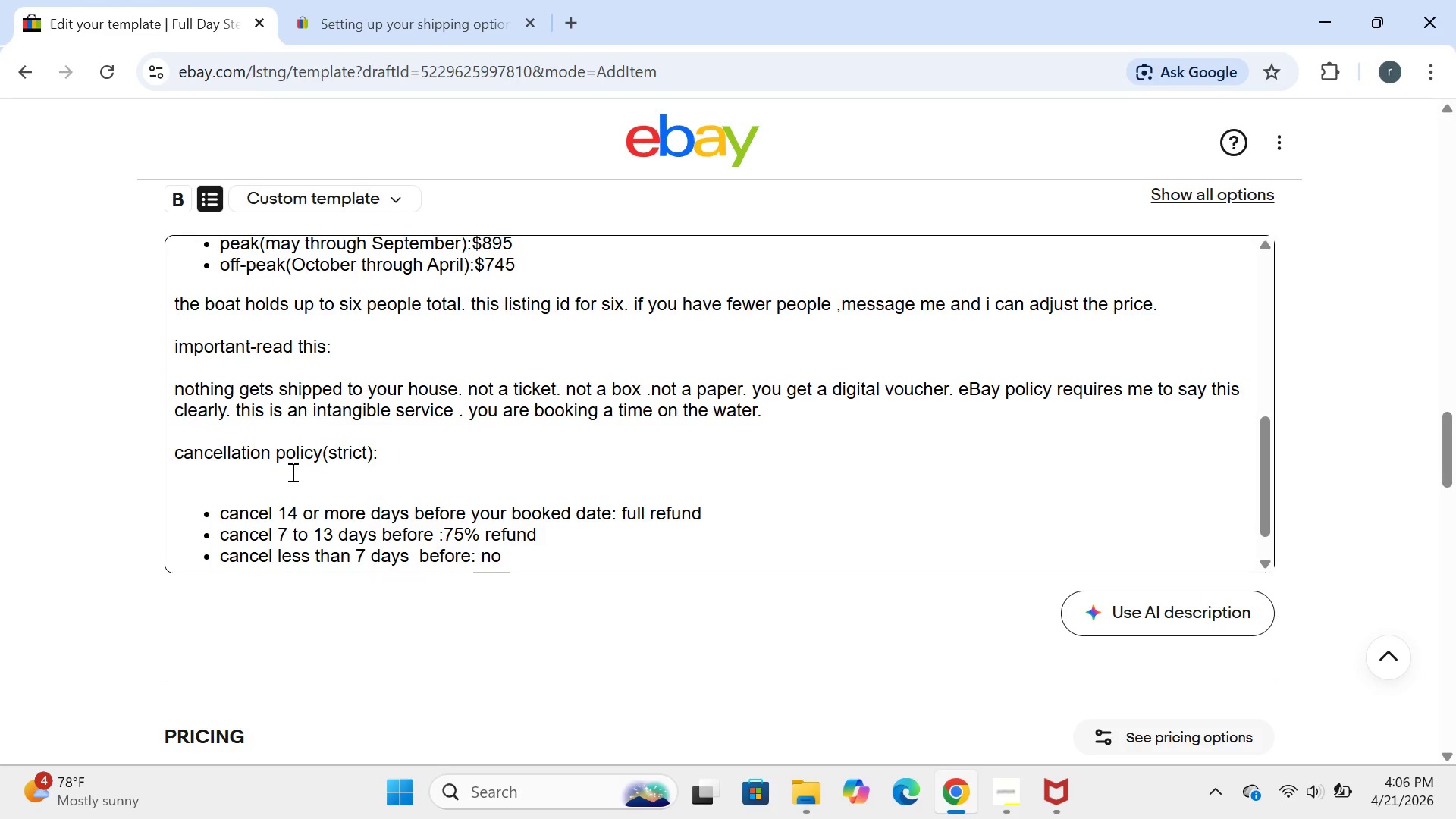 
key(ArrowRight)
 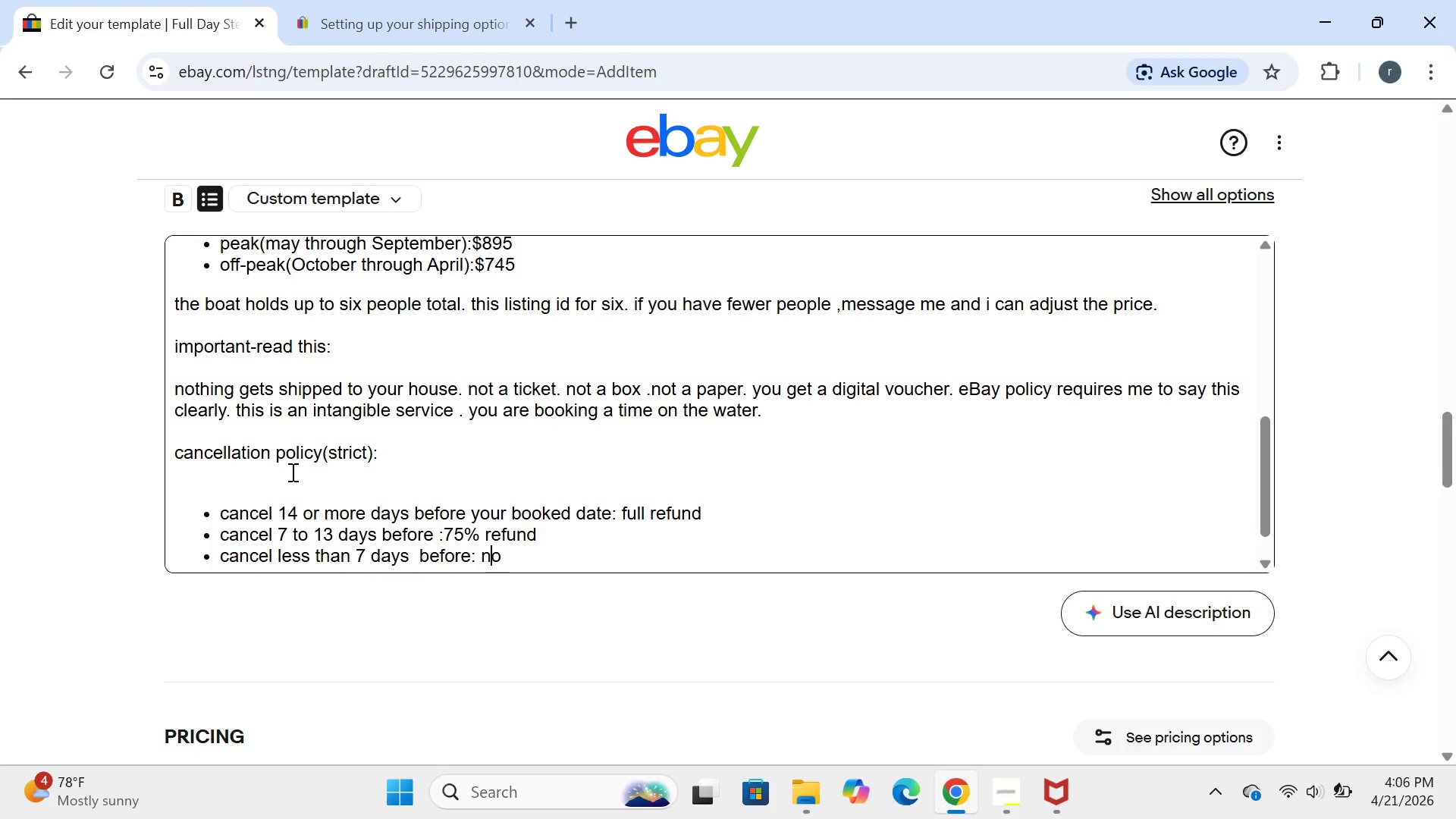 
key(ArrowRight)
 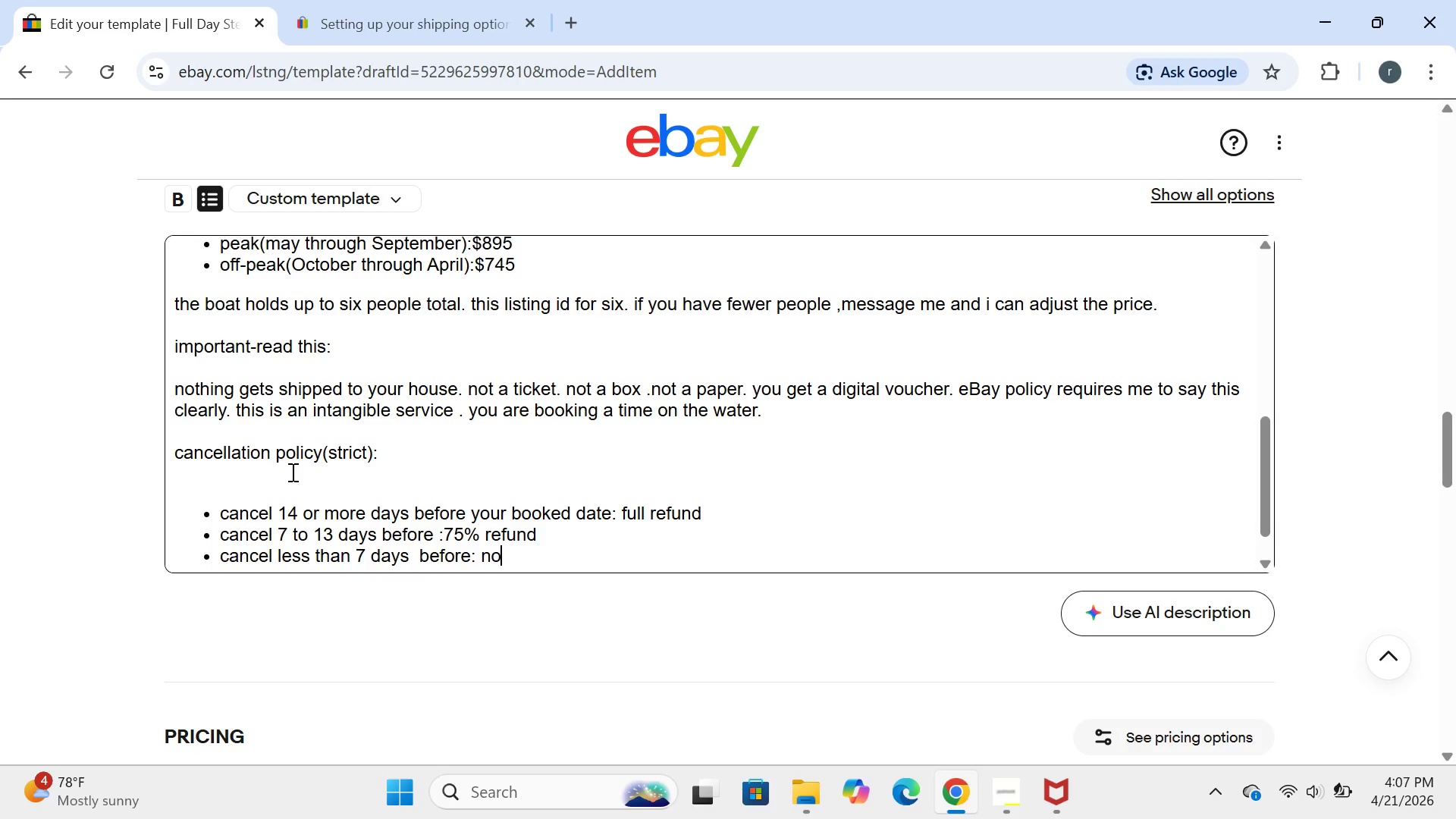 
type( refund )
 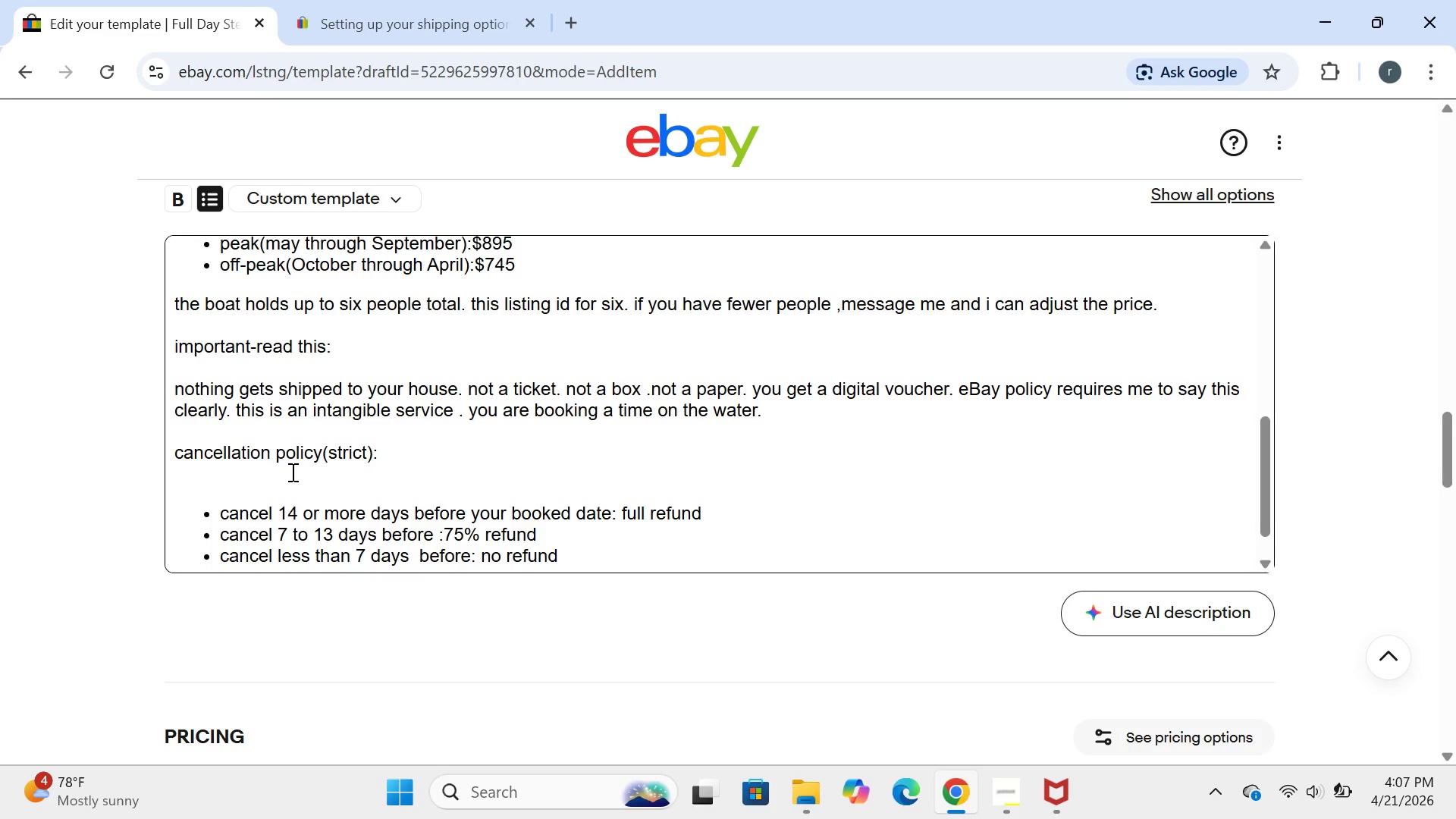 
wait(6.42)
 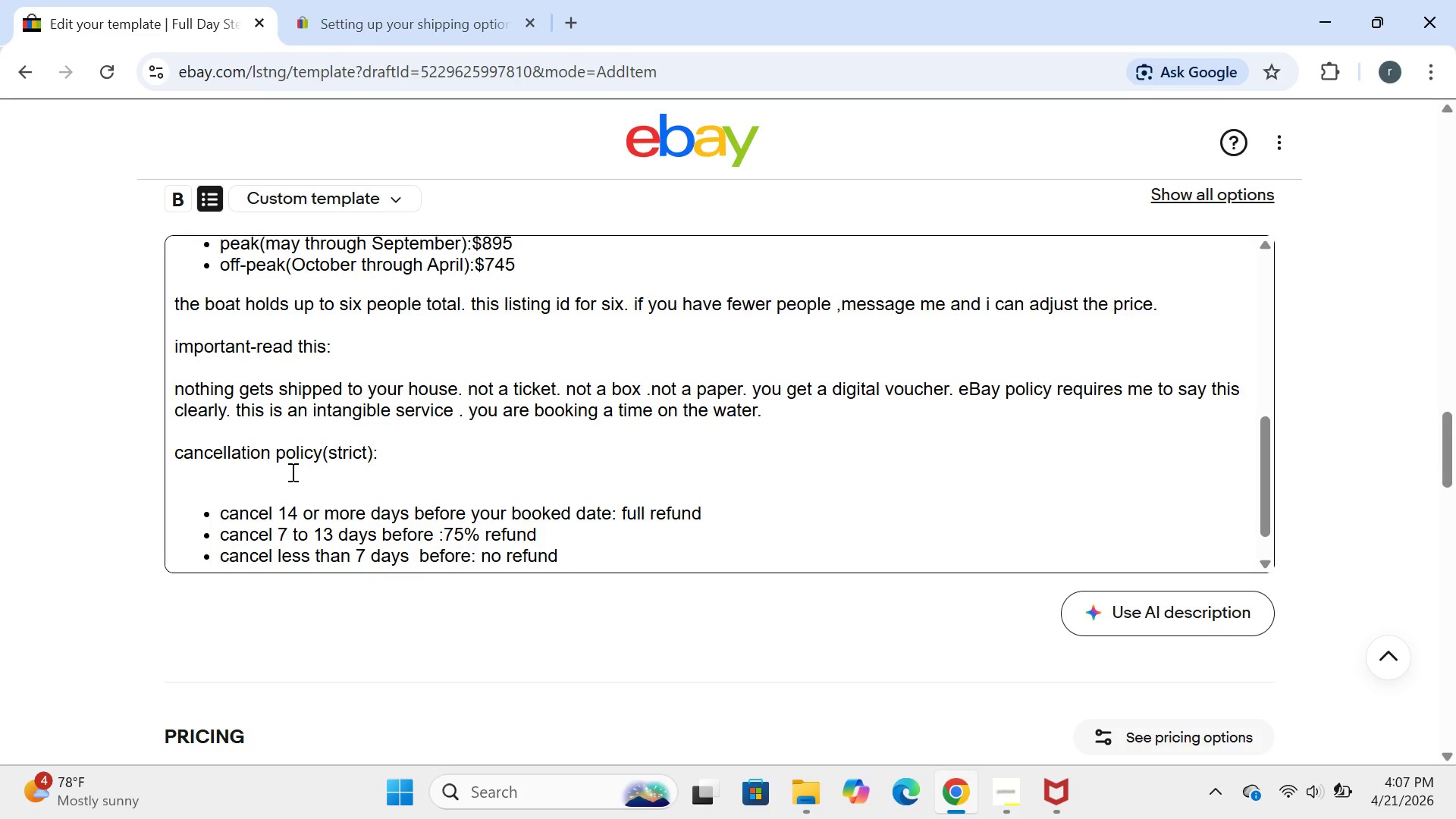 
key(Enter)
 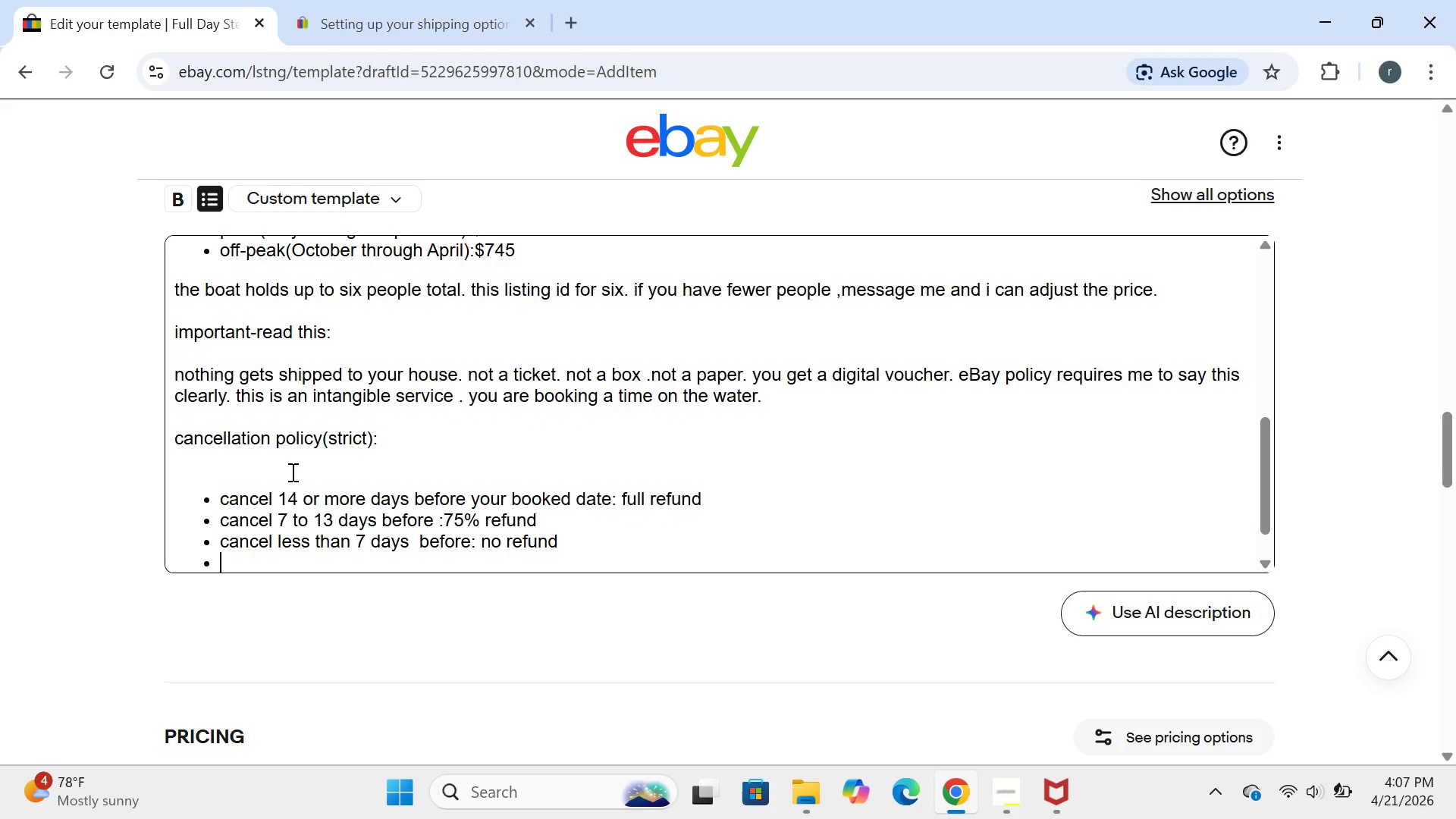 
key(Enter)
 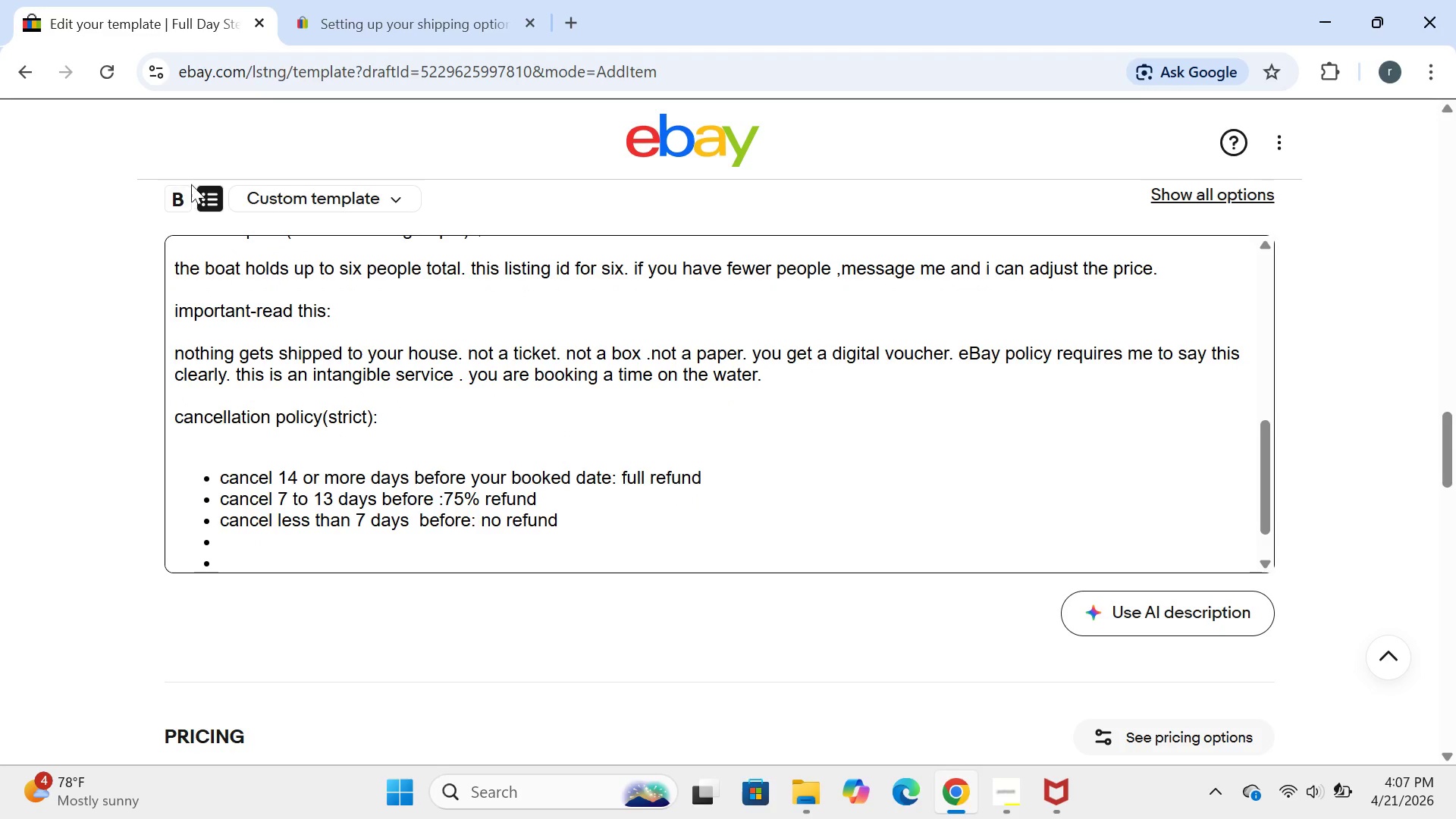 
left_click([209, 197])
 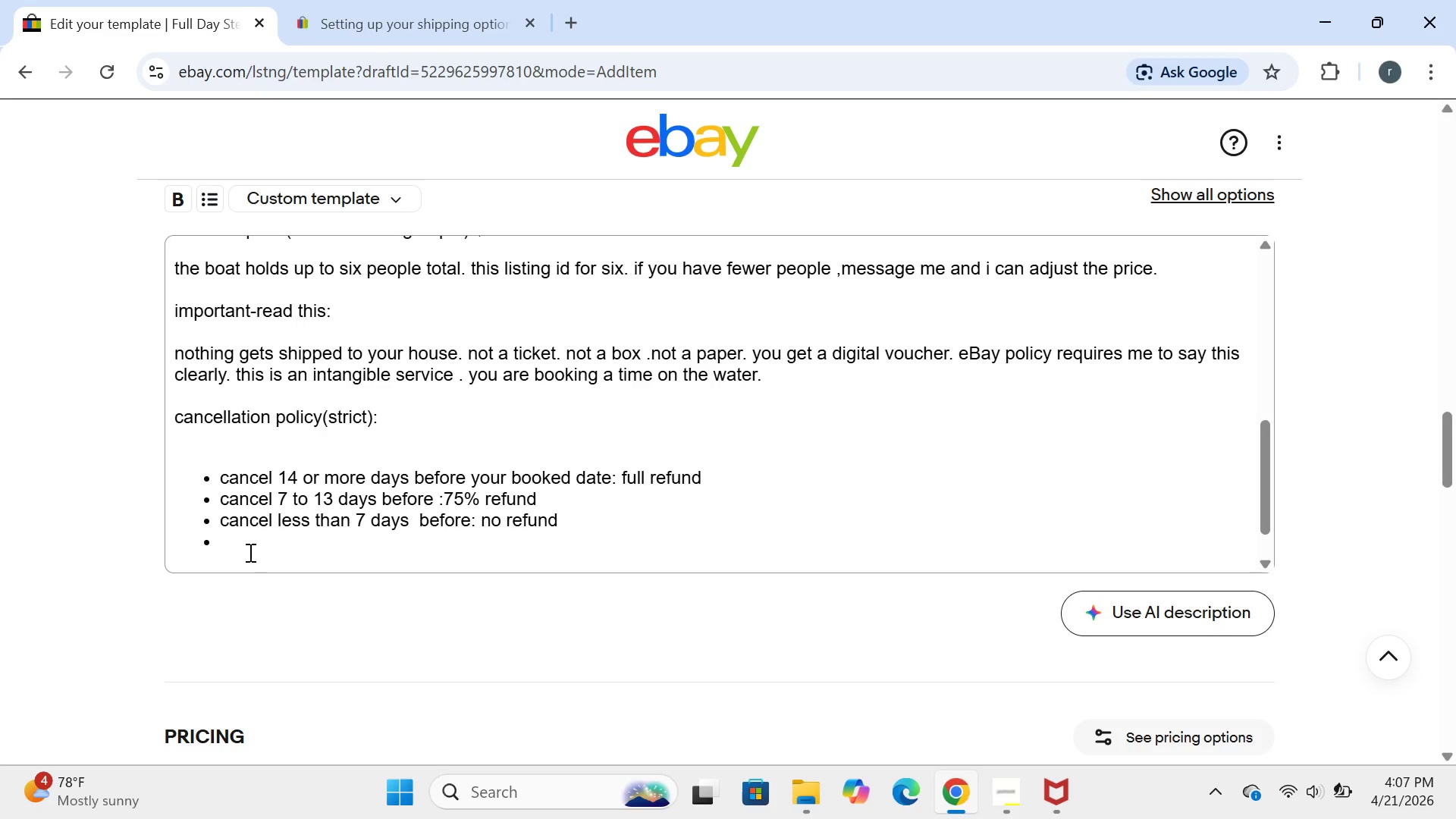 
left_click([202, 525])
 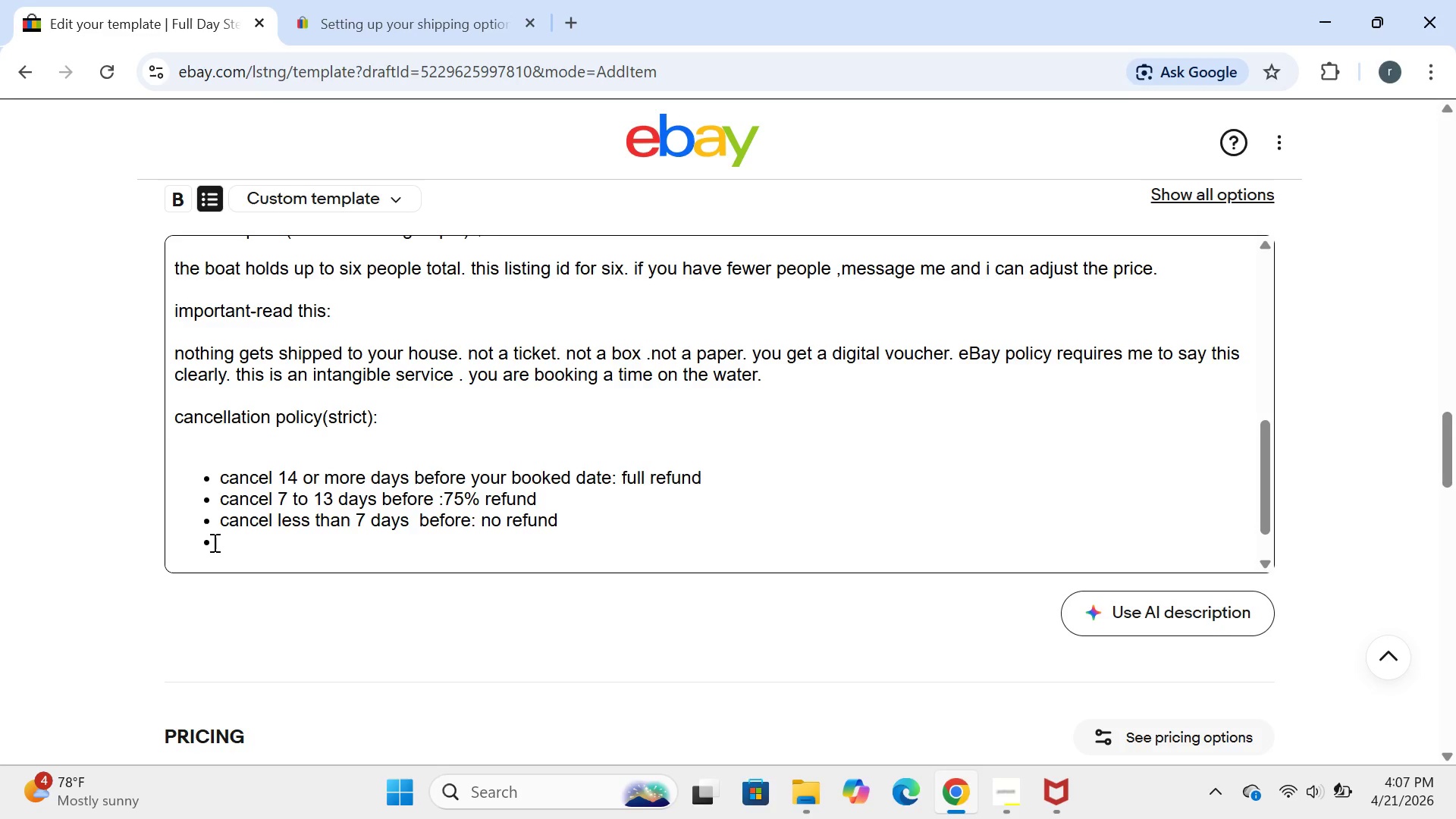 
left_click([213, 541])
 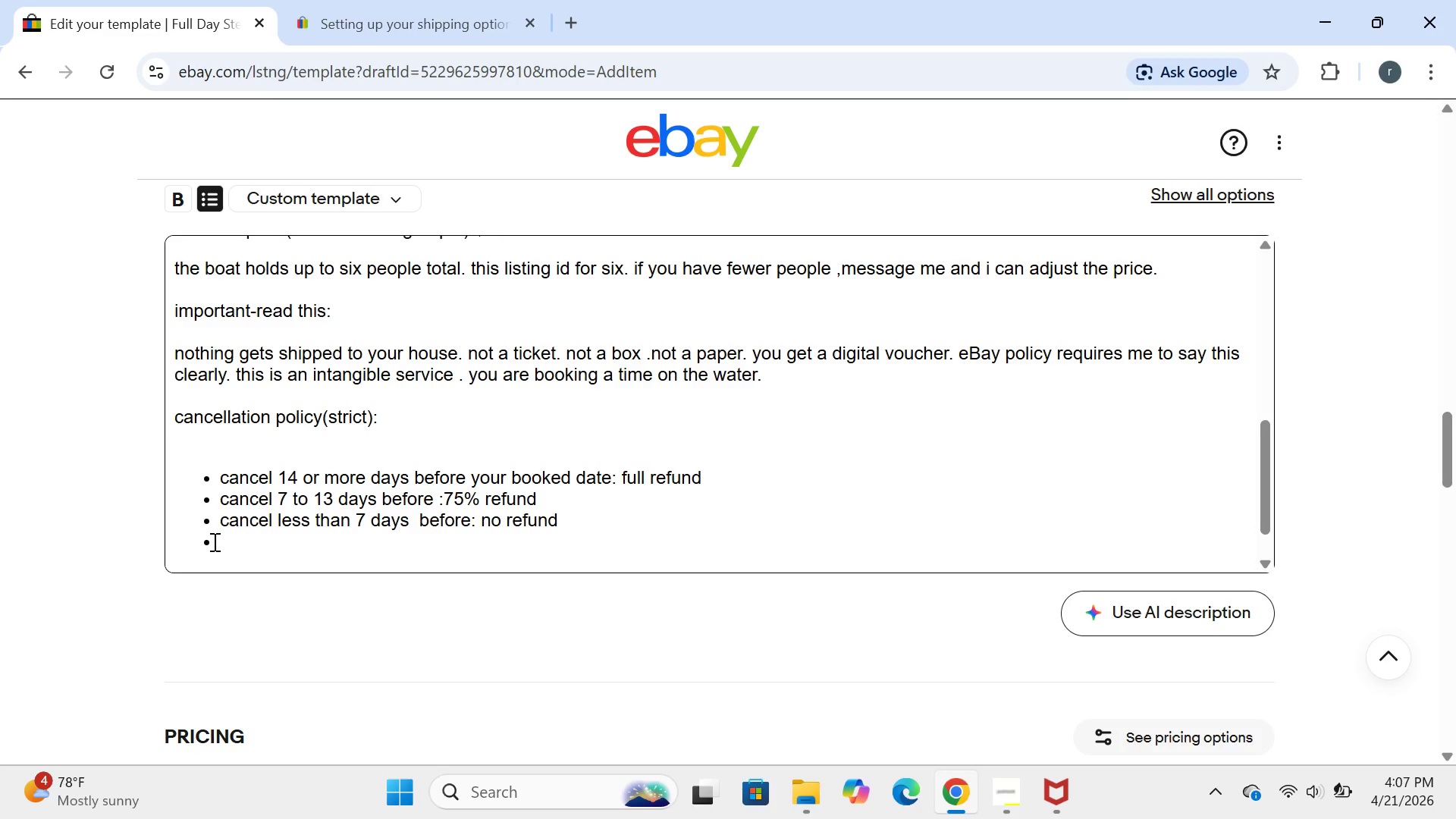 
key(Backspace)
 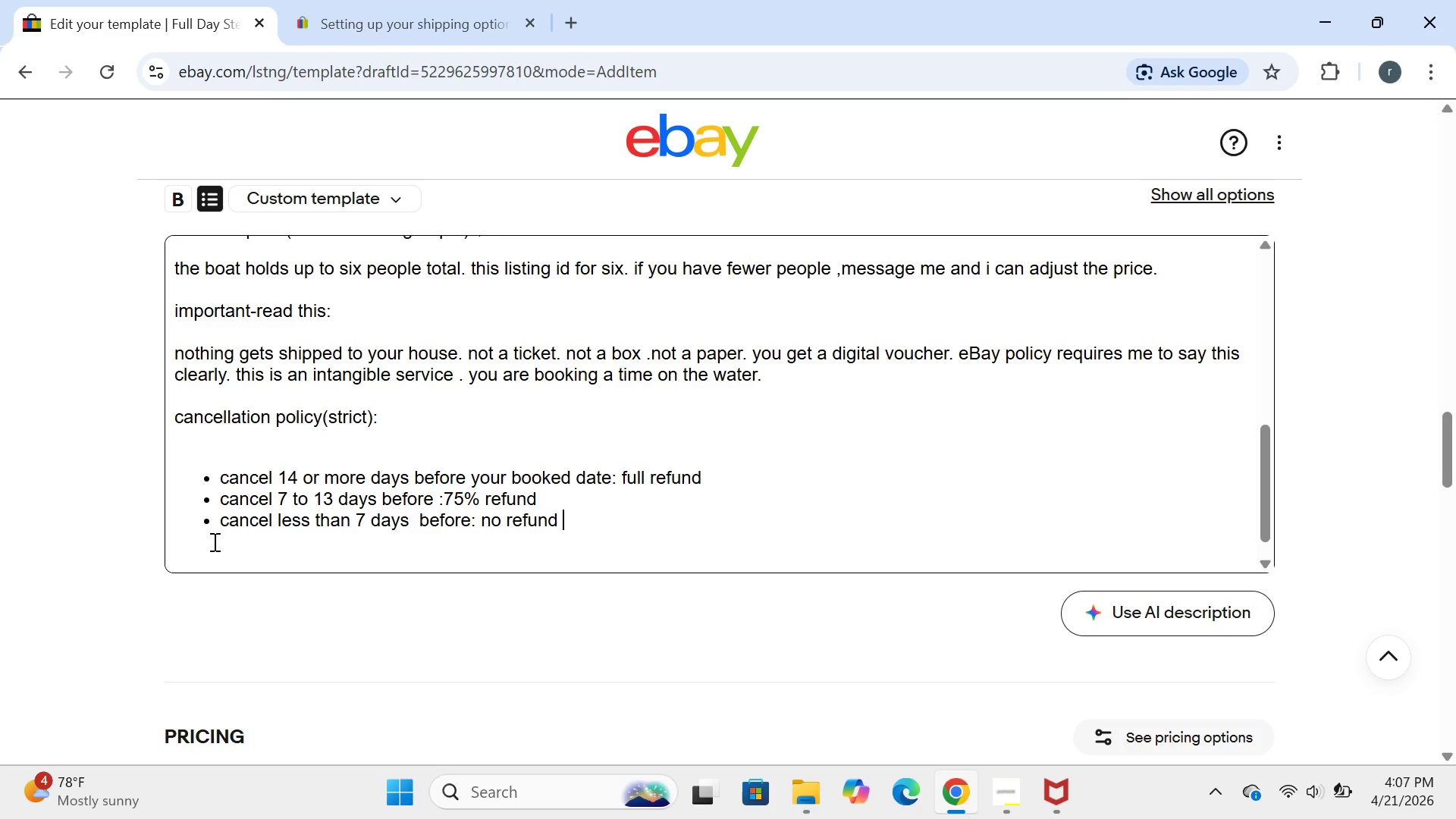 
key(Backspace)
 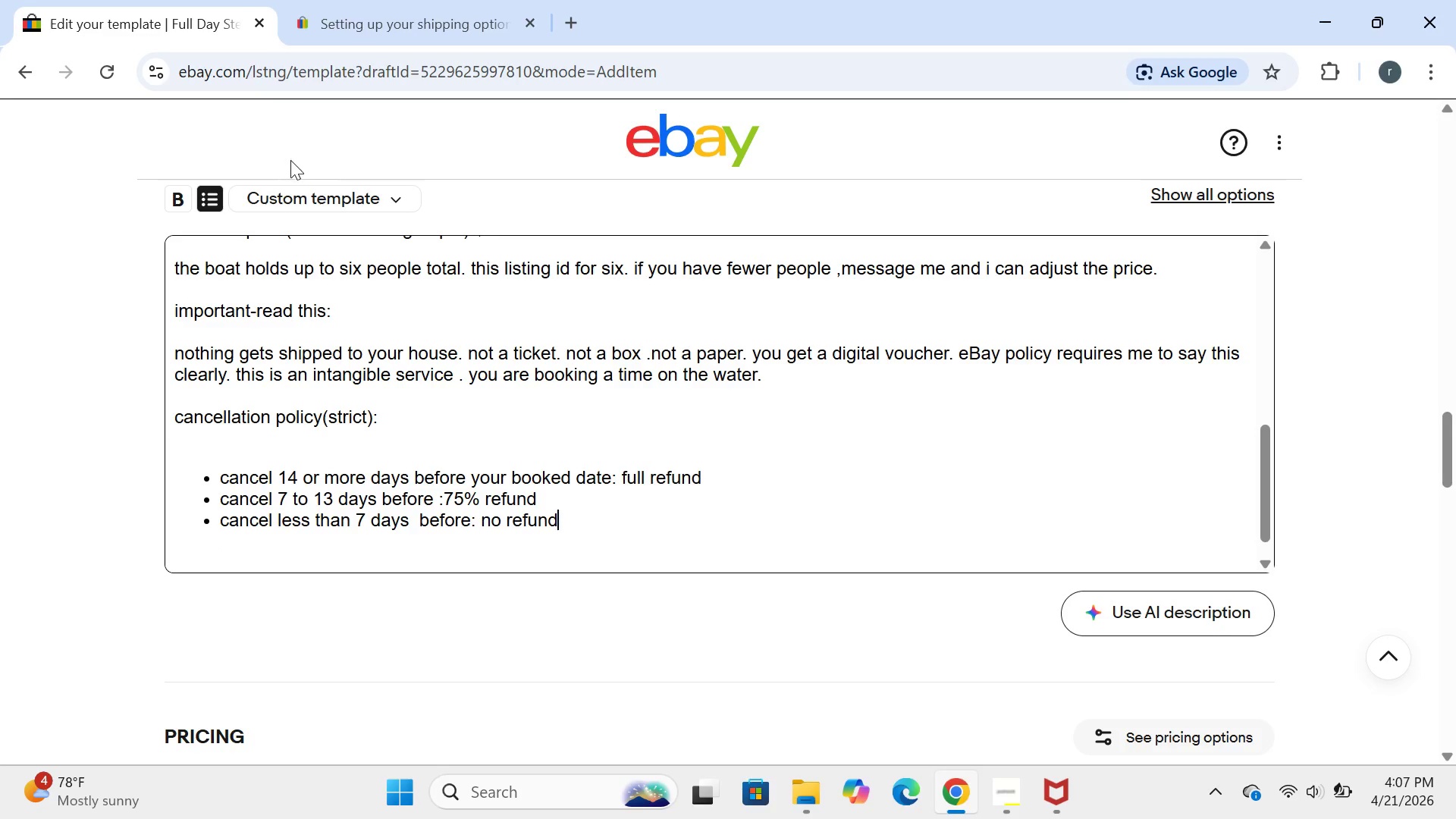 
left_click([215, 198])
 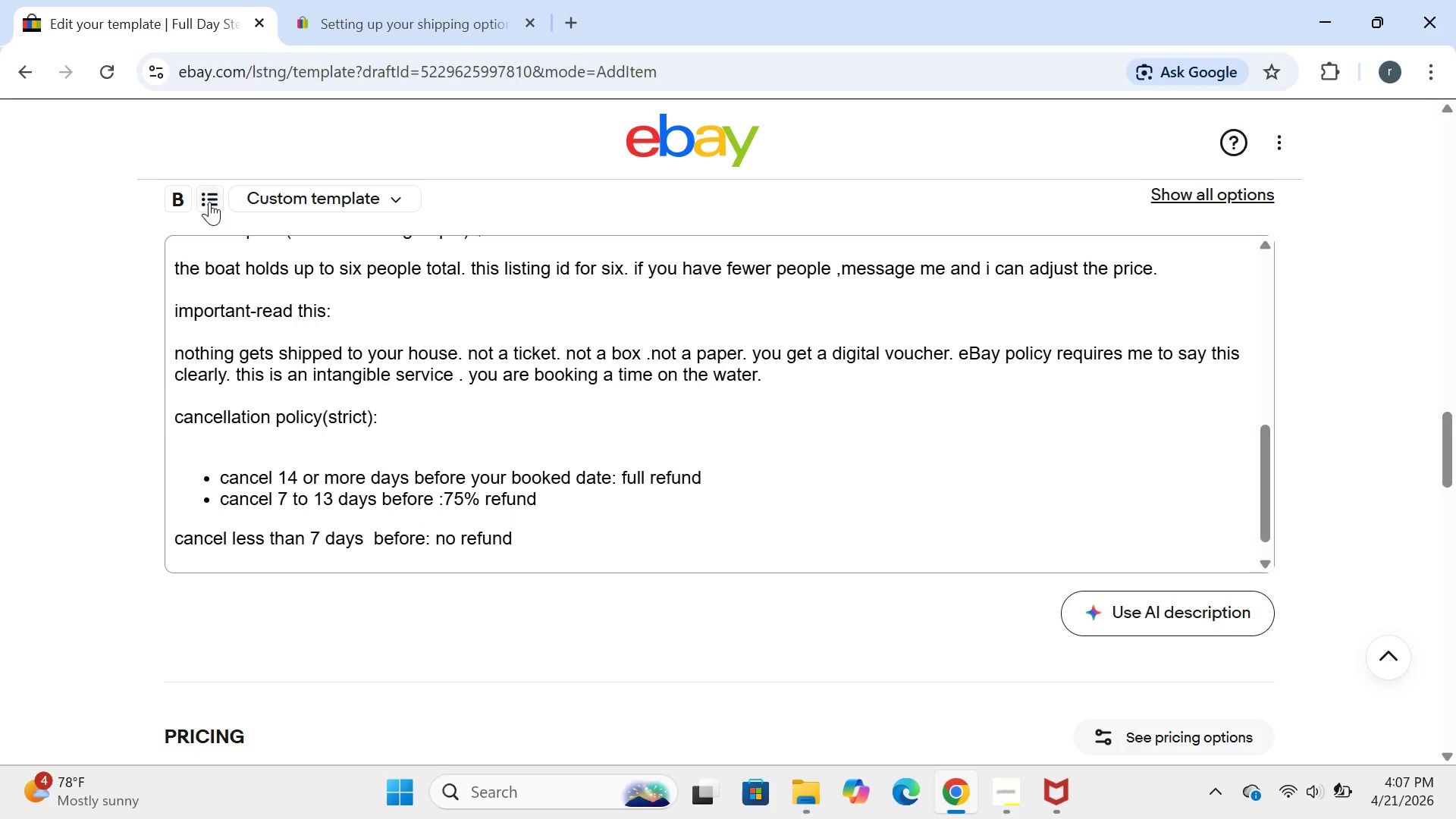 
left_click([209, 202])
 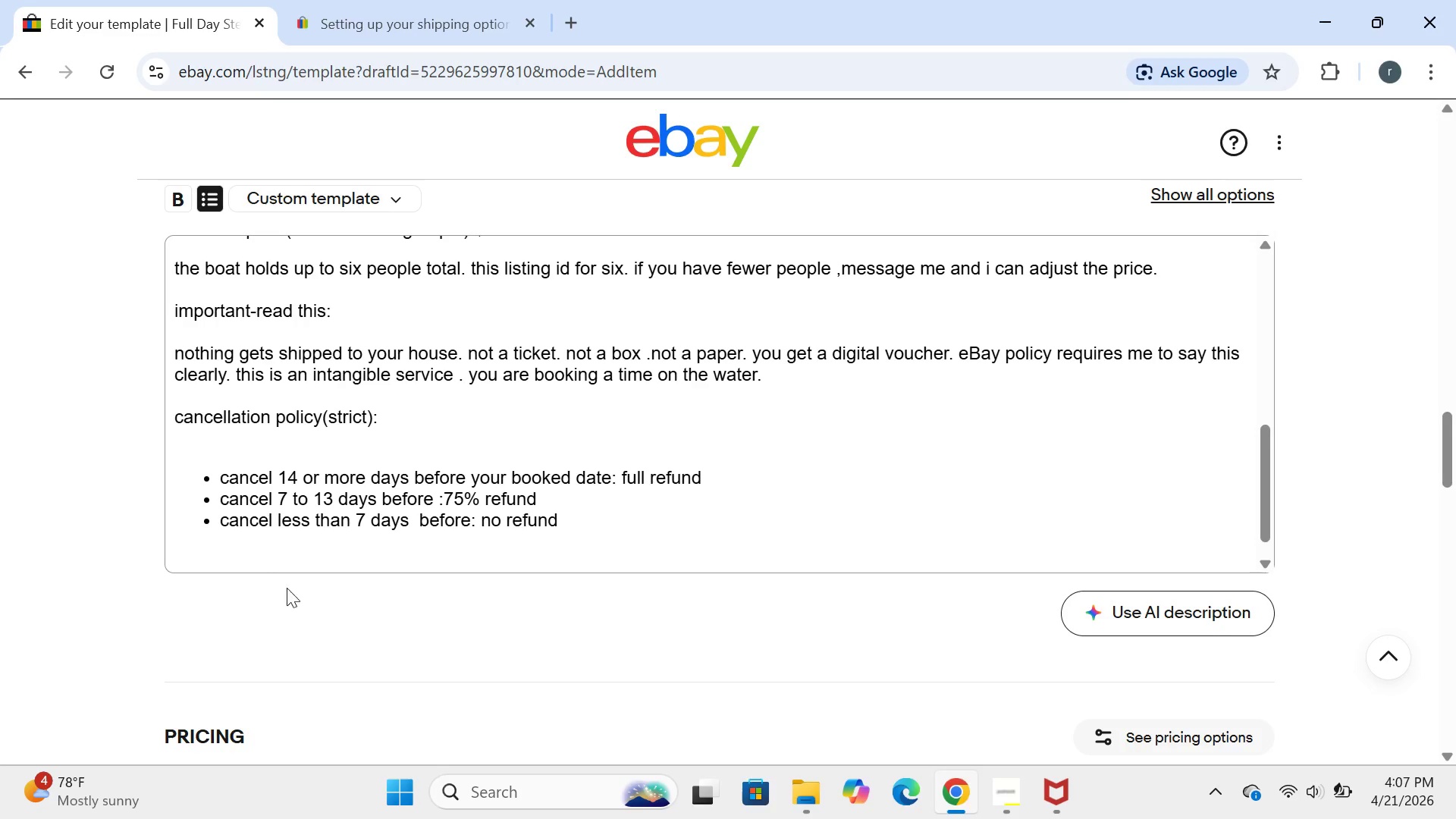 
left_click([226, 546])
 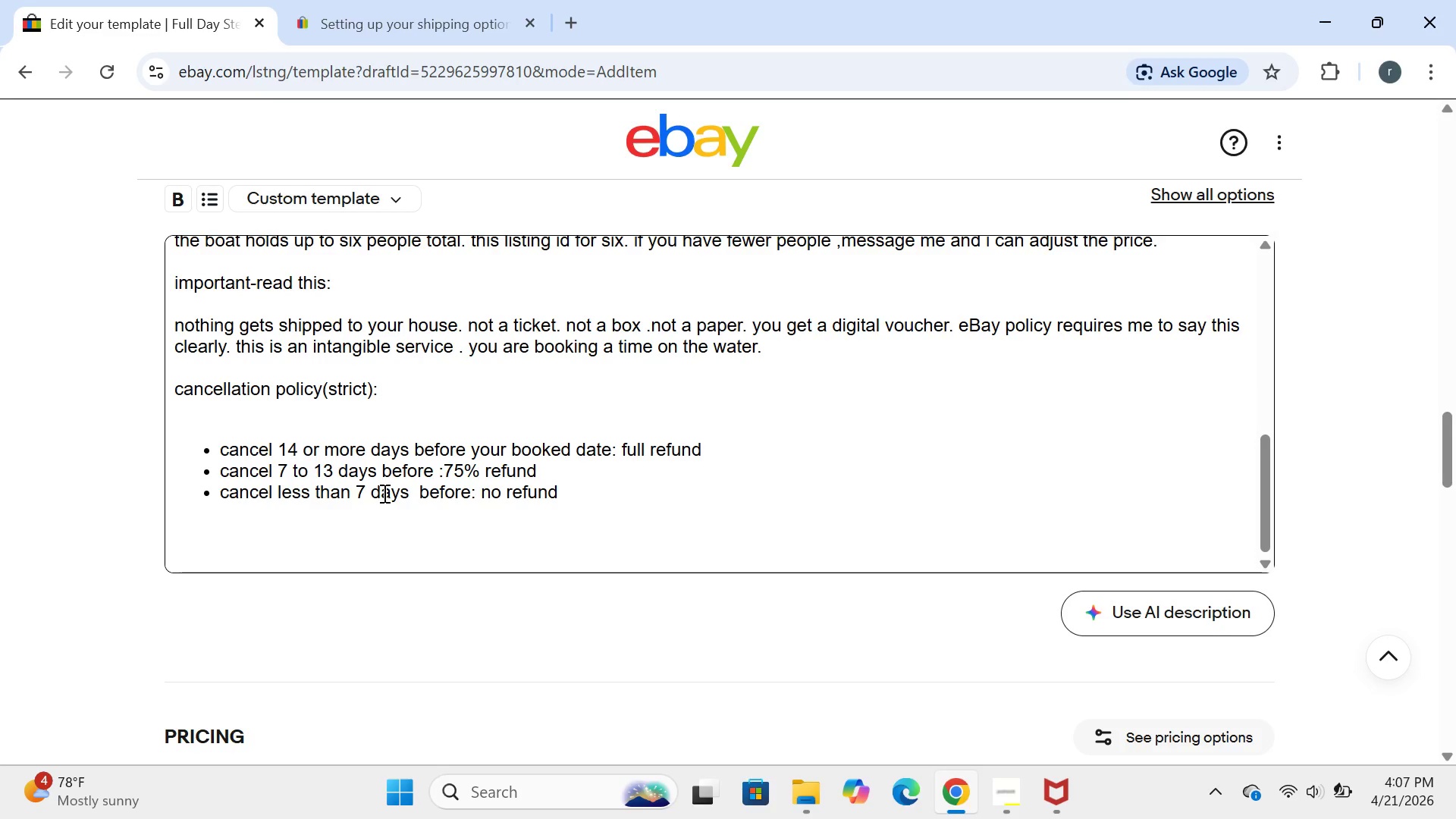 
type(whether pol)
 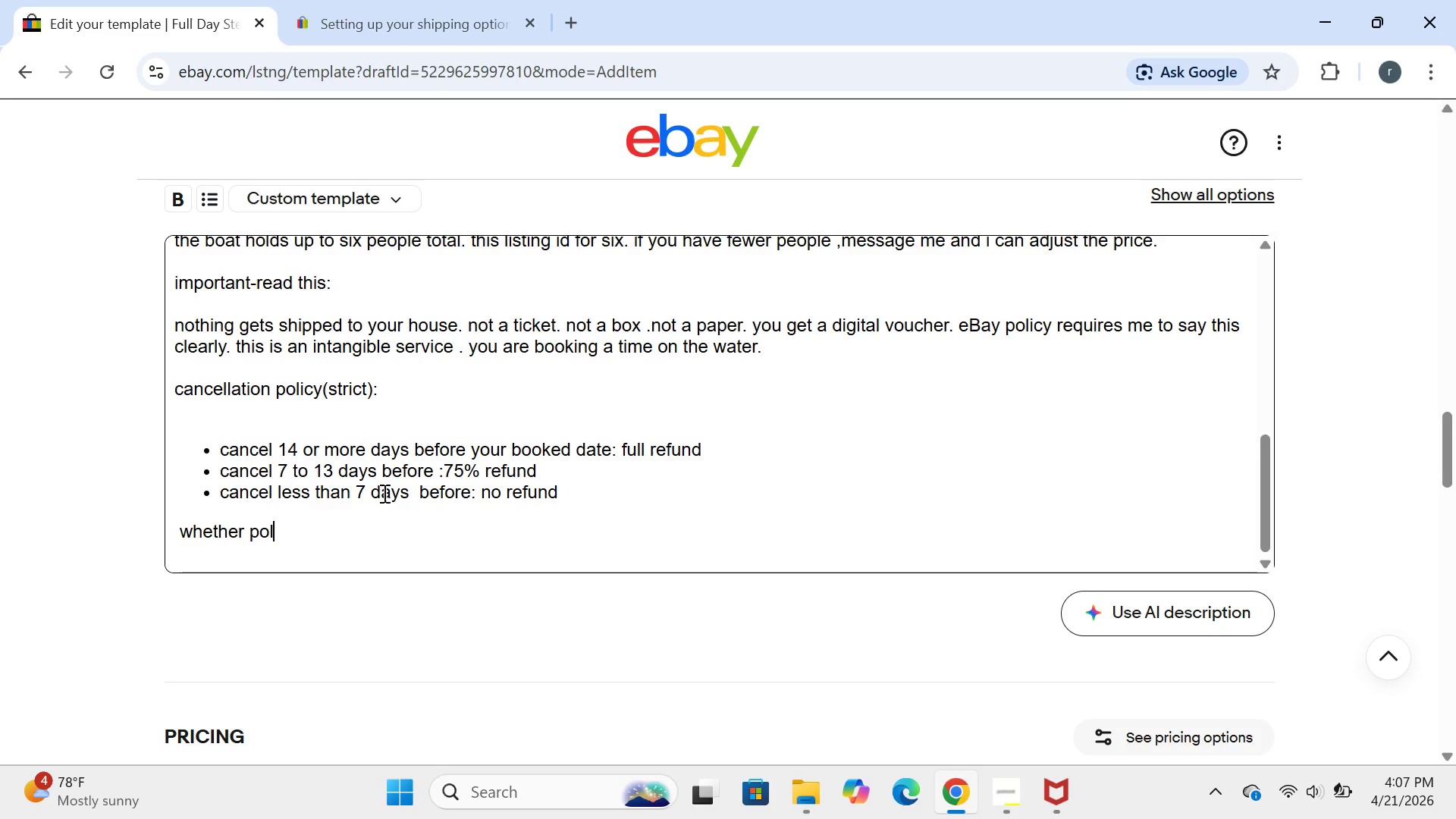 
type(icy)
 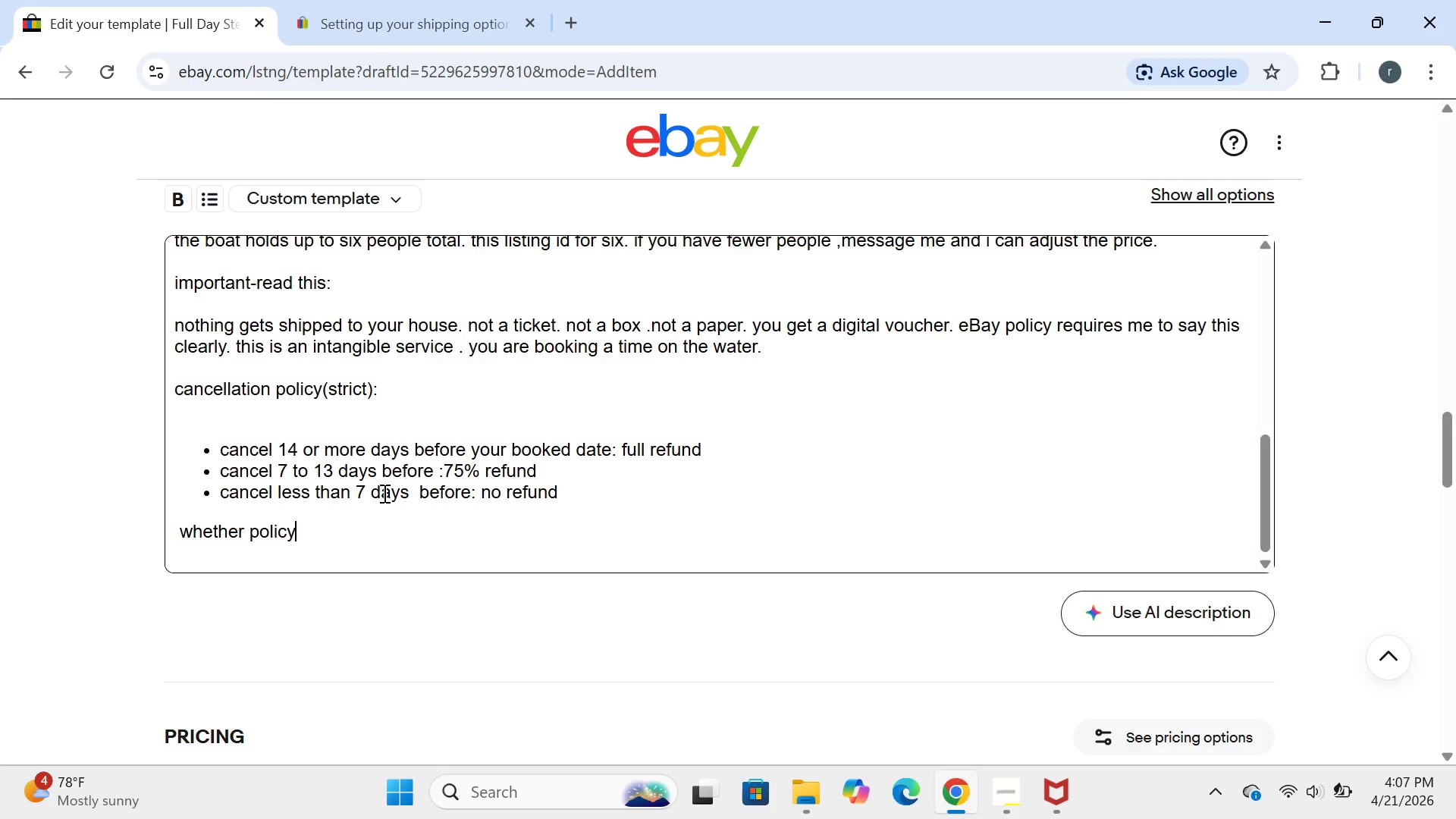 
key(Shift+Semicolon)
 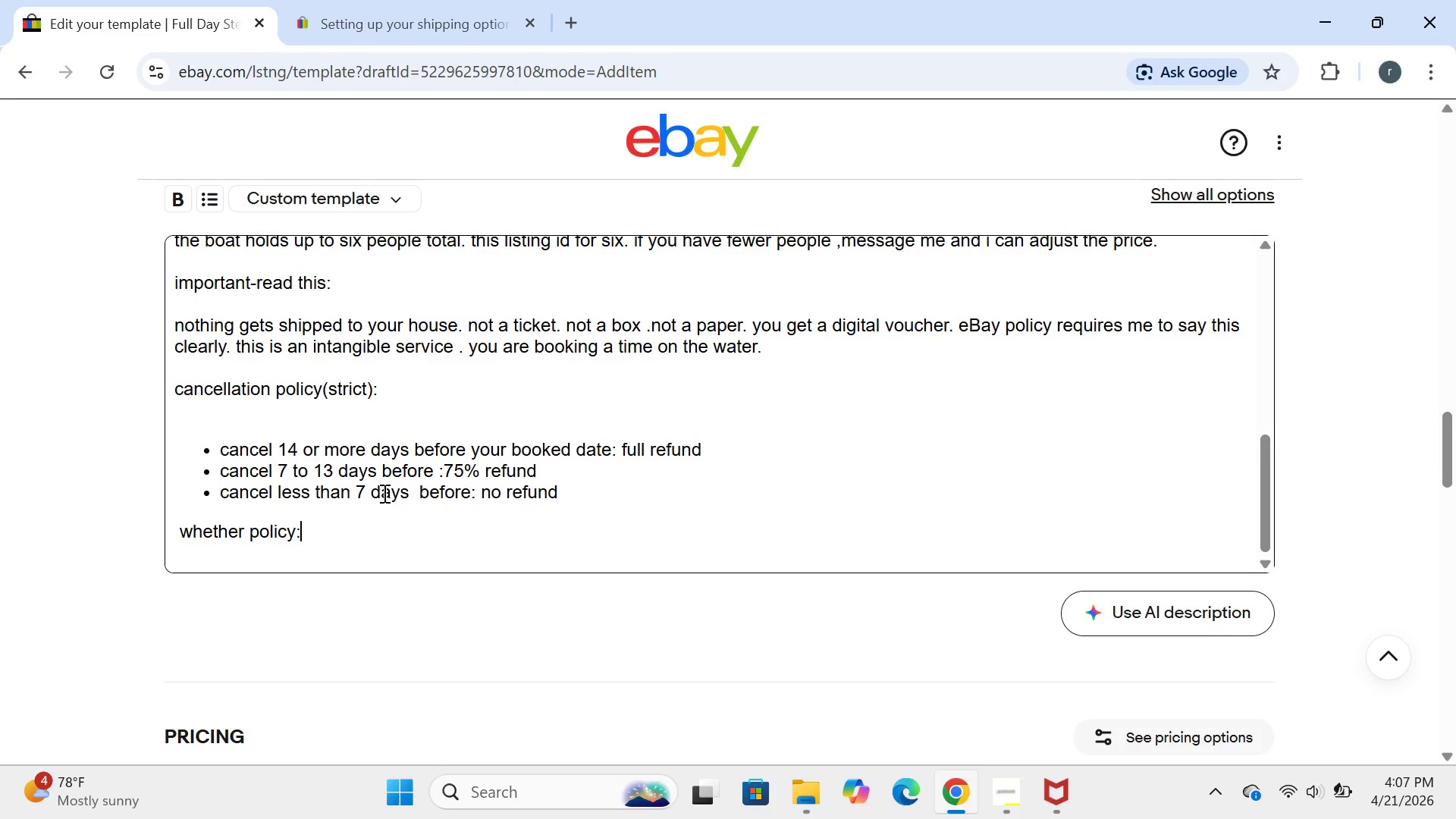 
key(Shift+Quote)
 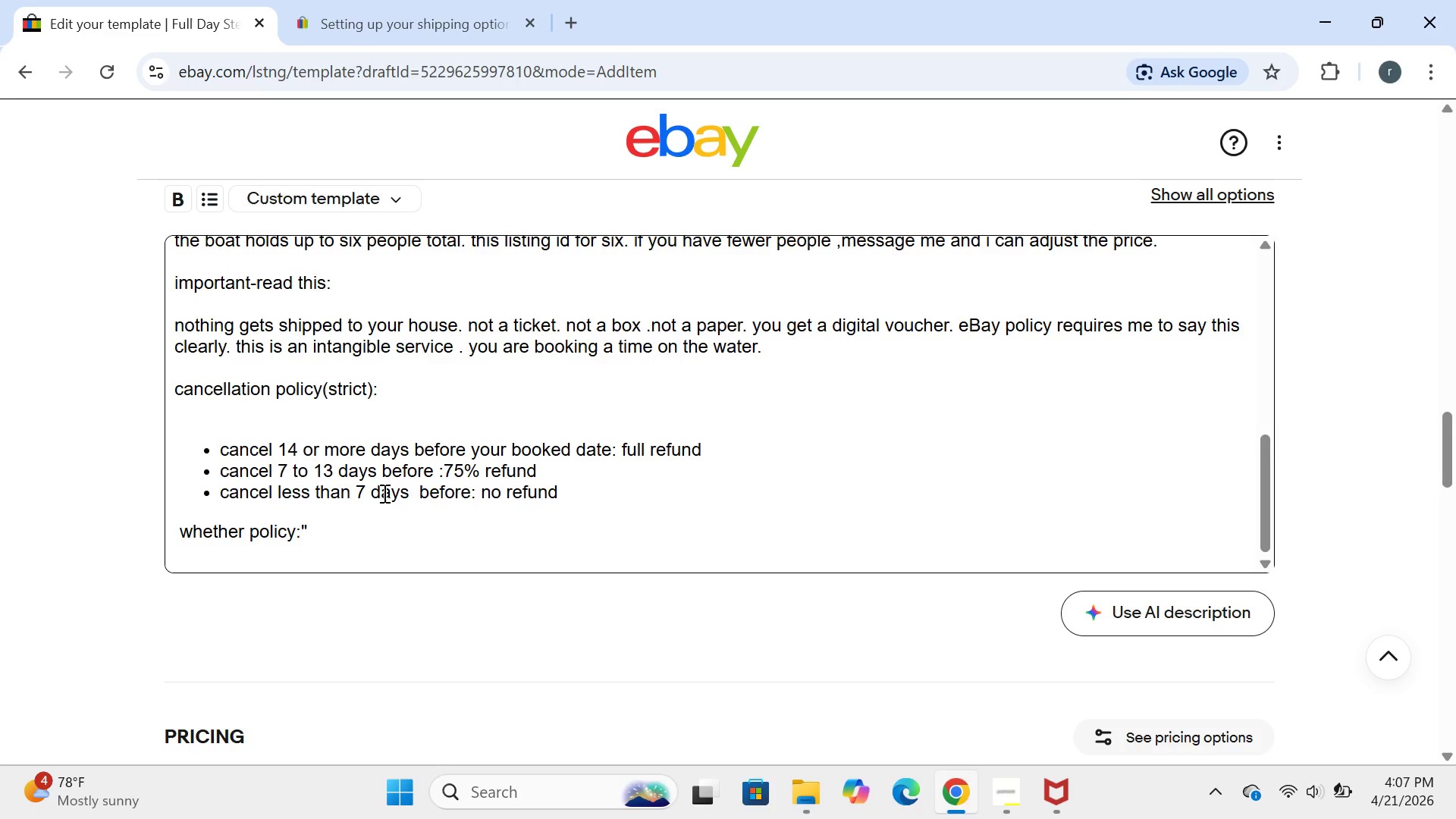 
key(Backspace)
 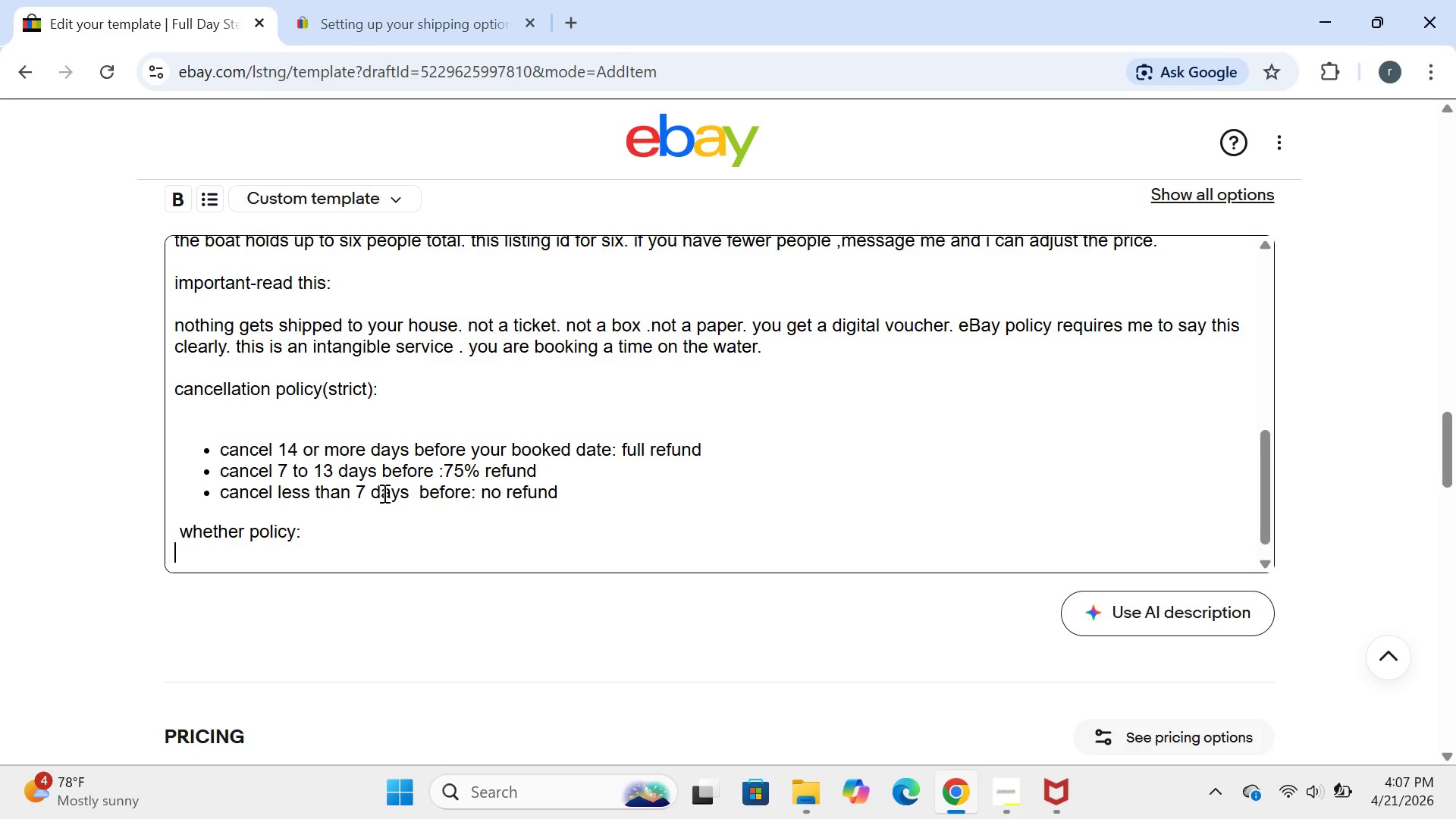 
key(Enter)
 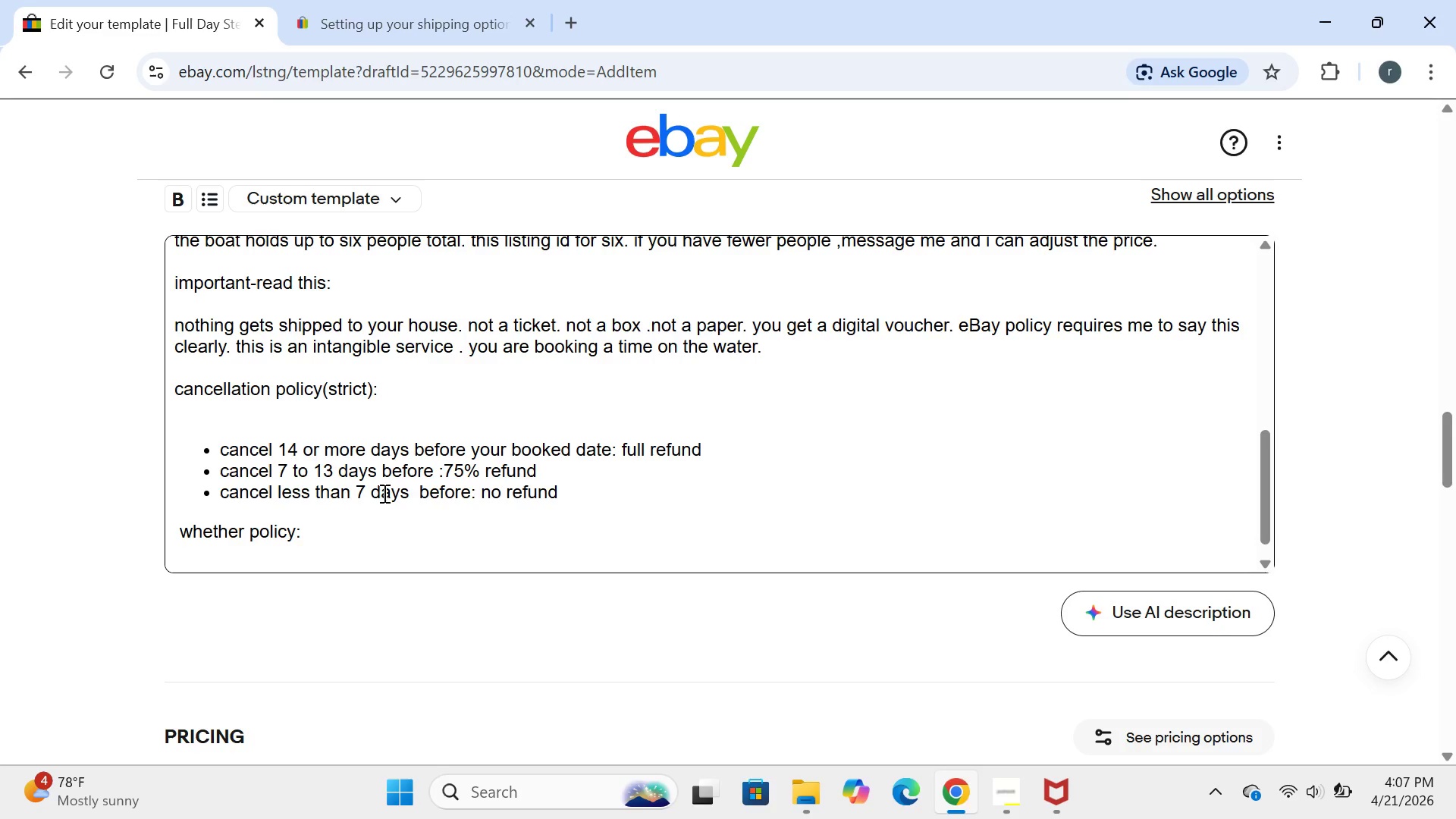 
key(Backslash)
 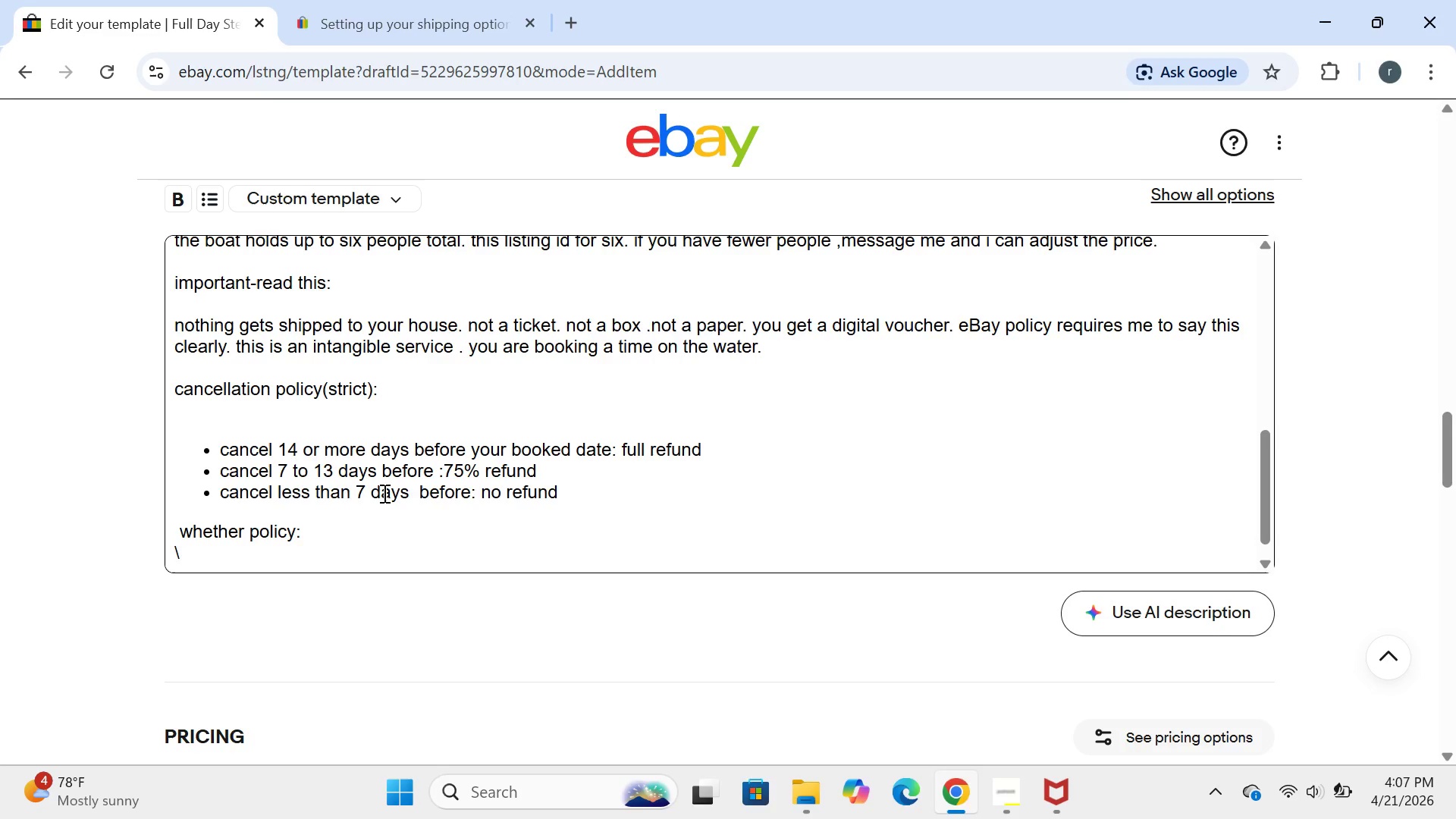 
key(Backspace)
 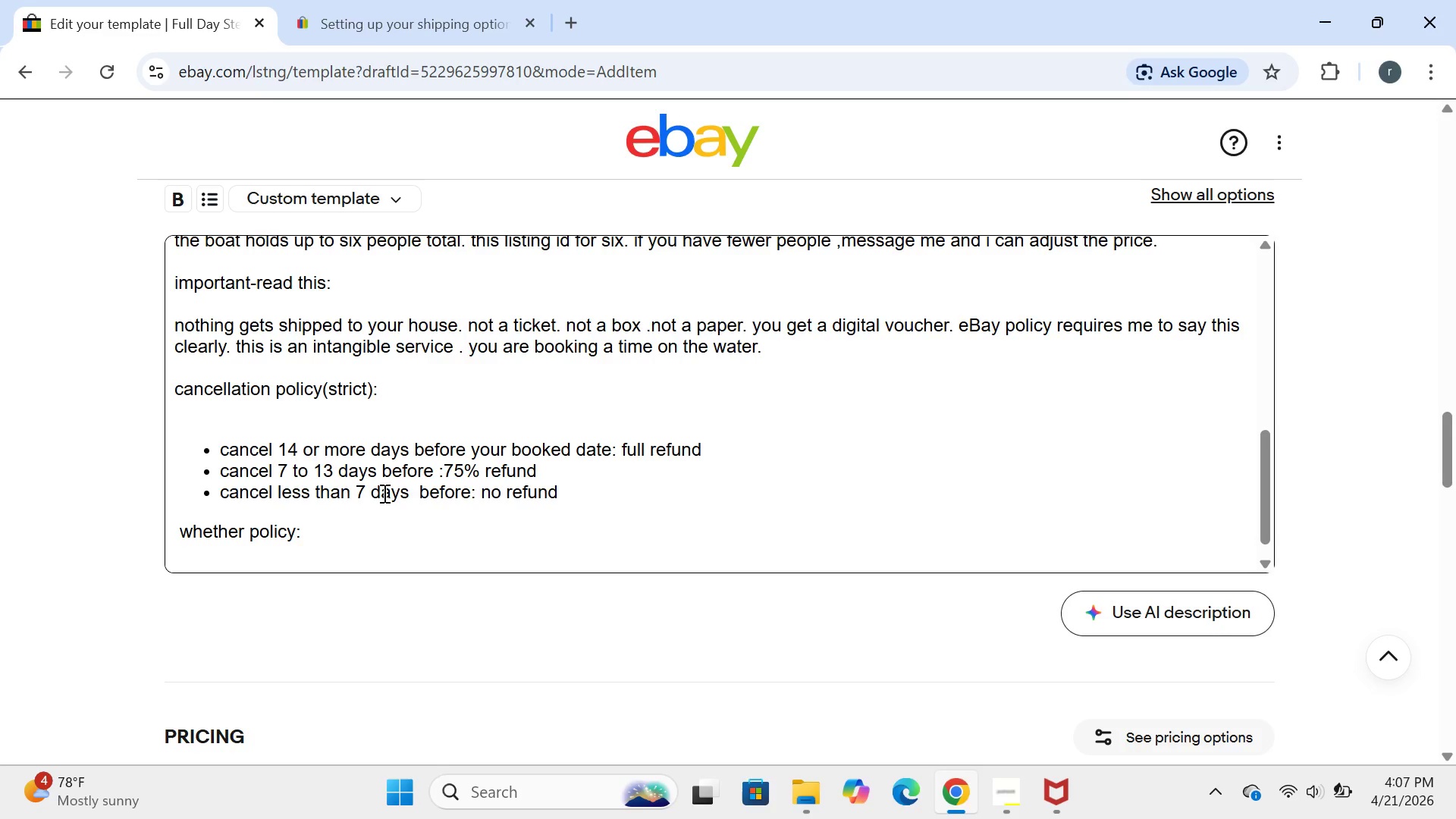 
key(Enter)
 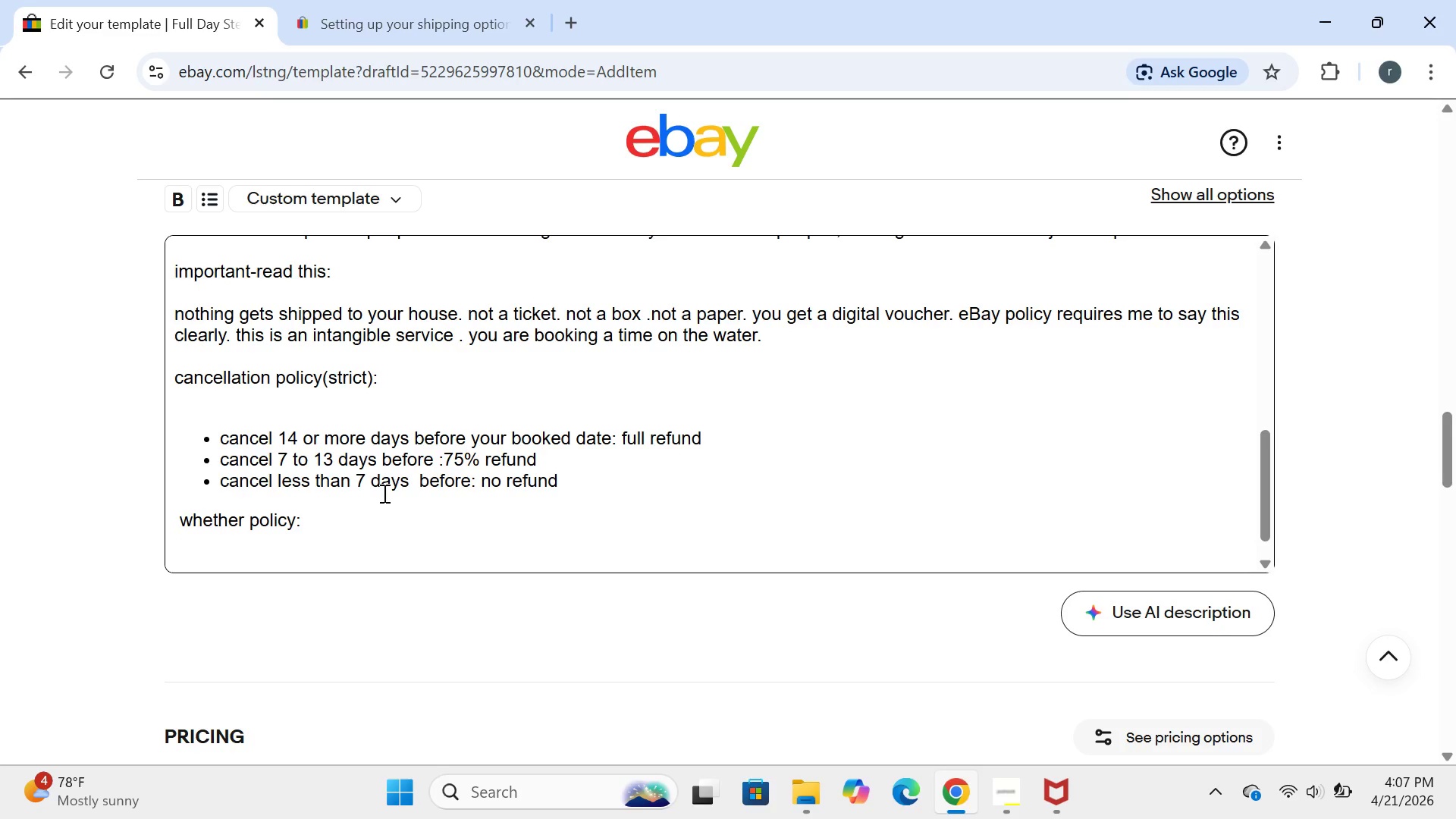 
type(if i cancel beacuse od )
key(Backspace)
key(Backspace)
type(f )
 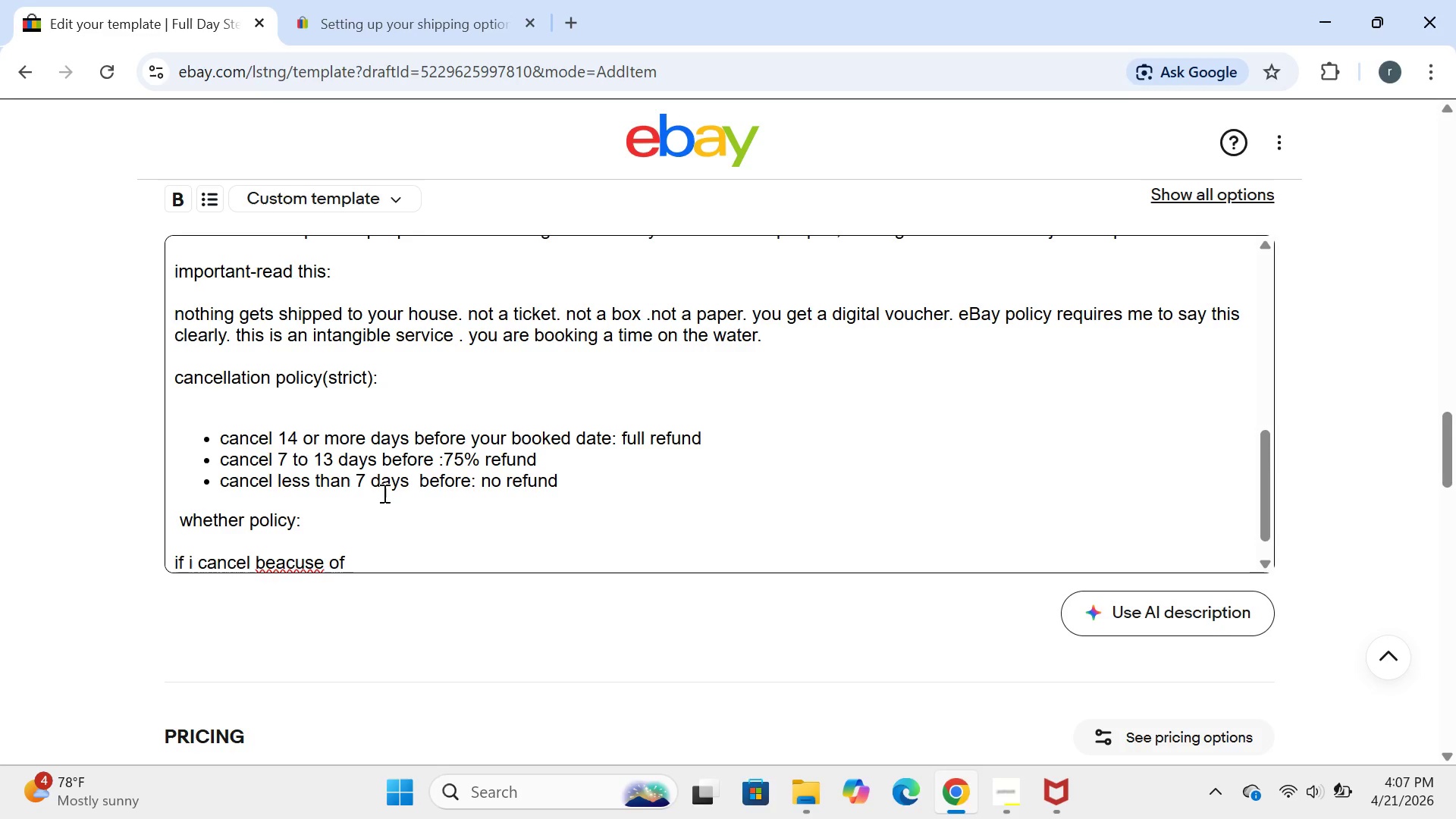 
key(ArrowLeft)
 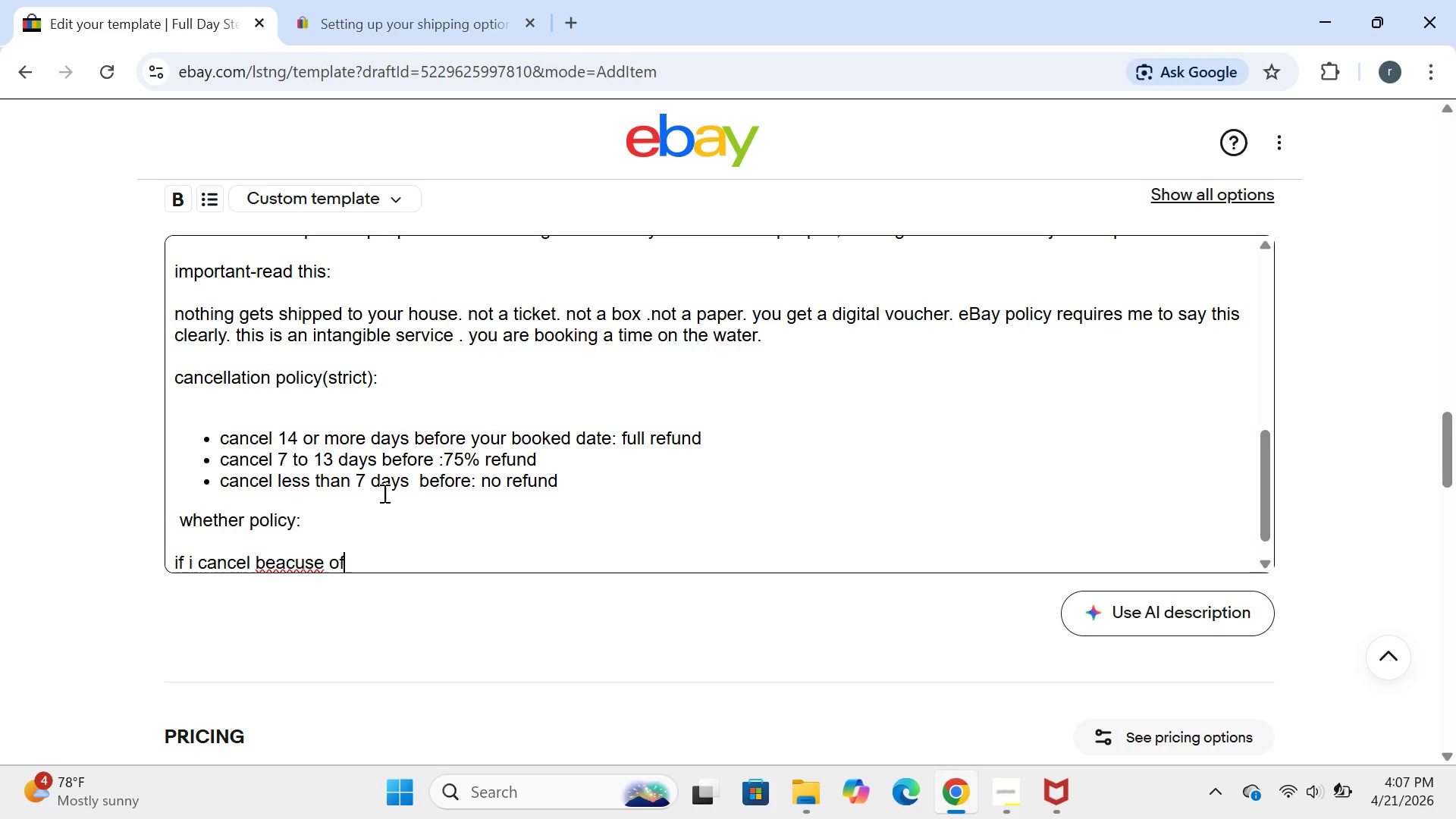 
key(ArrowLeft)
 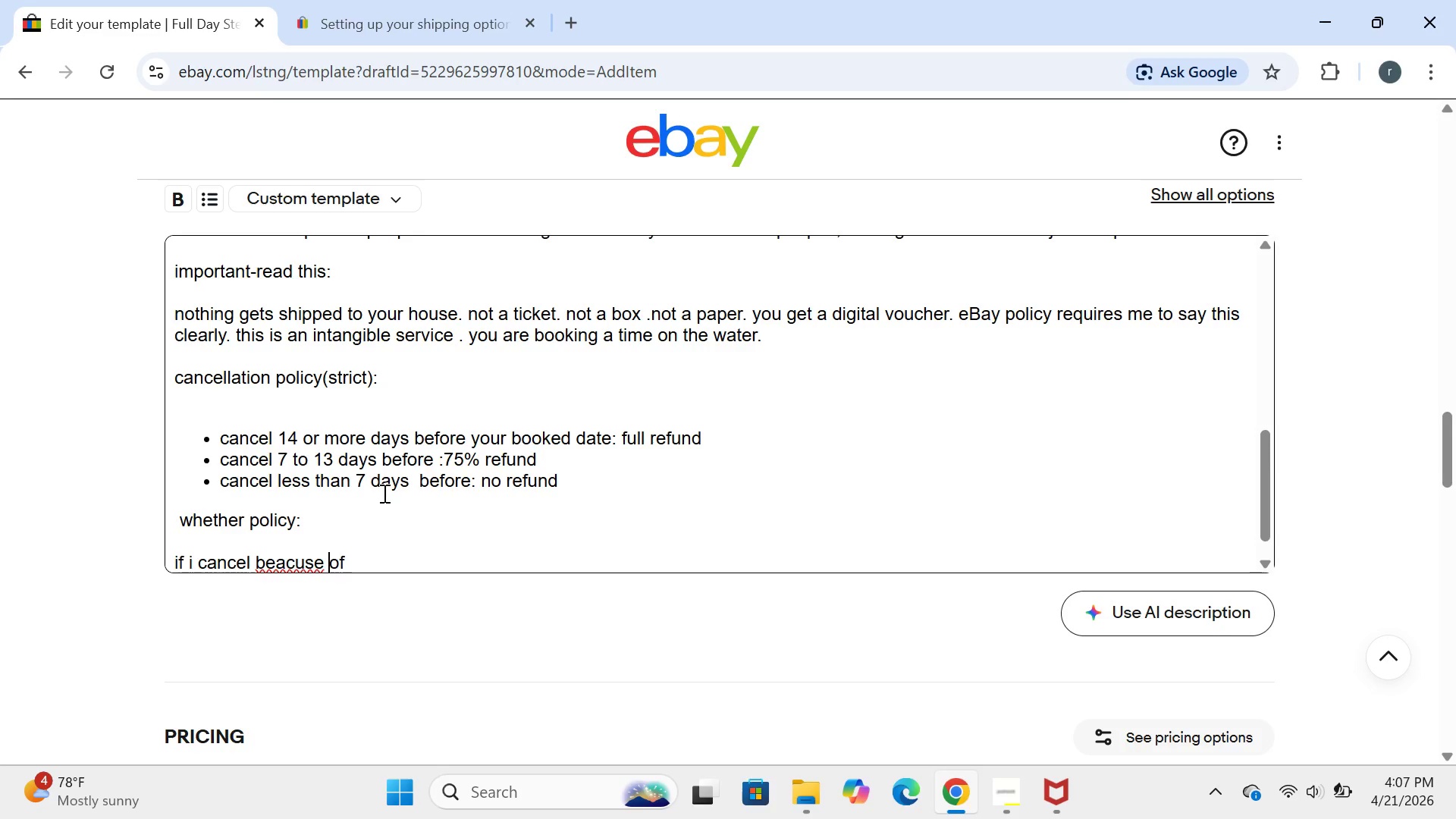 
key(ArrowLeft)
 